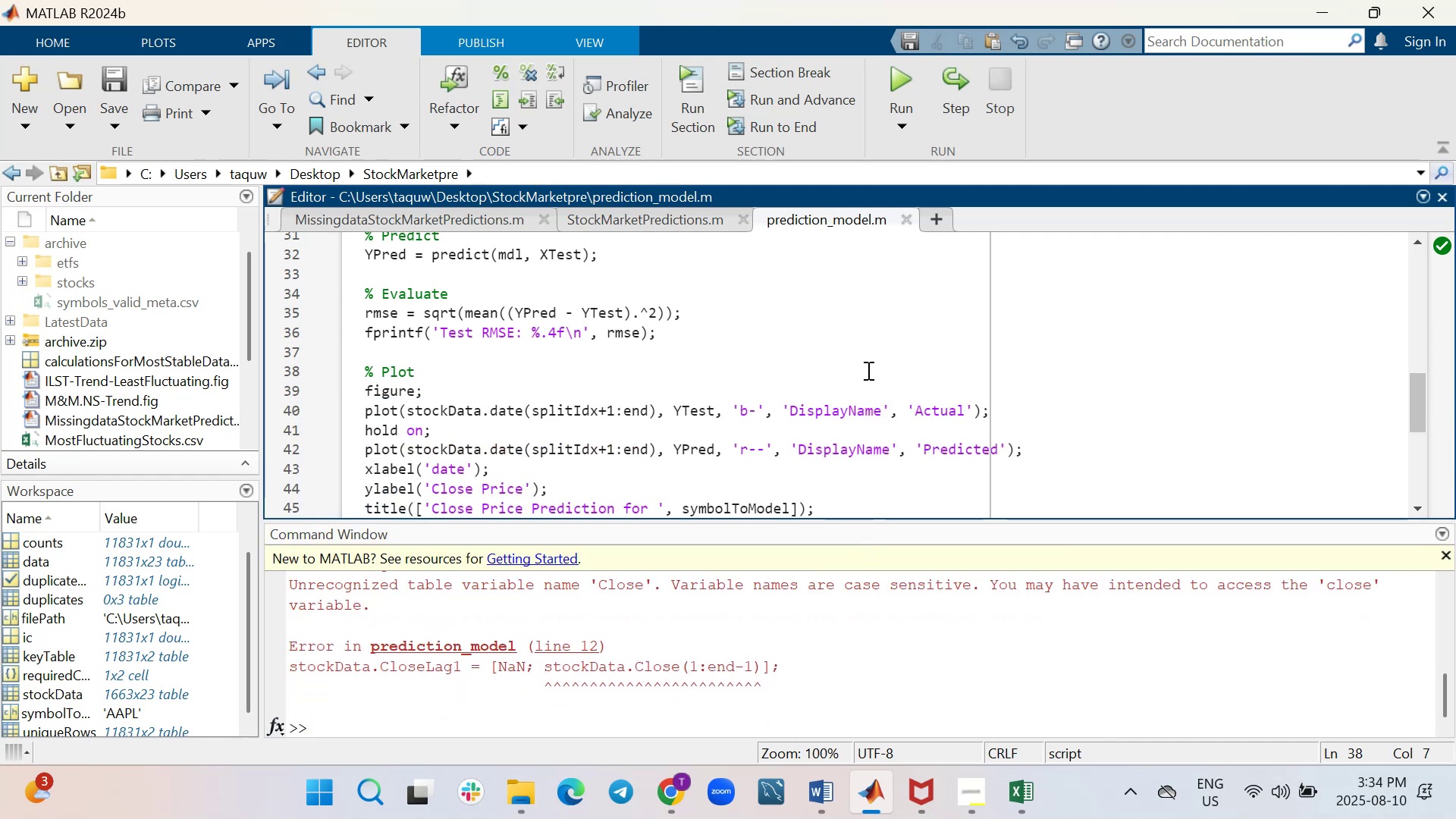 
key(Control+F)
 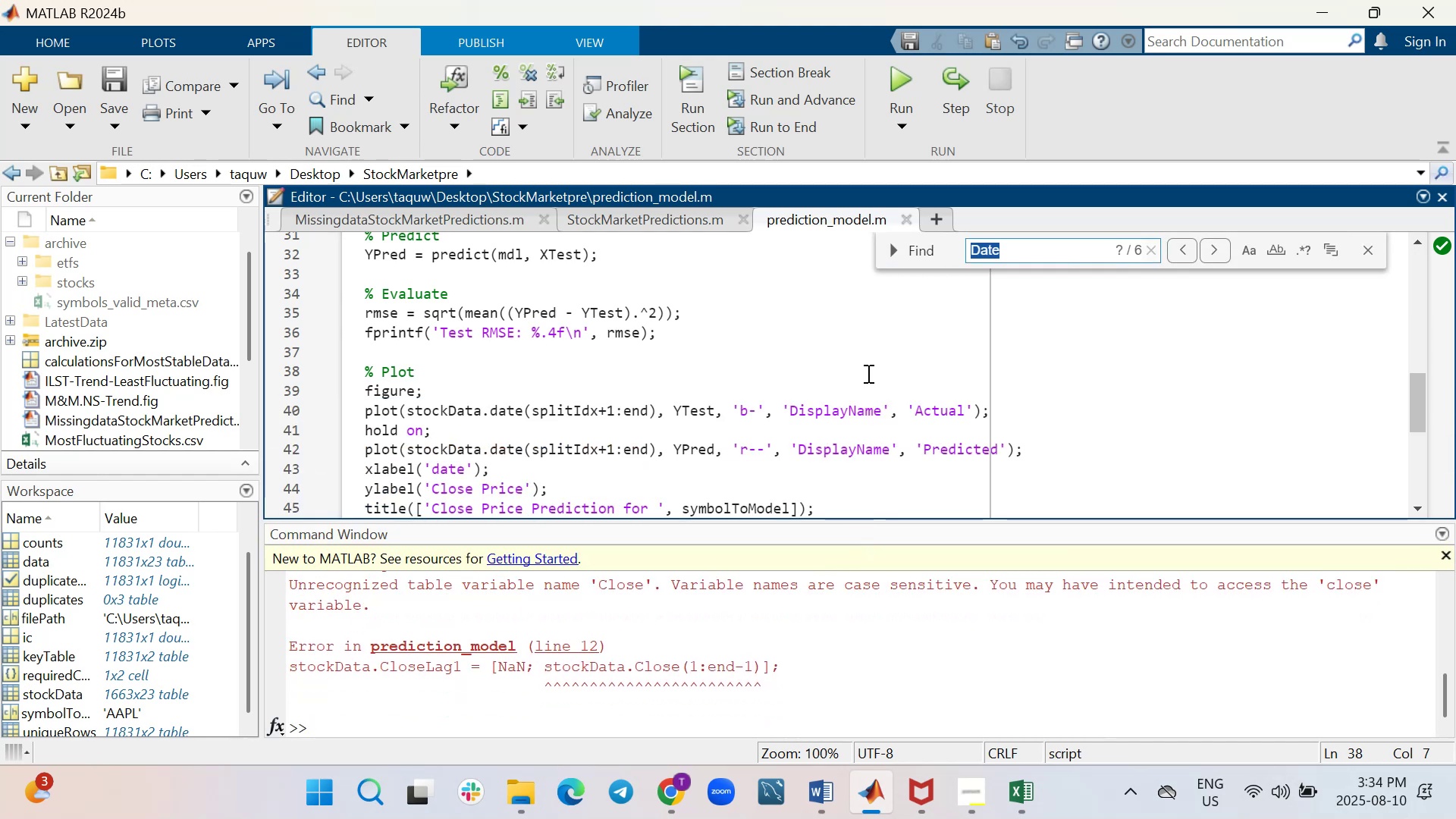 
type(Cloase)
key(Backspace)
key(Backspace)
key(Backspace)
type(se)
 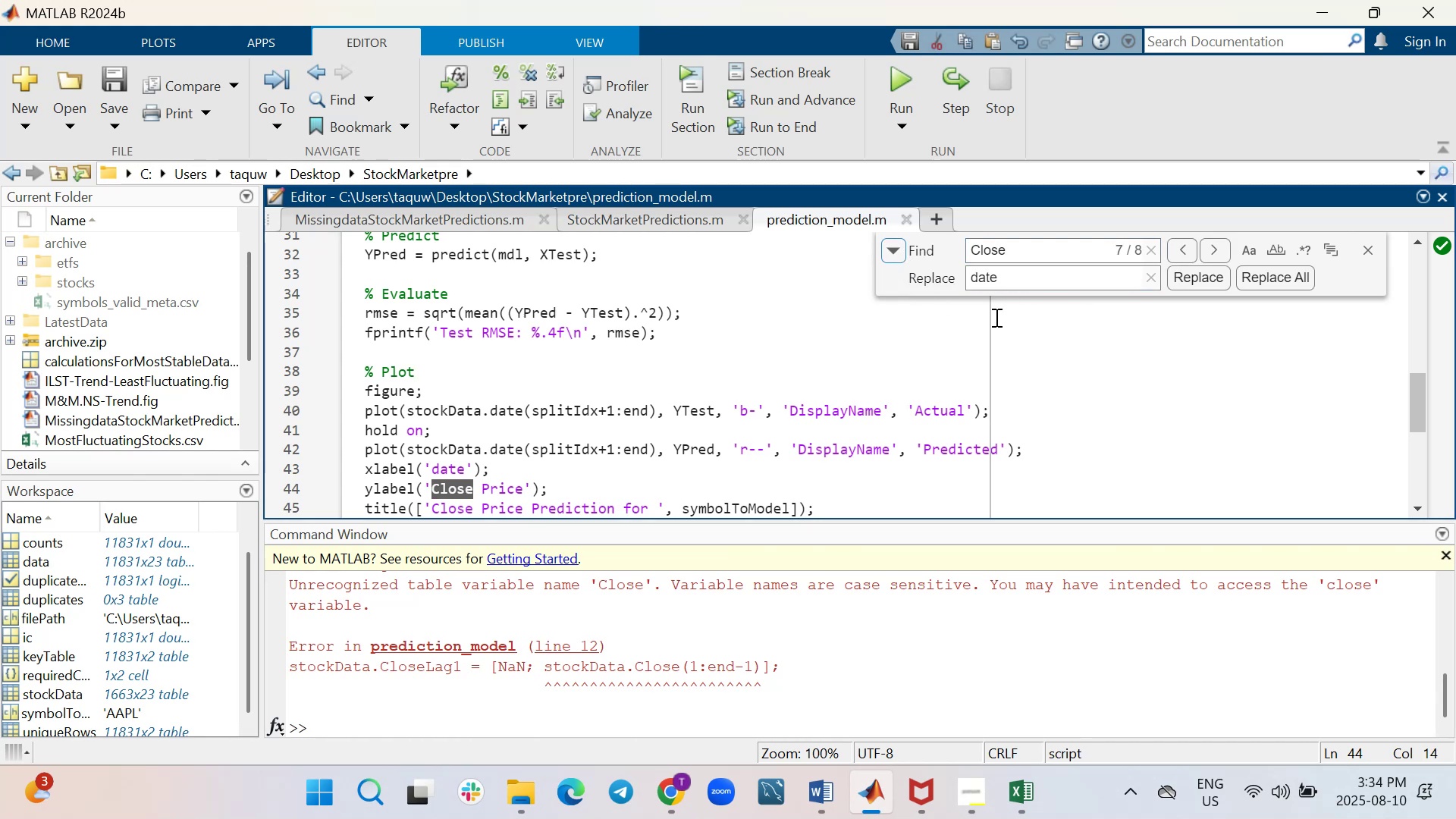 
double_click([1067, 284])
 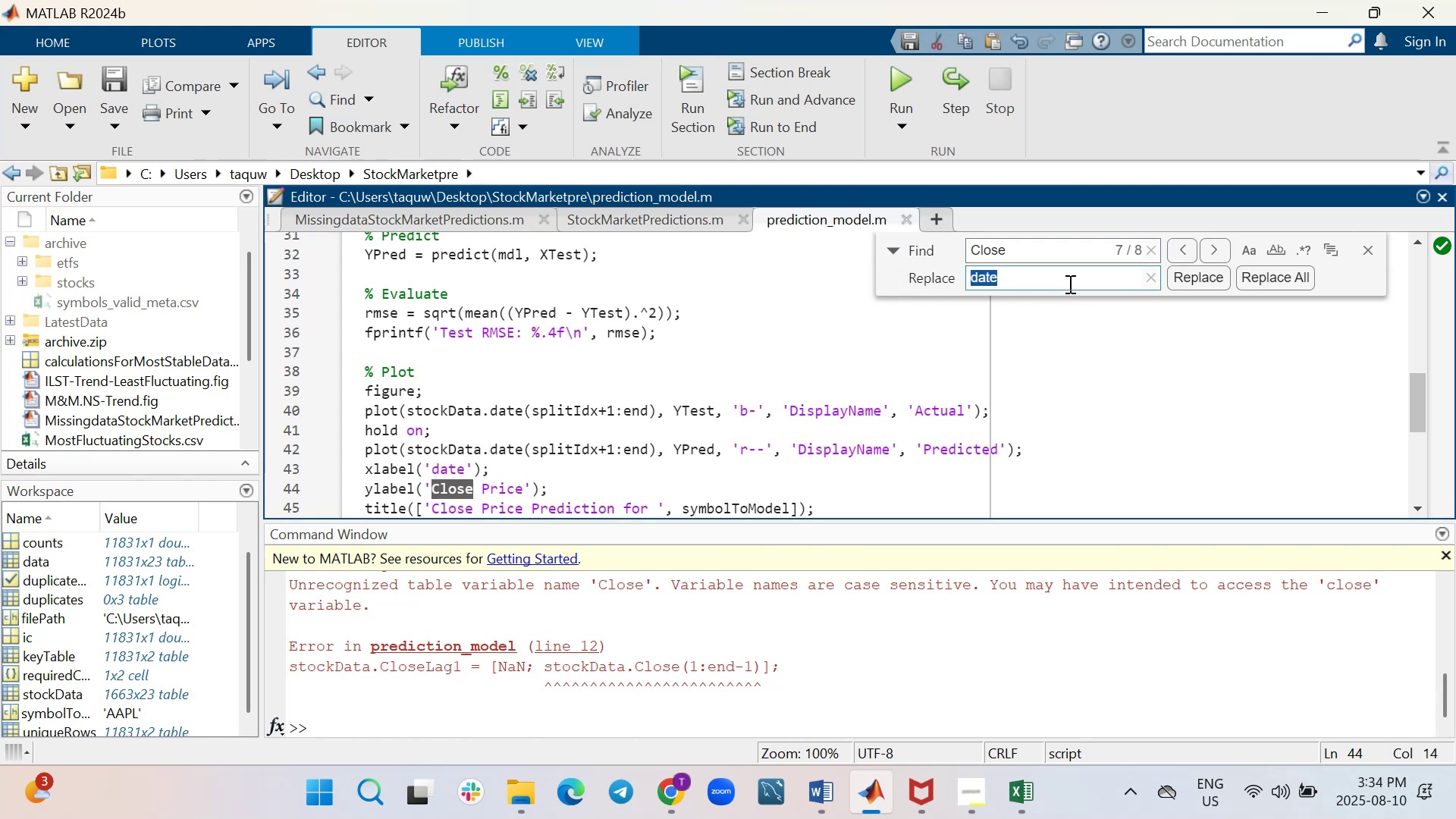 
type(close)
 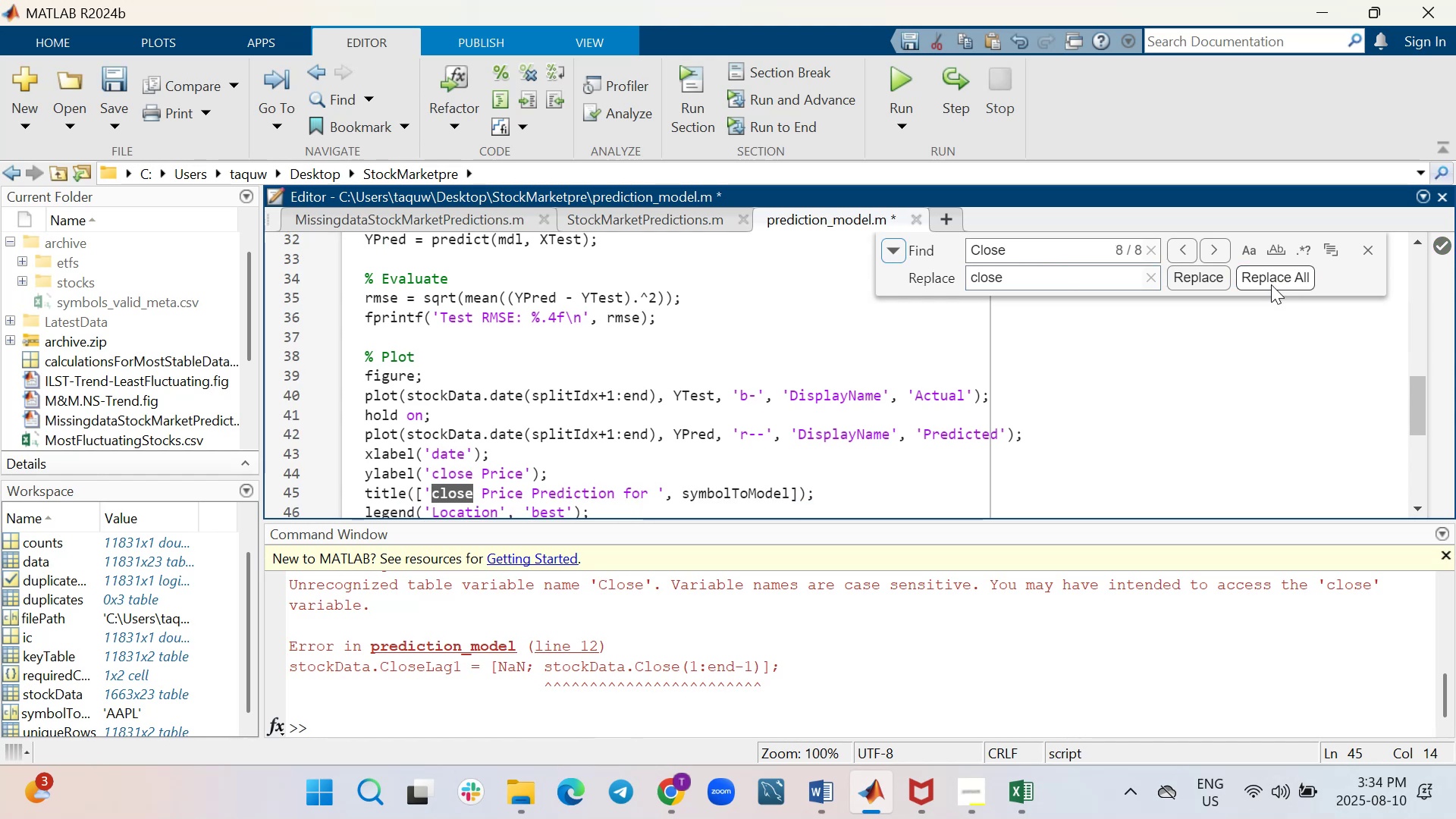 
left_click([1271, 284])
 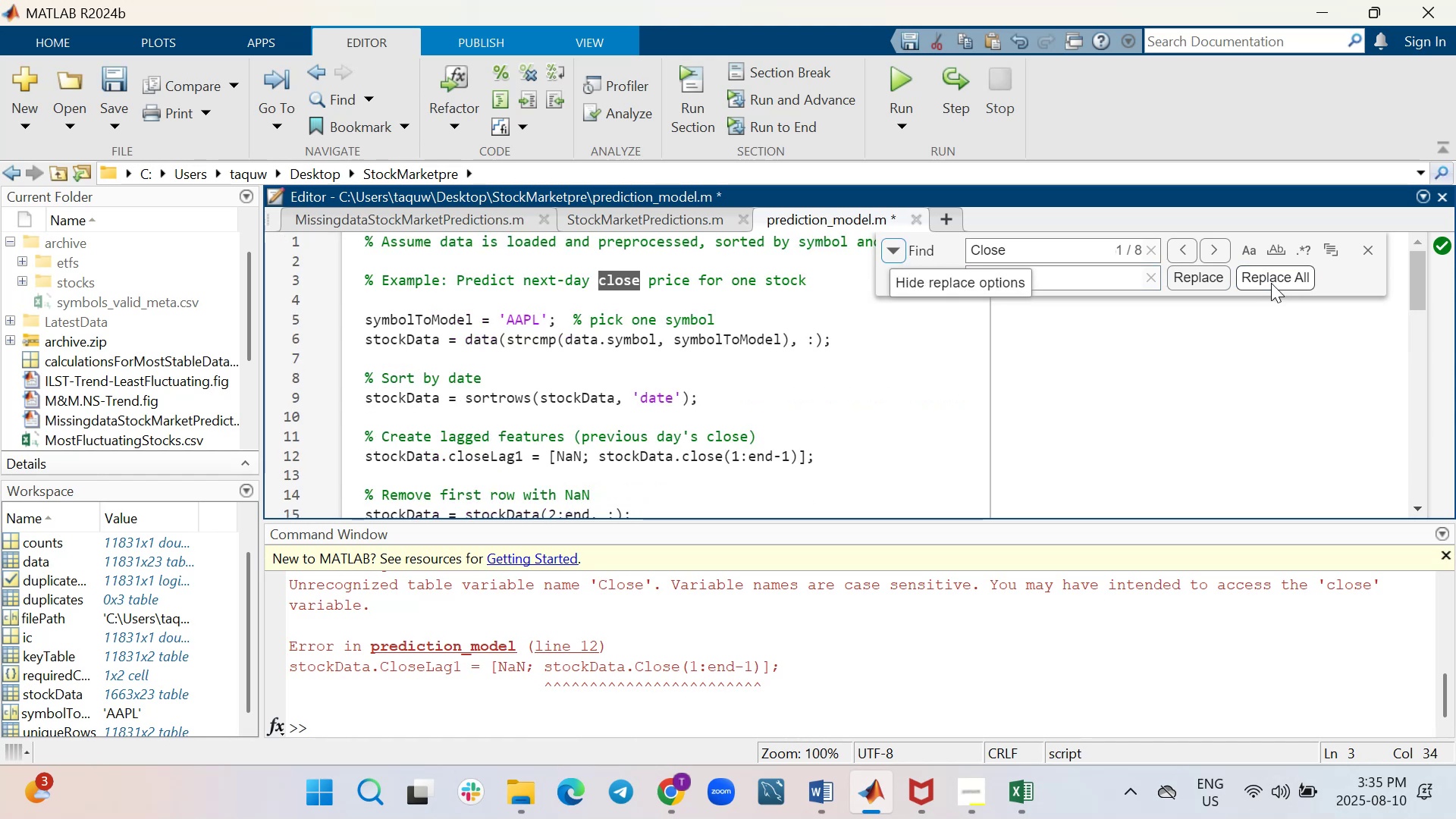 
left_click([1271, 283])
 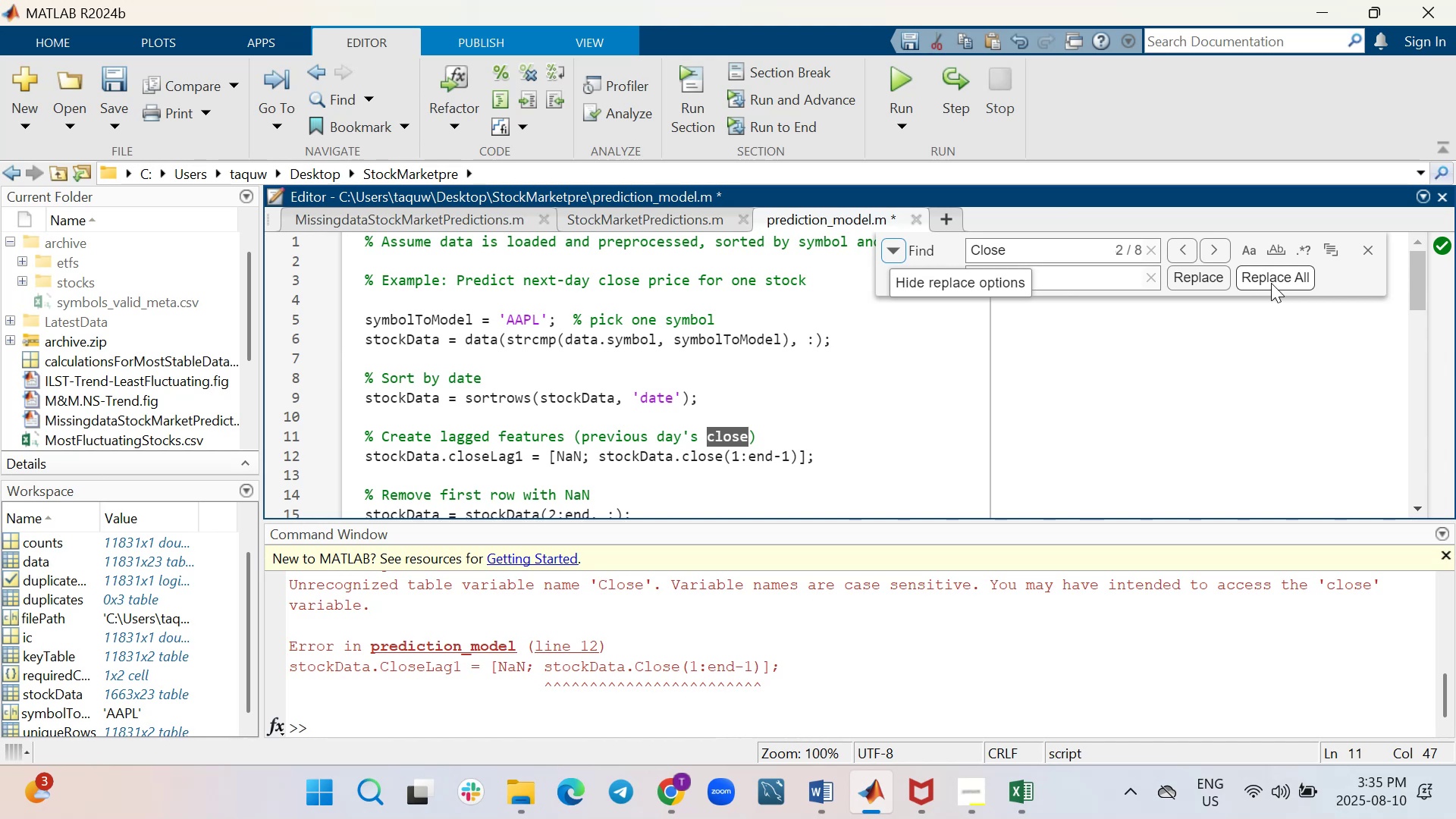 
wait(17.77)
 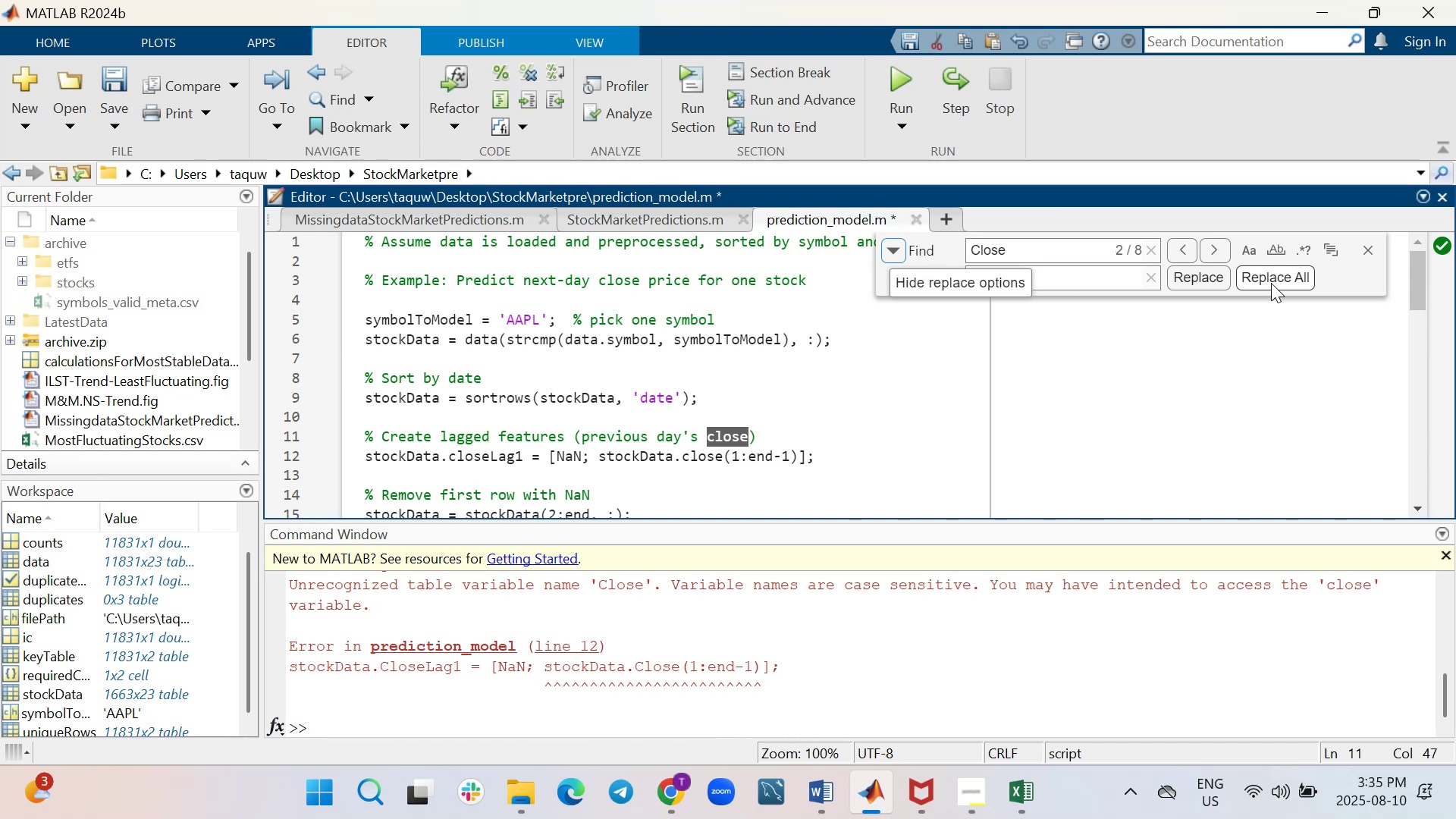 
left_click([1262, 278])
 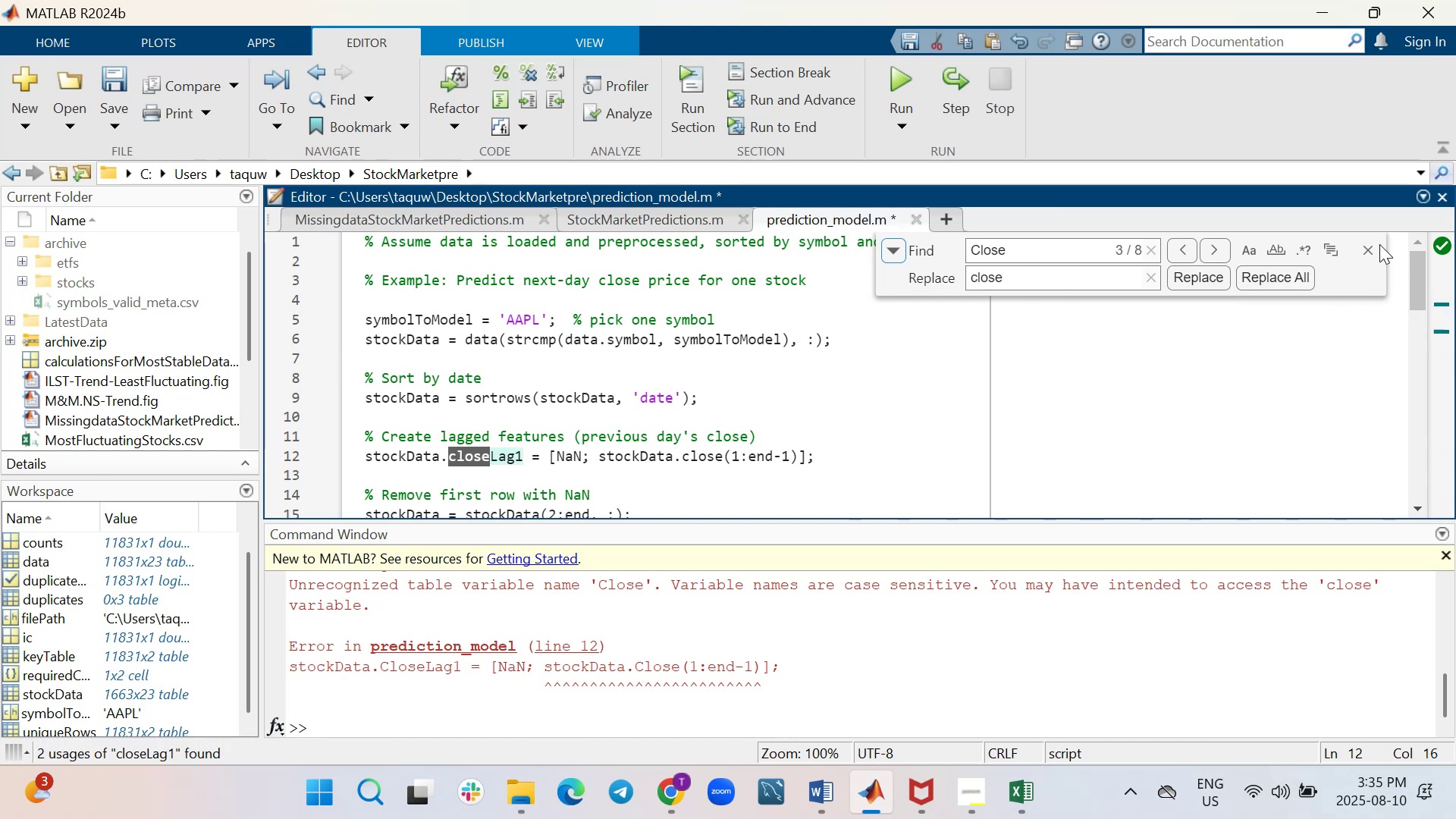 
left_click([1370, 252])
 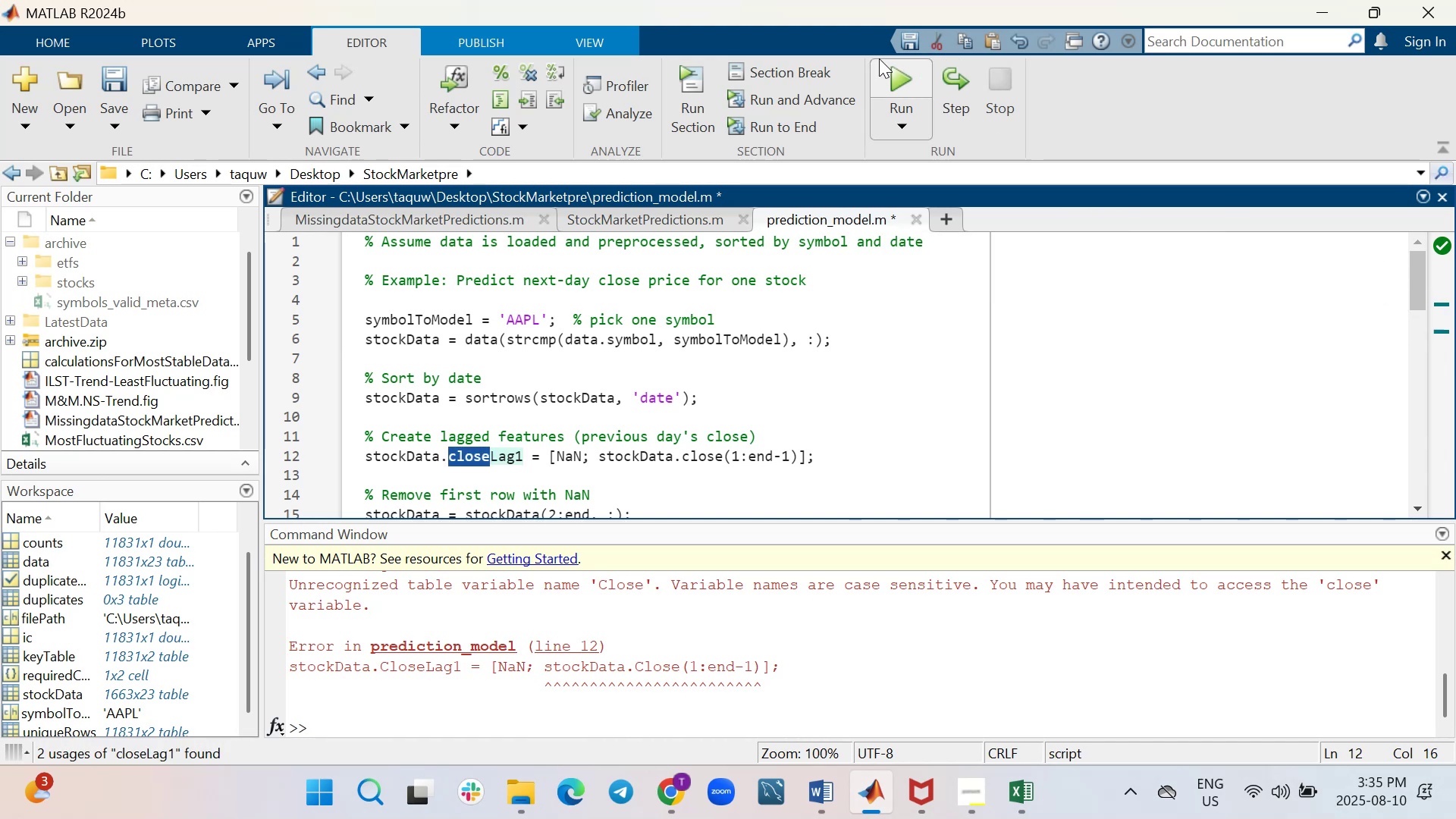 
mouse_move([906, 89])
 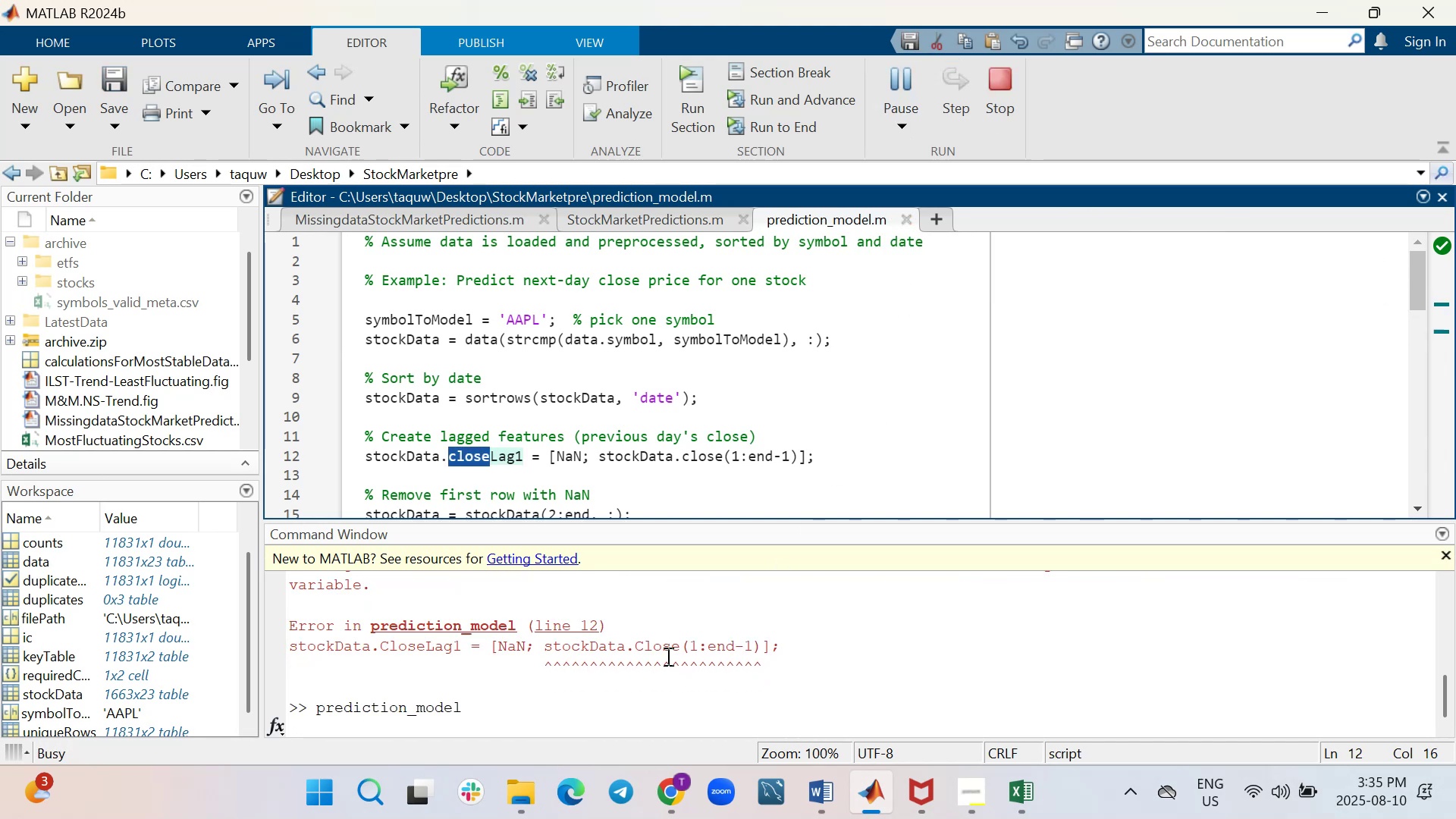 
scroll: coordinate [649, 664], scroll_direction: down, amount: 2.0
 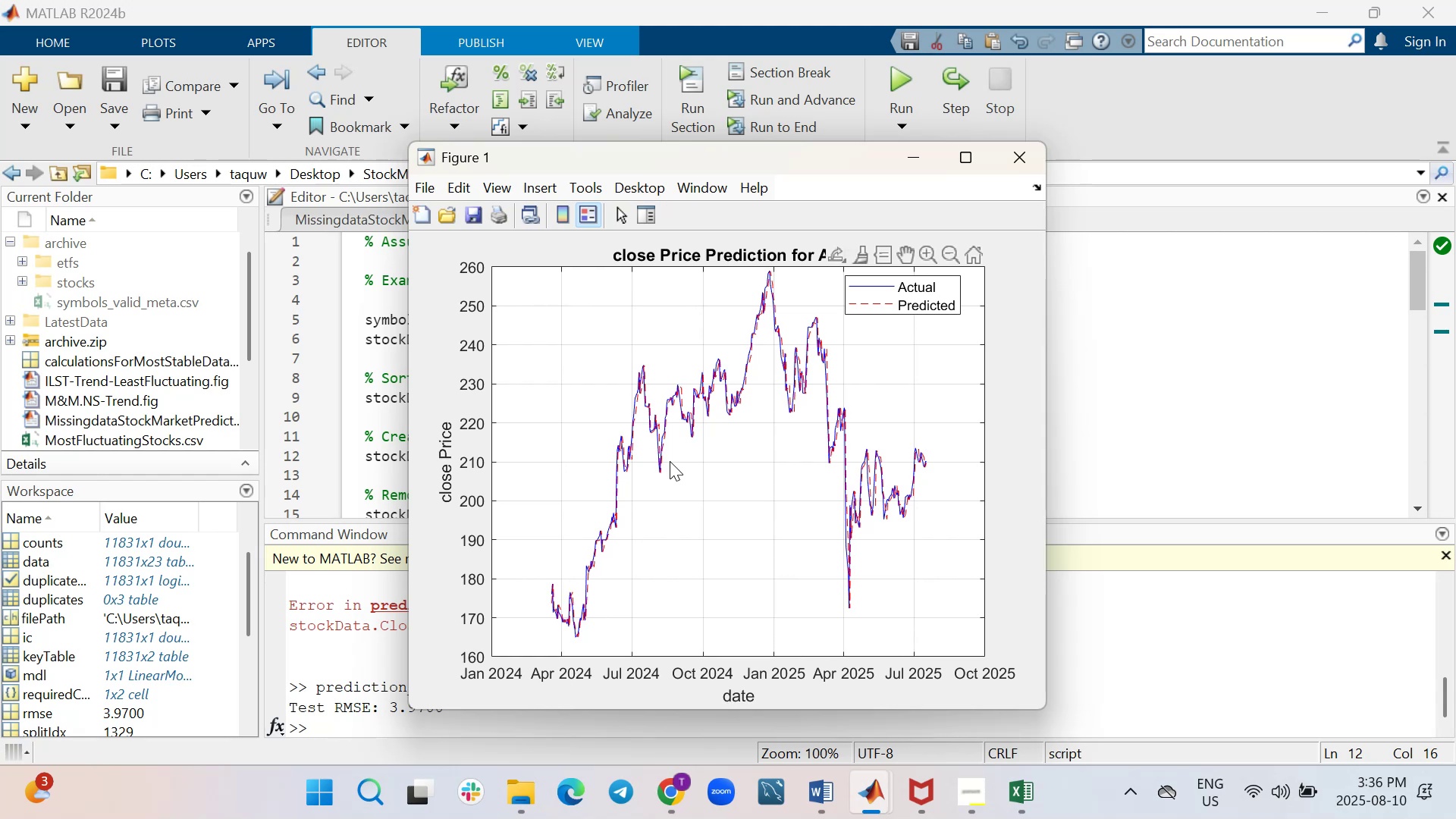 
wait(74.45)
 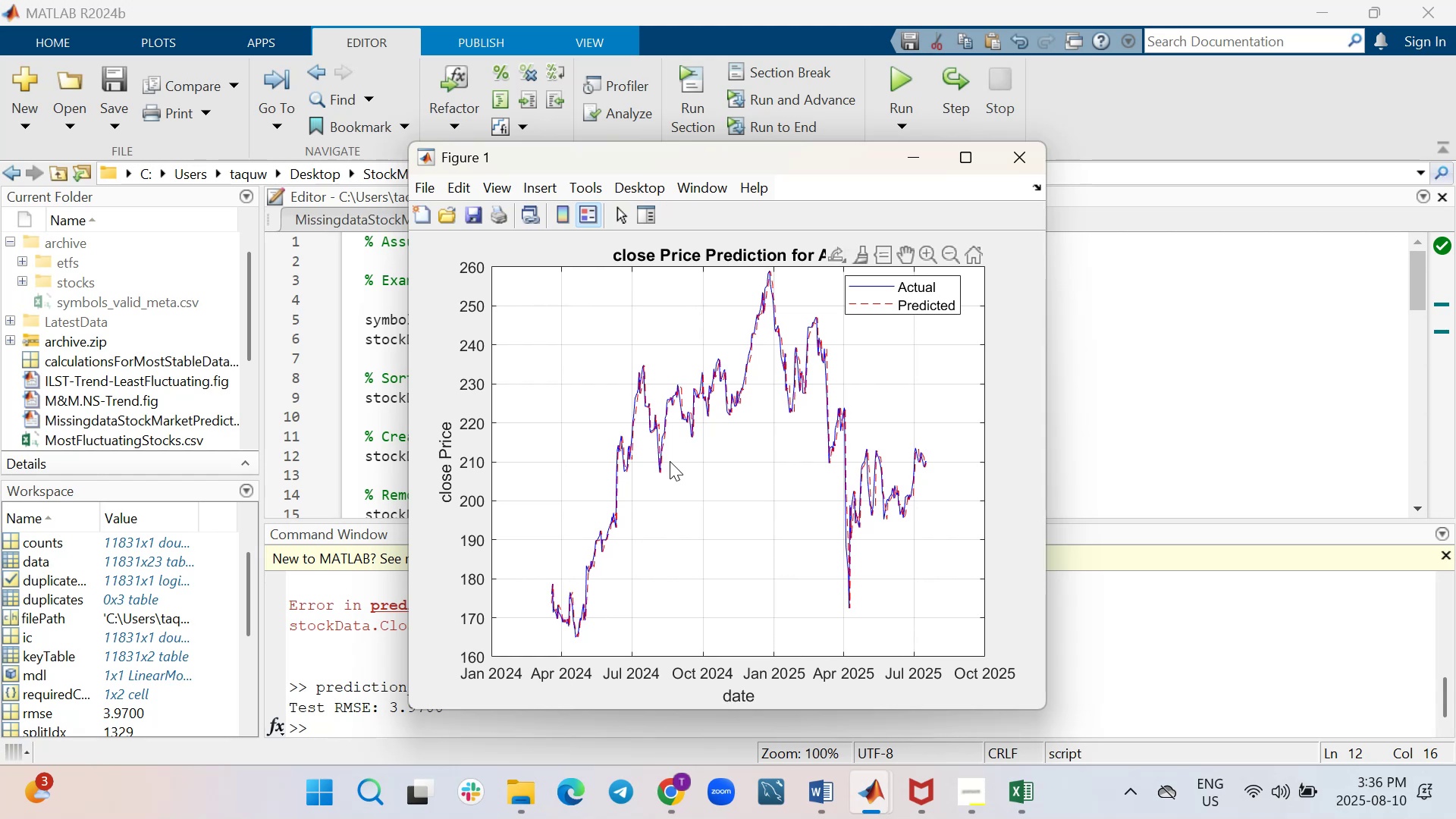 
mouse_move([942, 455])
 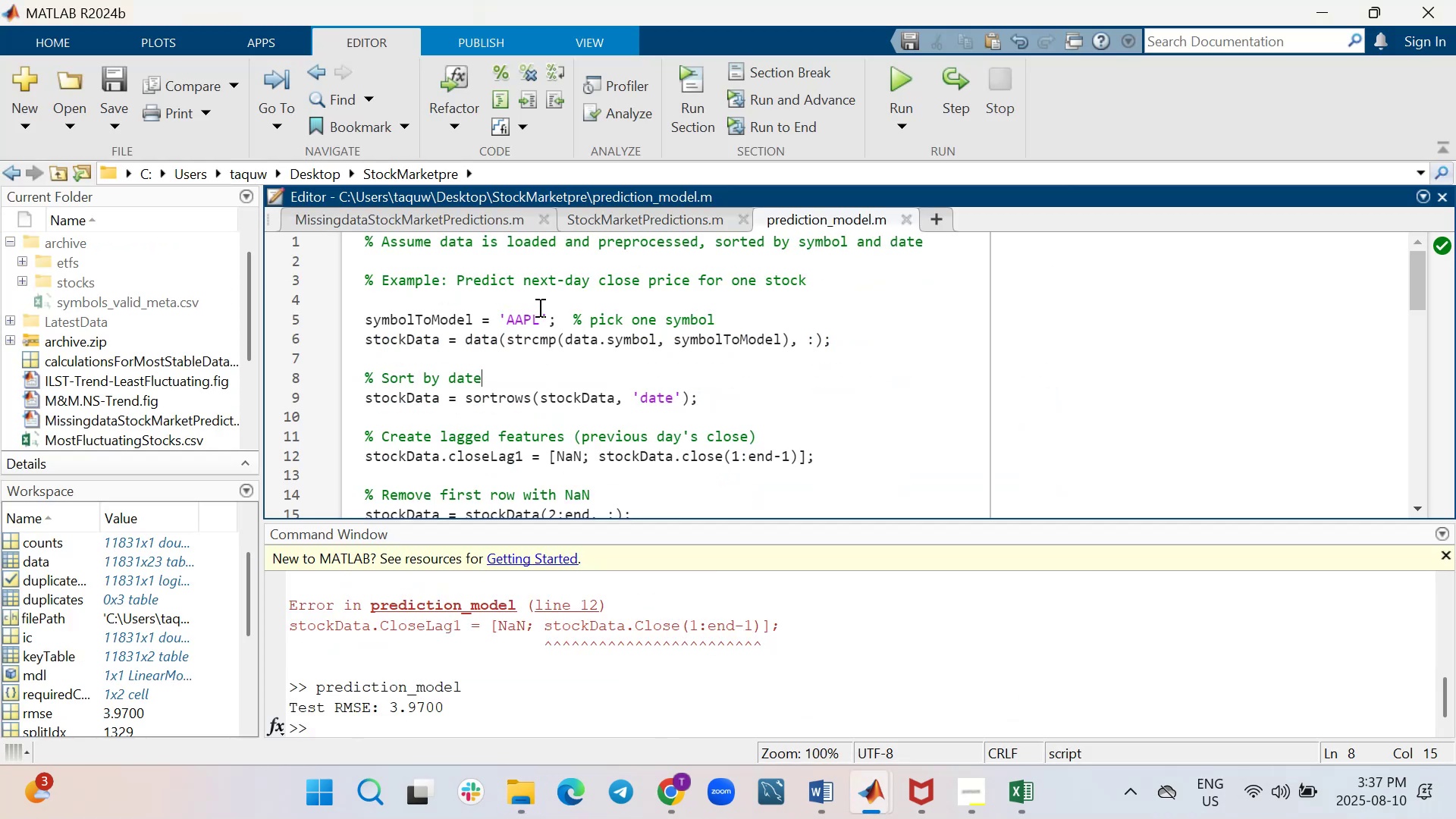 
wait(47.08)
 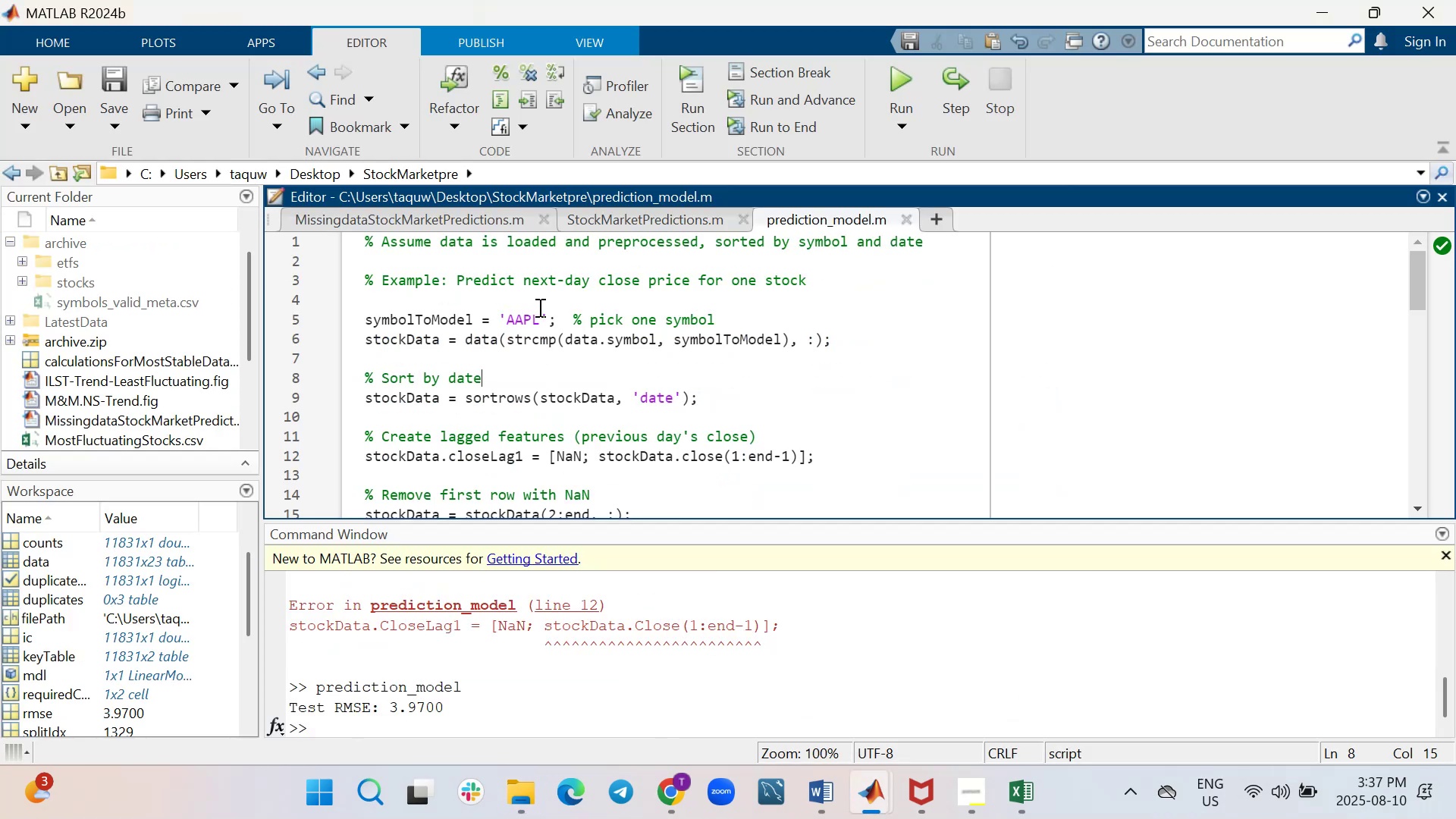 
left_click([541, 315])
 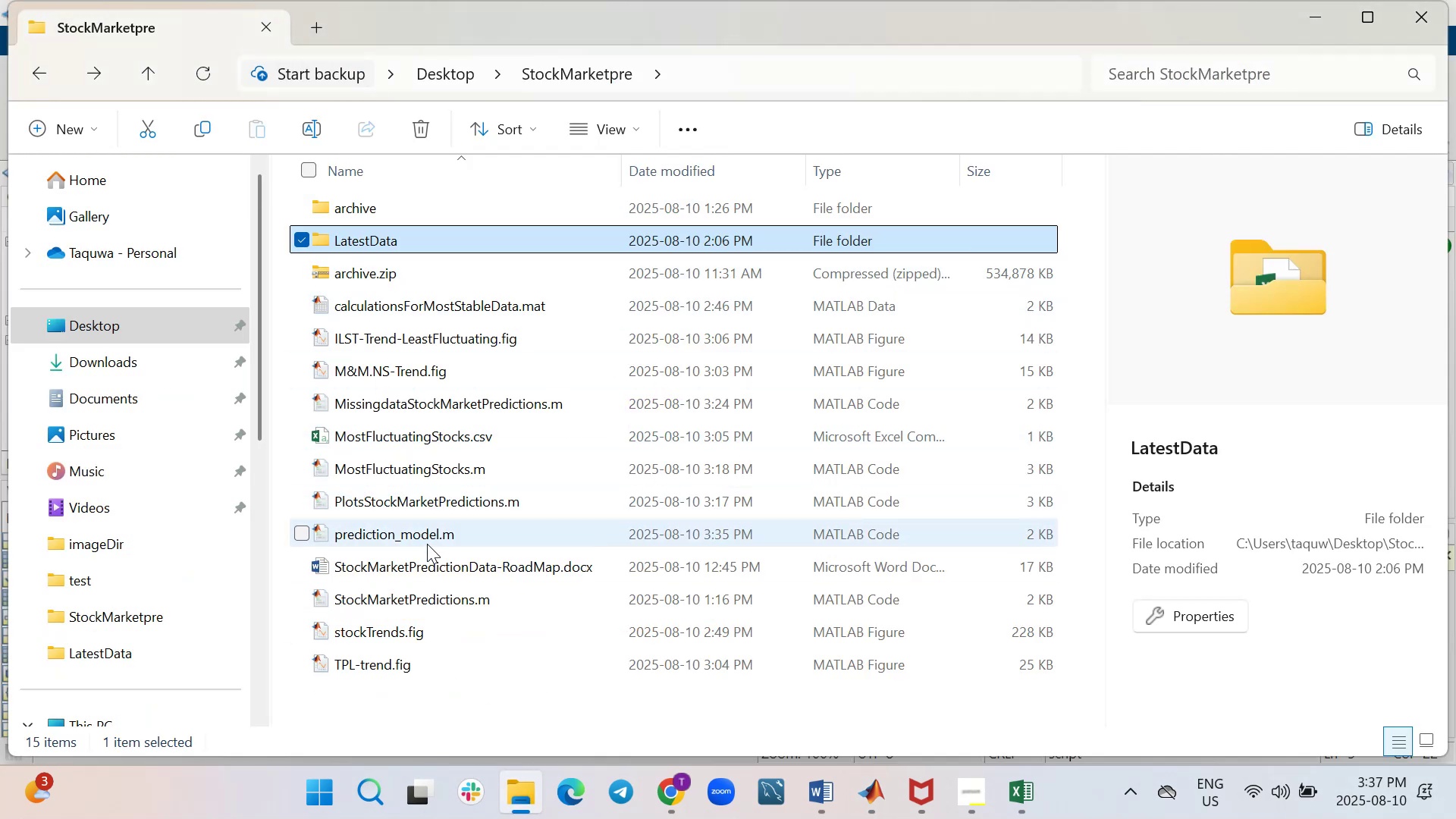 
wait(5.87)
 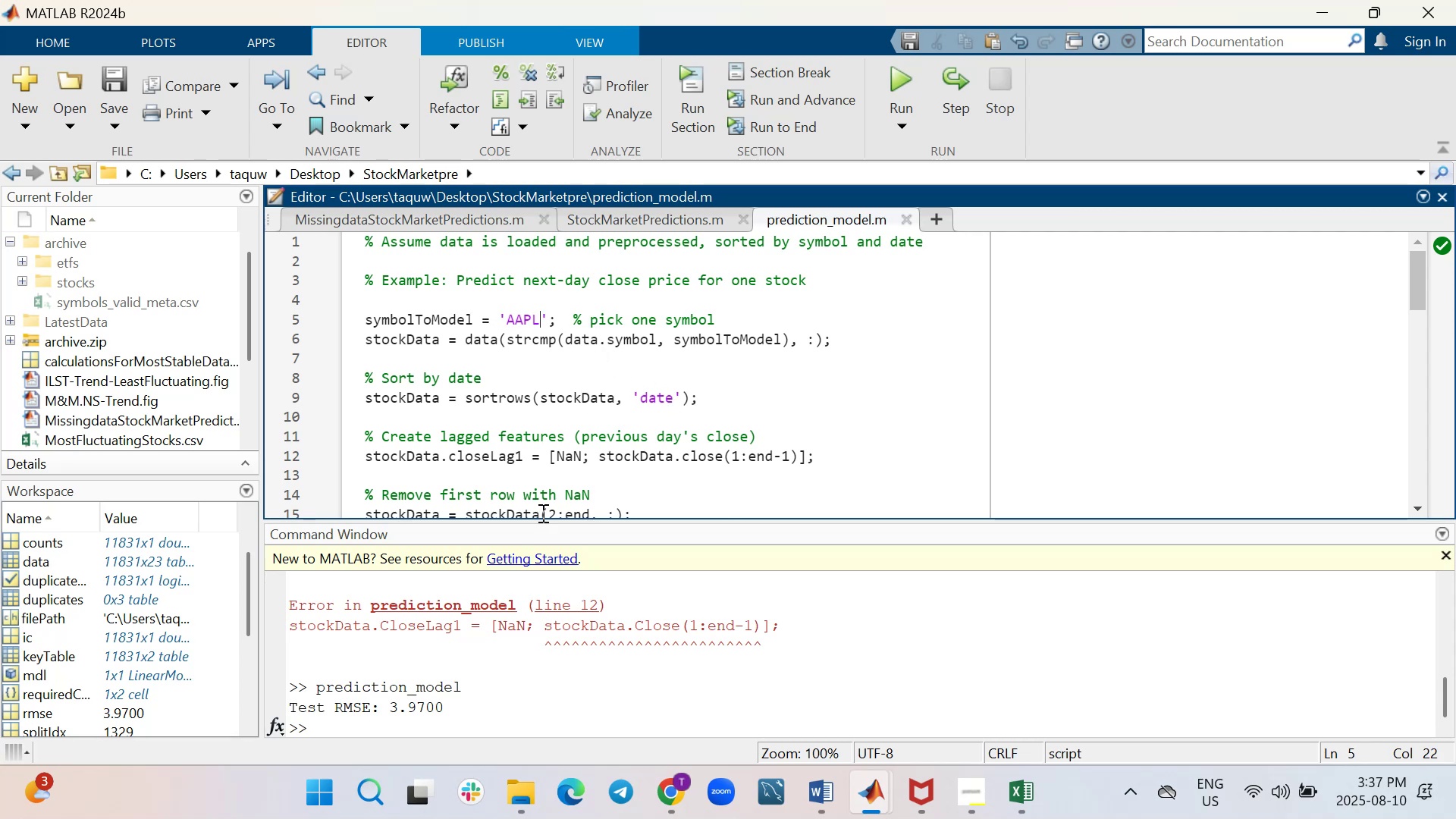 
double_click([352, 366])
 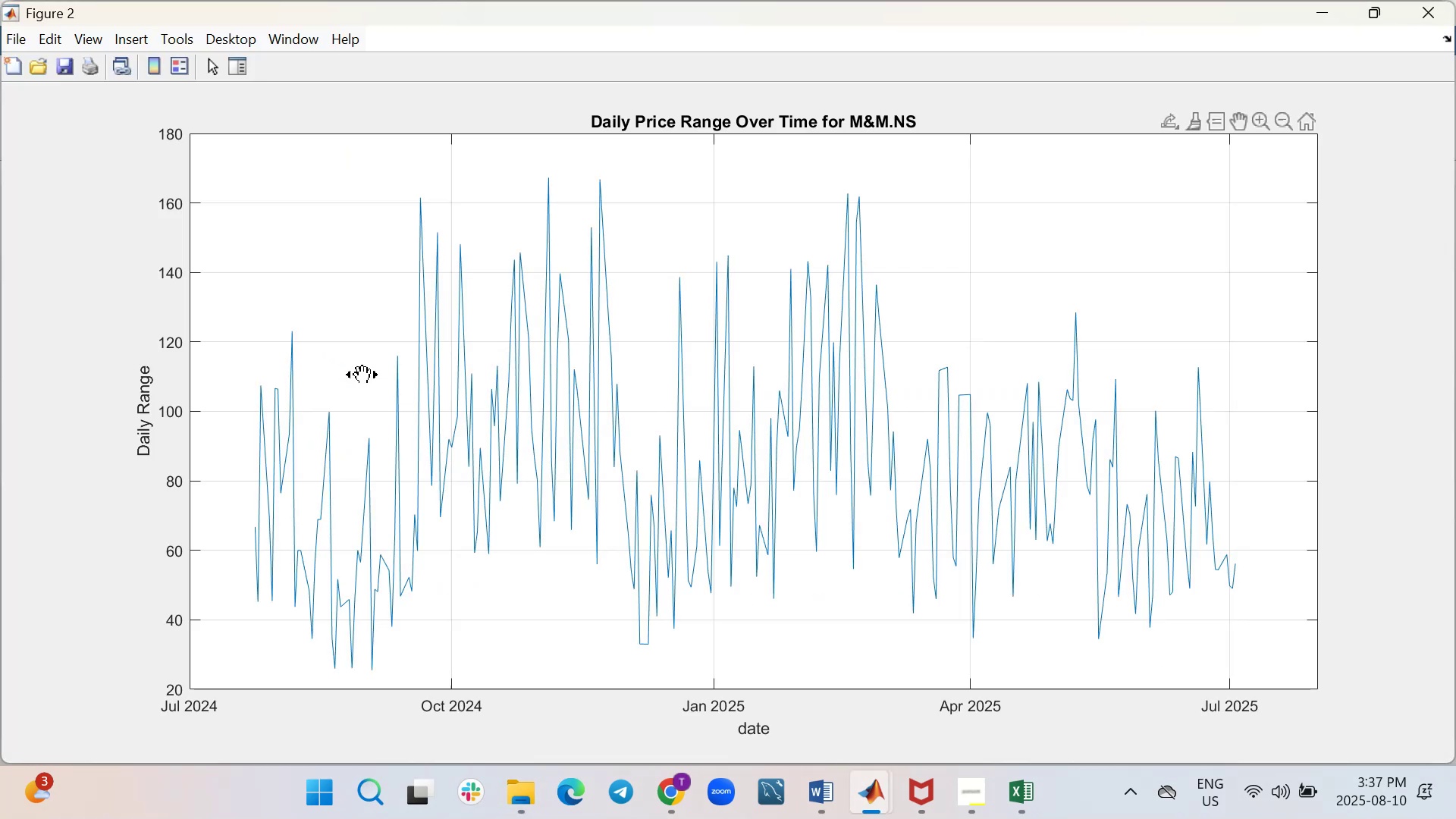 
wait(14.25)
 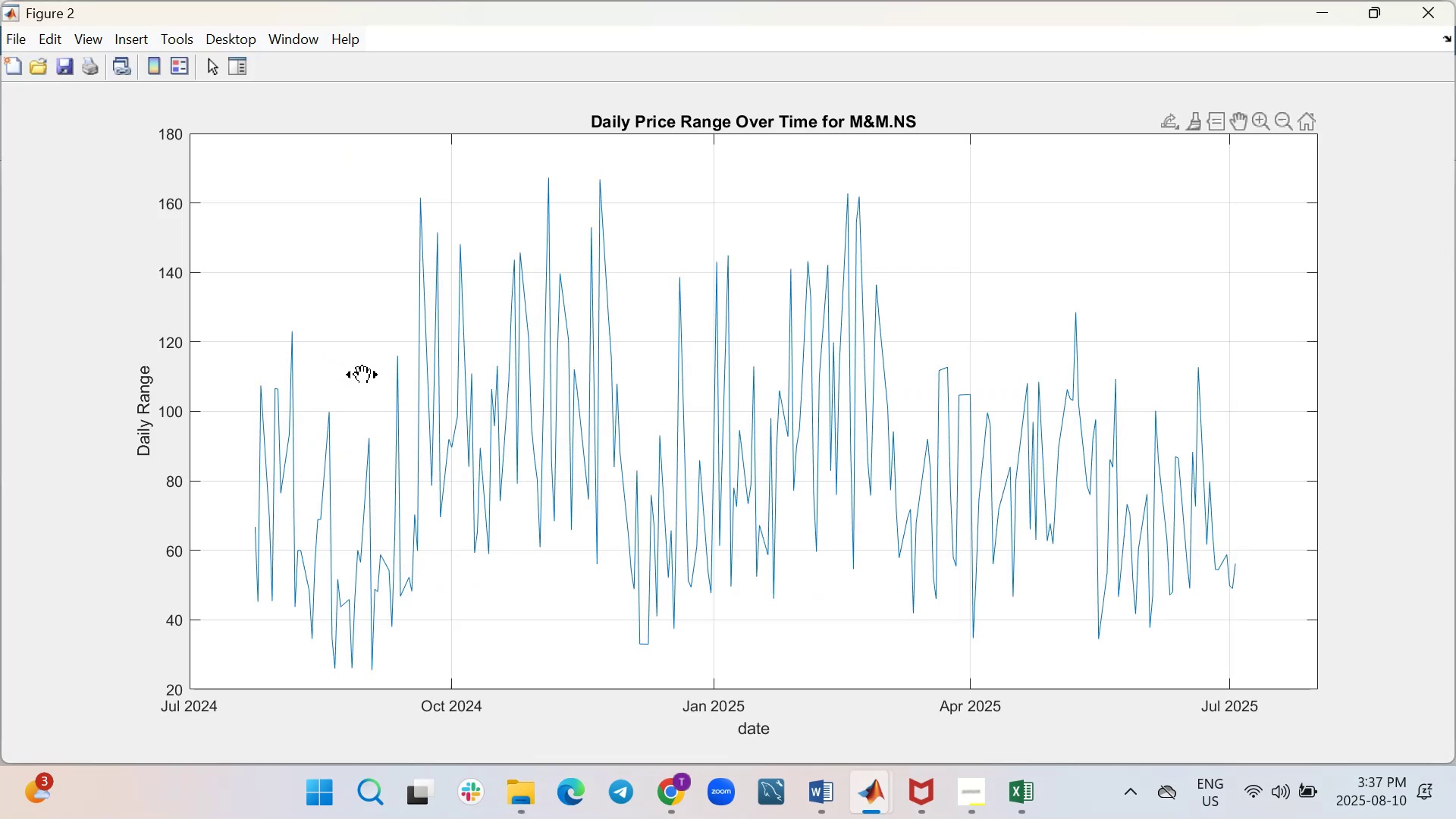 
left_click_drag(start_coordinate=[919, 121], to_coordinate=[846, 121])
 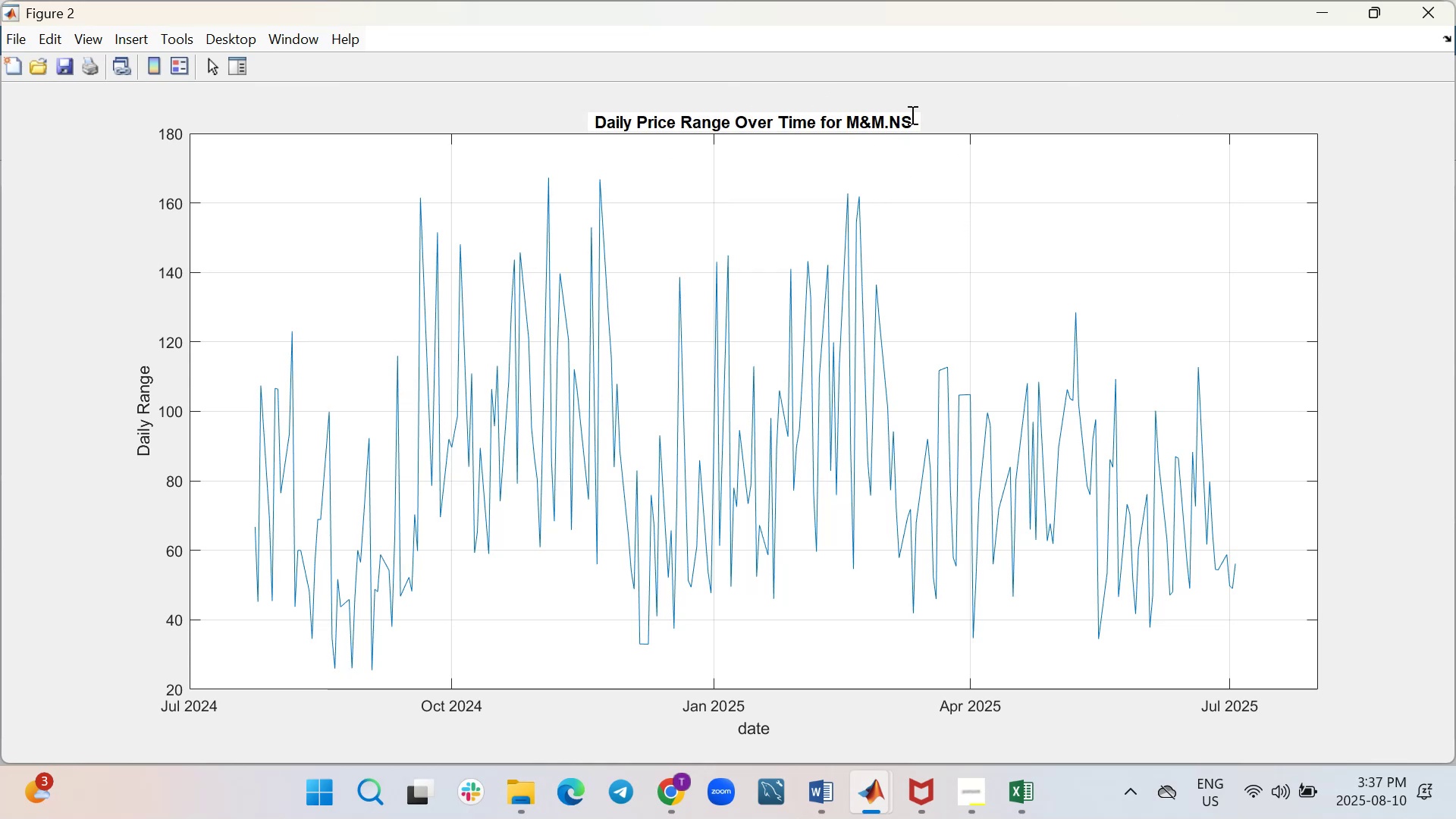 
left_click_drag(start_coordinate=[910, 121], to_coordinate=[849, 117])
 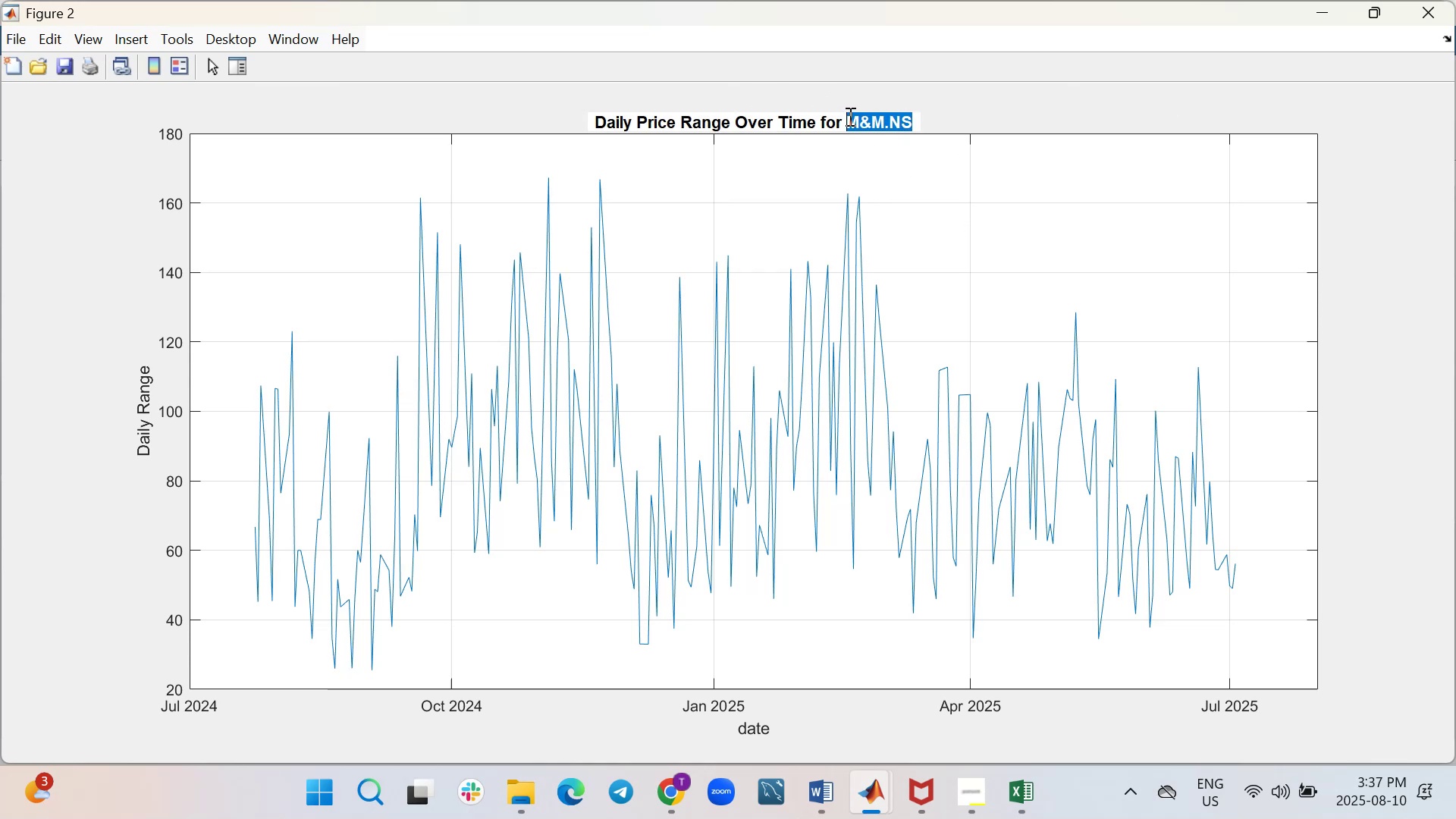 
key(Control+C)
 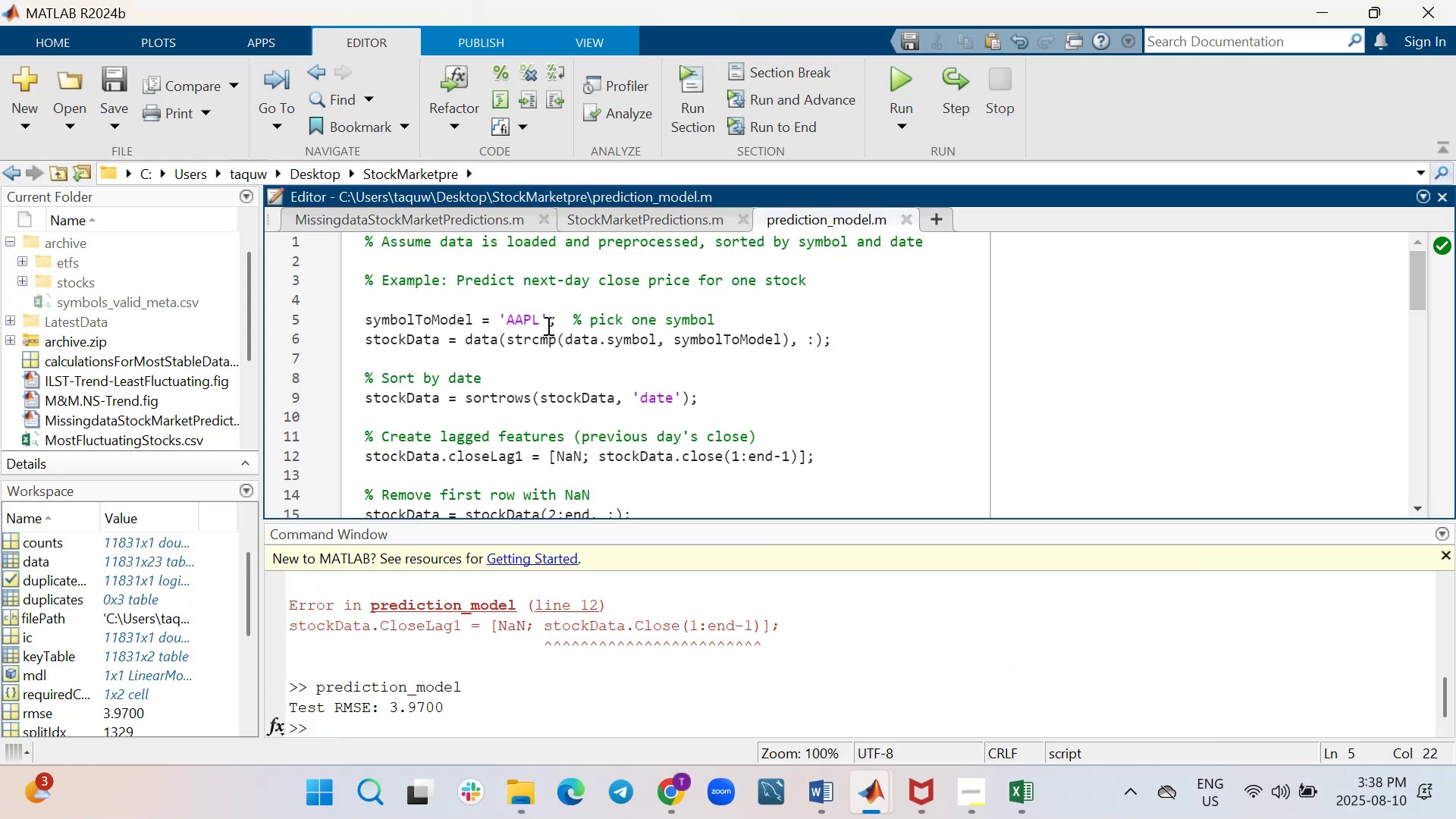 
wait(5.68)
 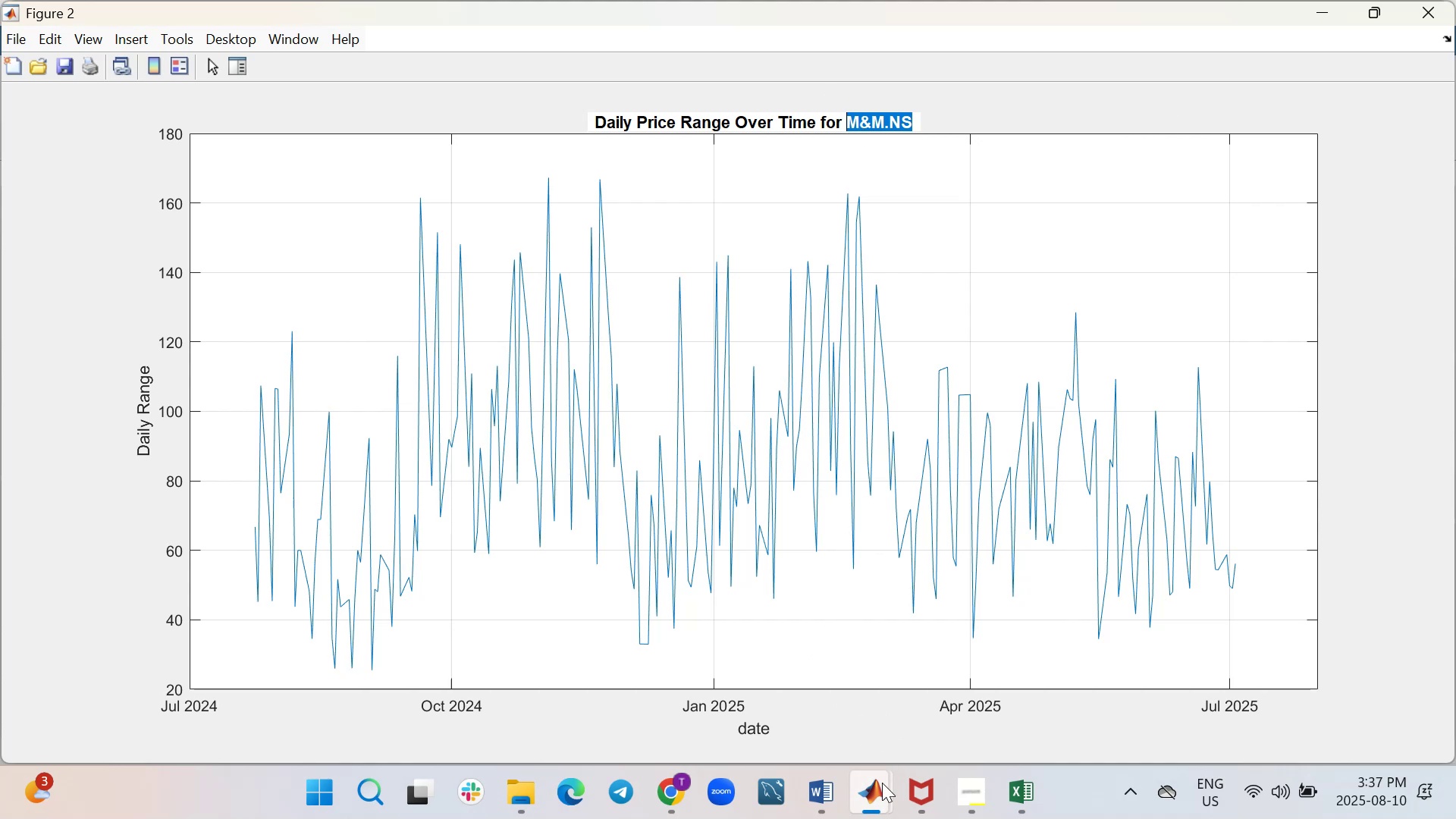 
key(ArrowRight)
 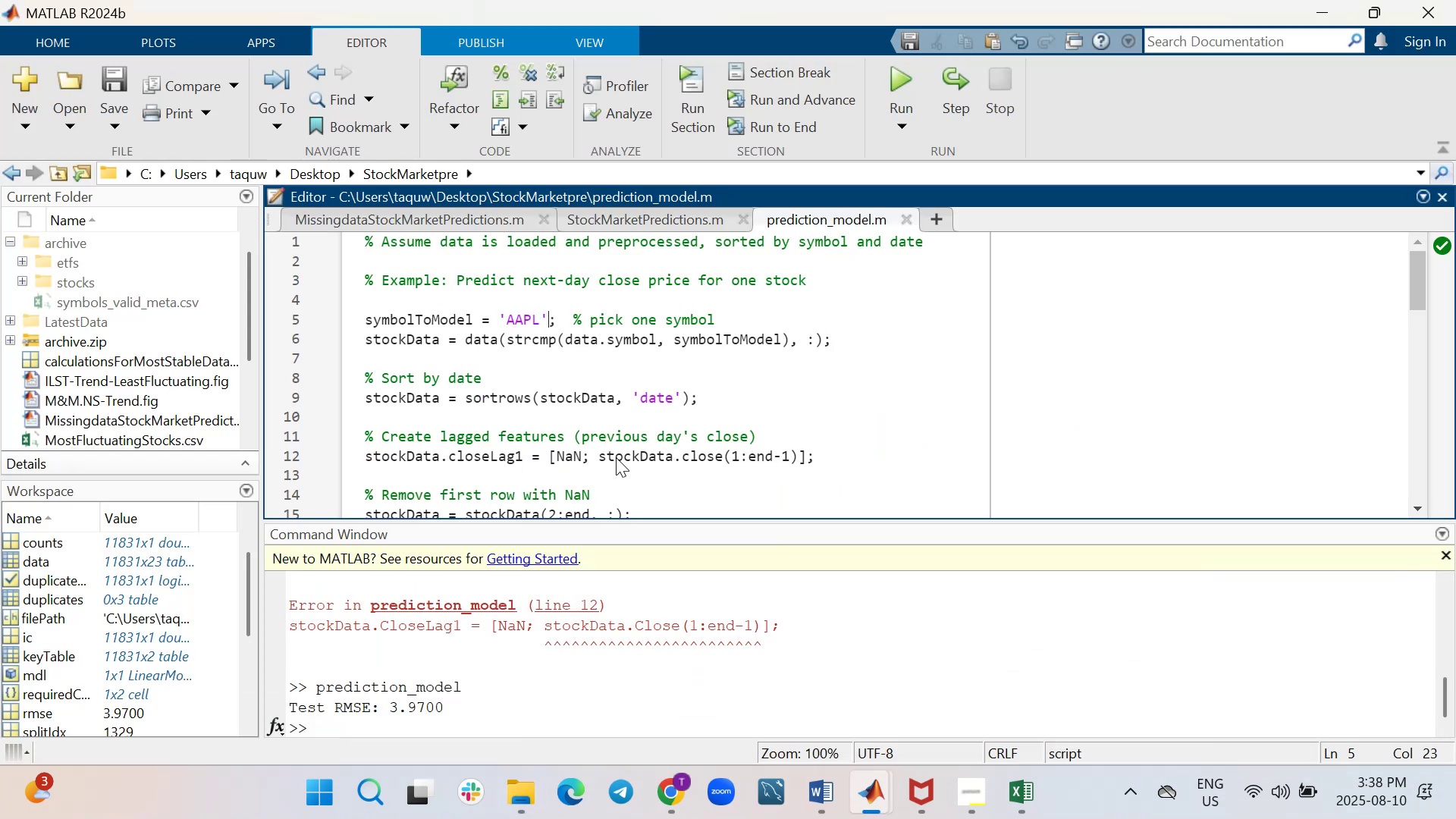 
key(ArrowDown)
 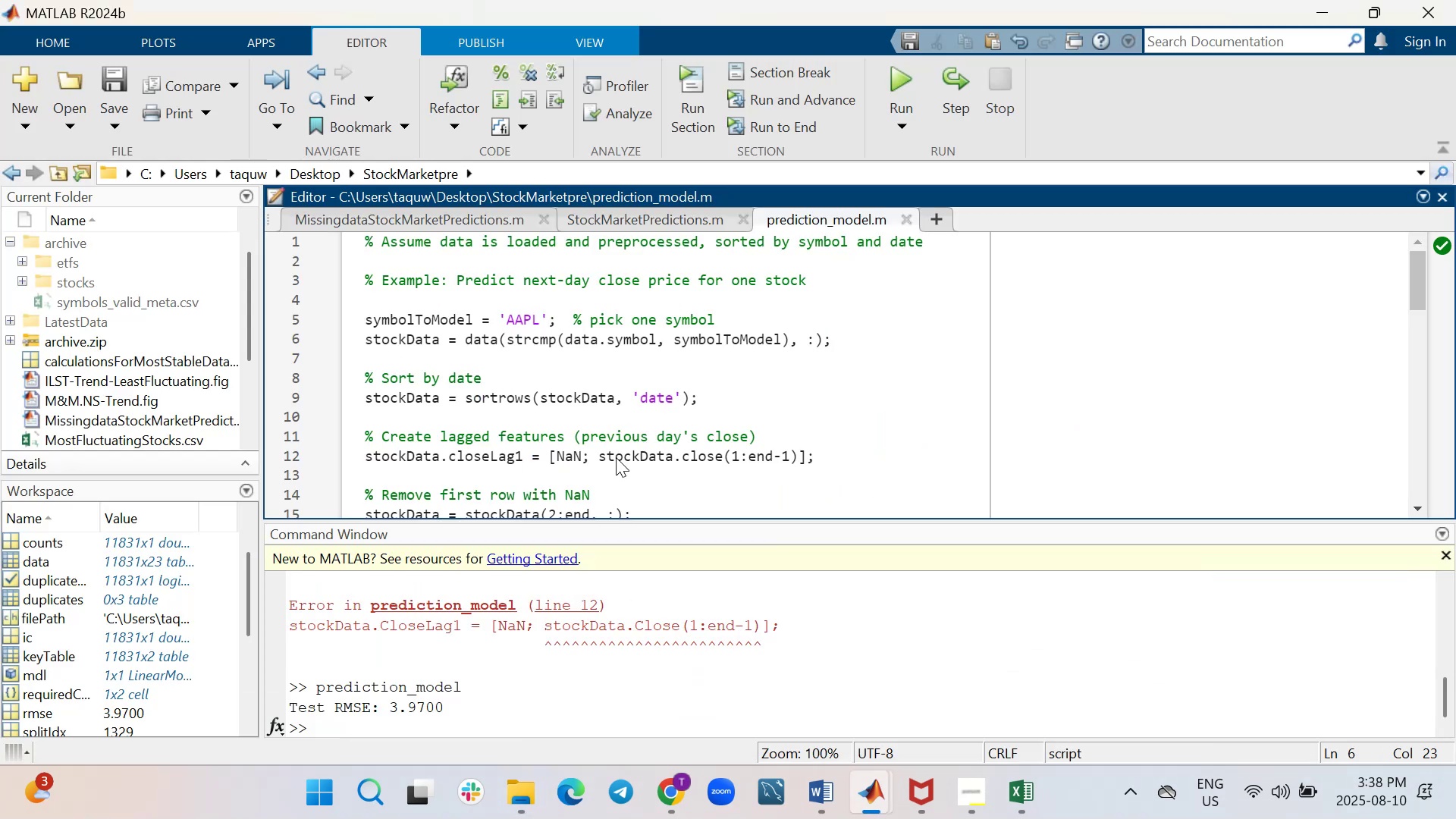 
key(ArrowUp)
 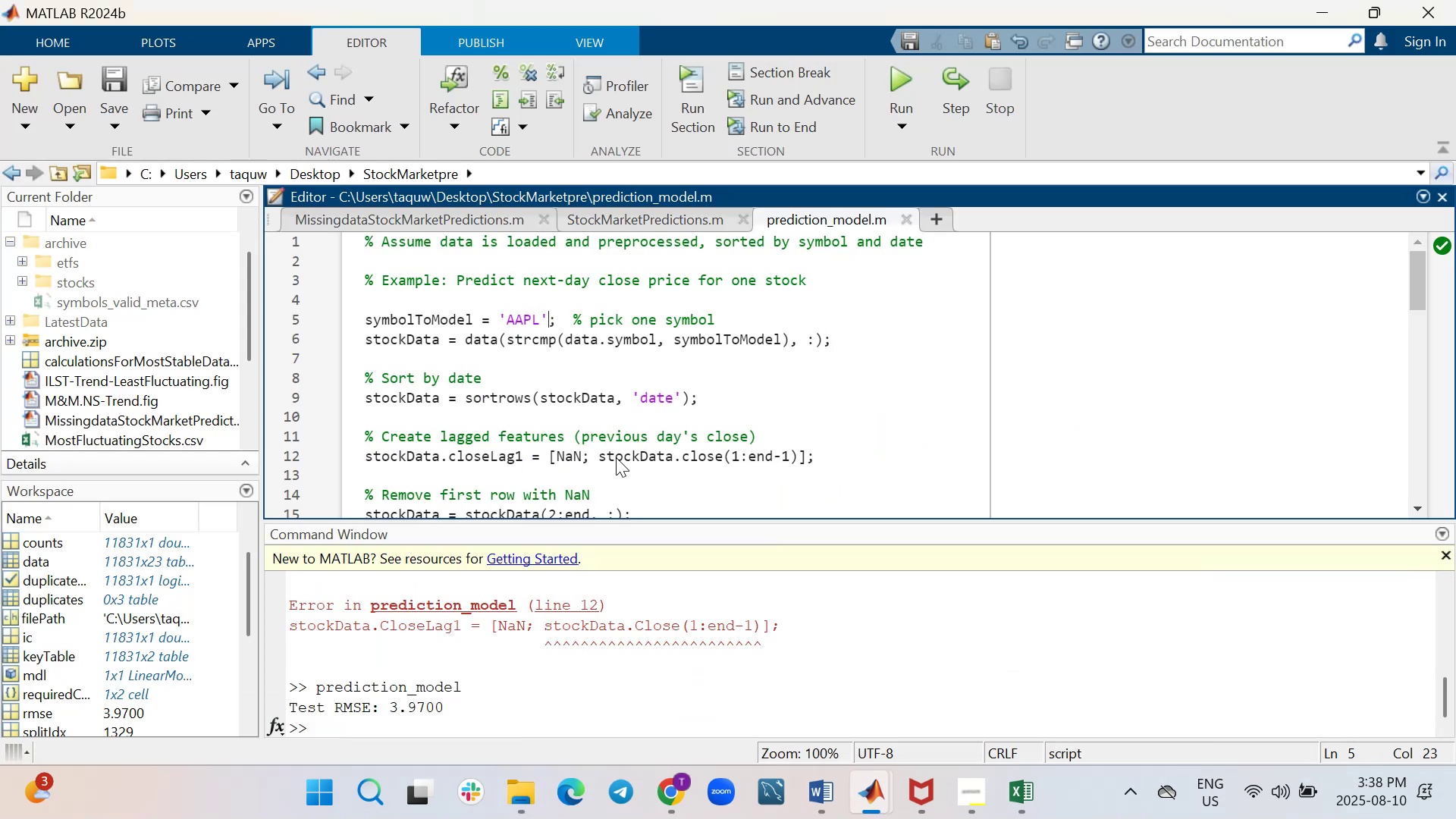 
key(ArrowLeft)
 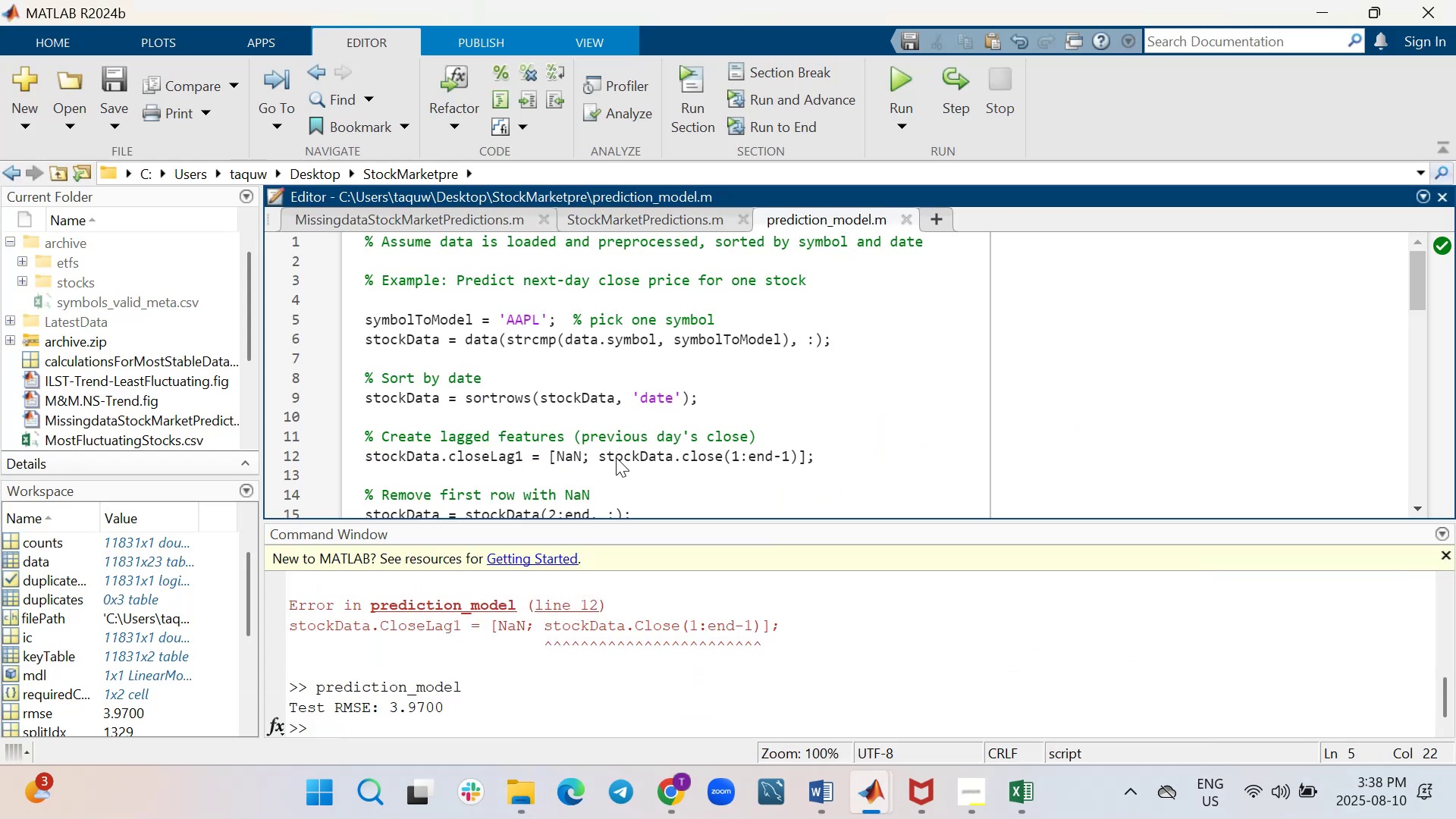 
key(Backspace)
 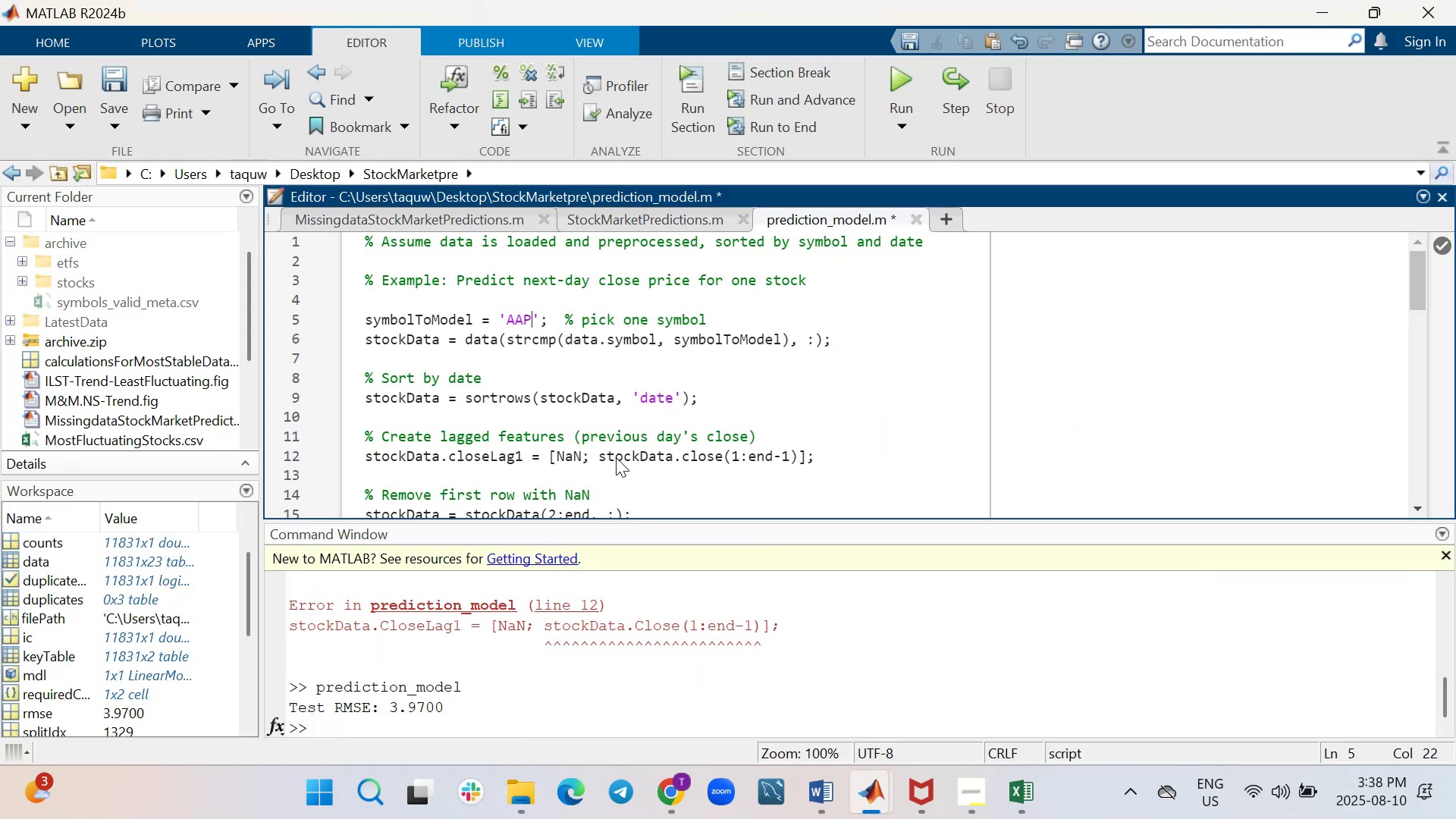 
key(Backspace)
 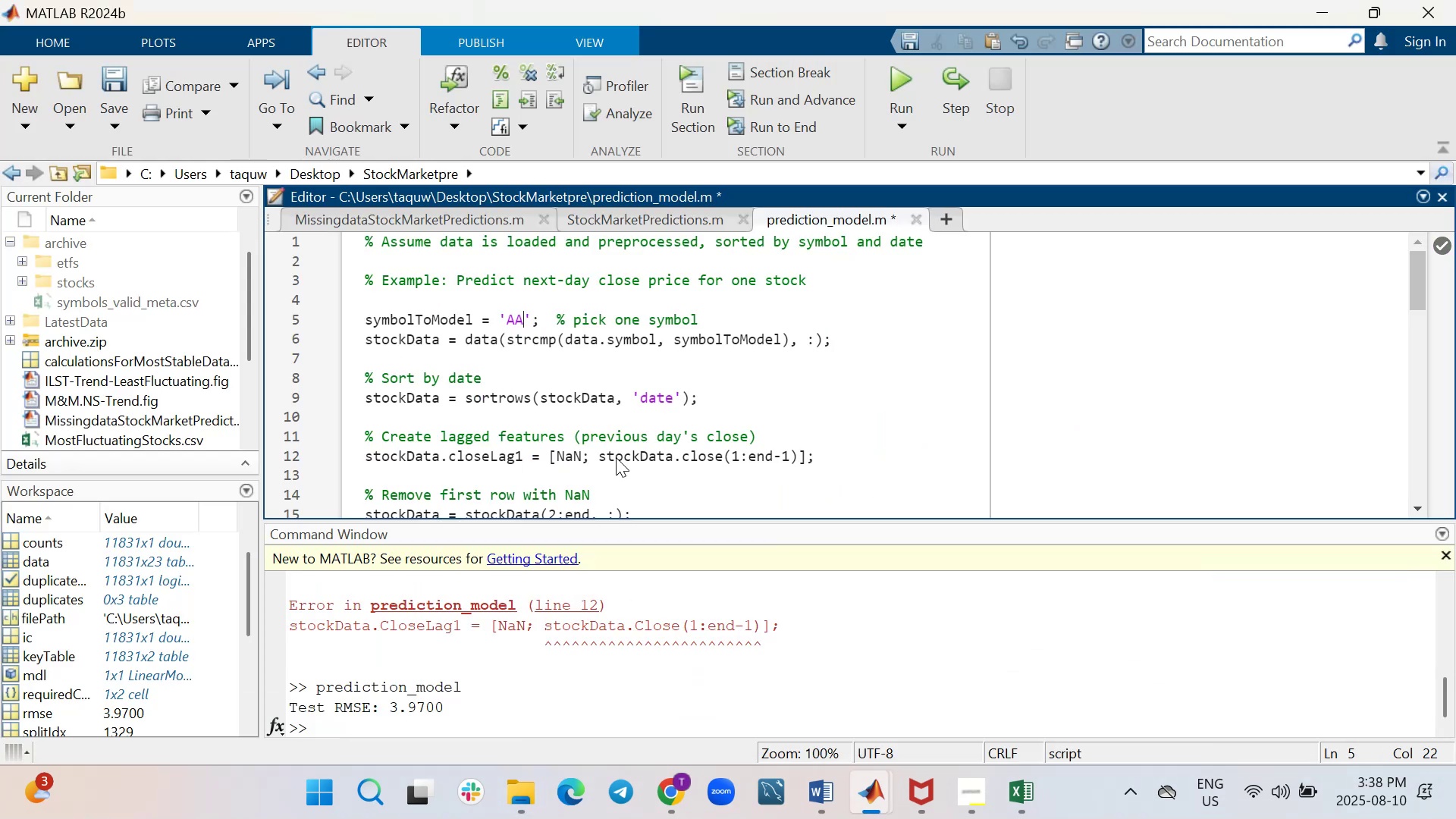 
key(Backspace)
 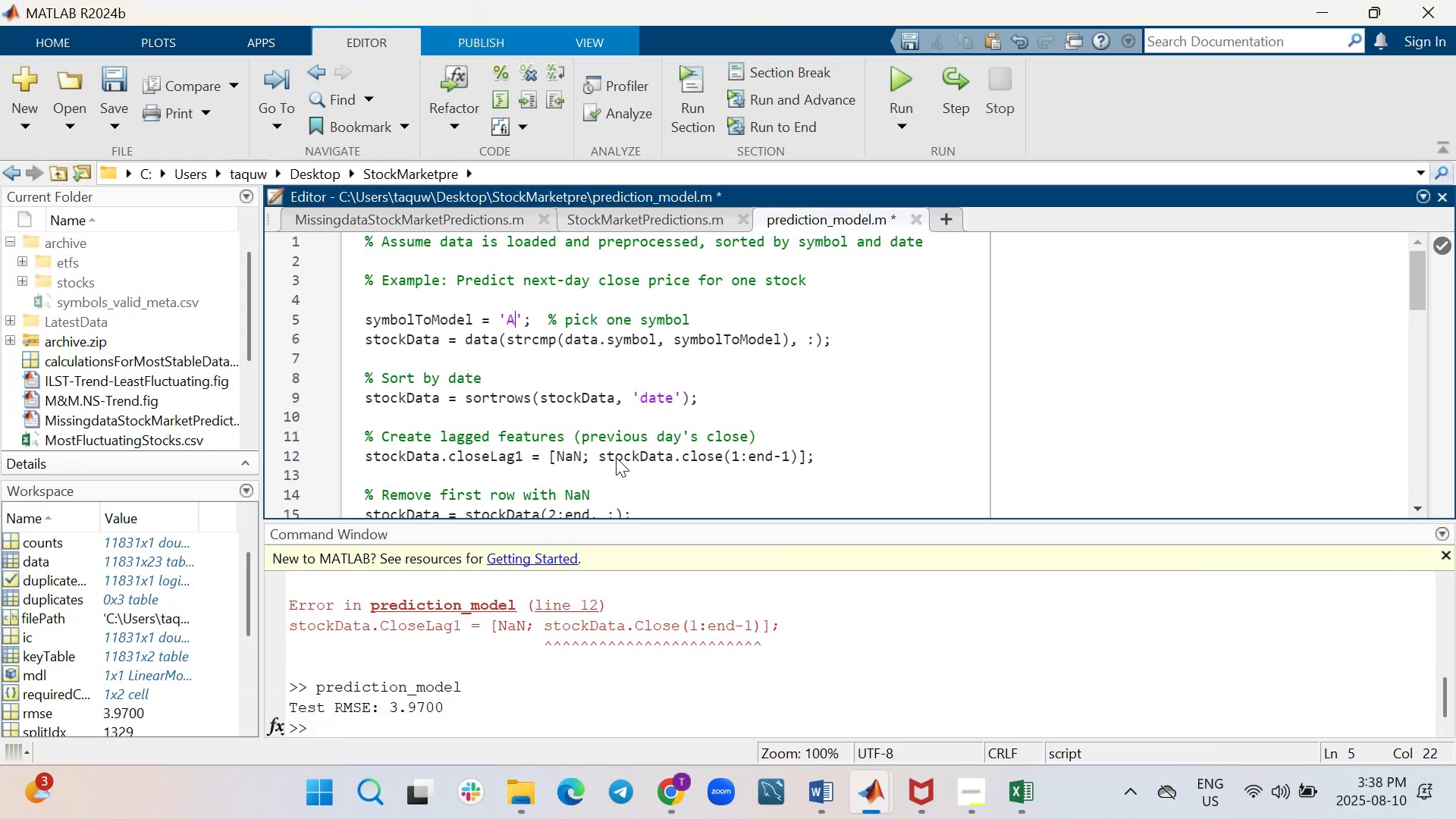 
key(Backspace)
 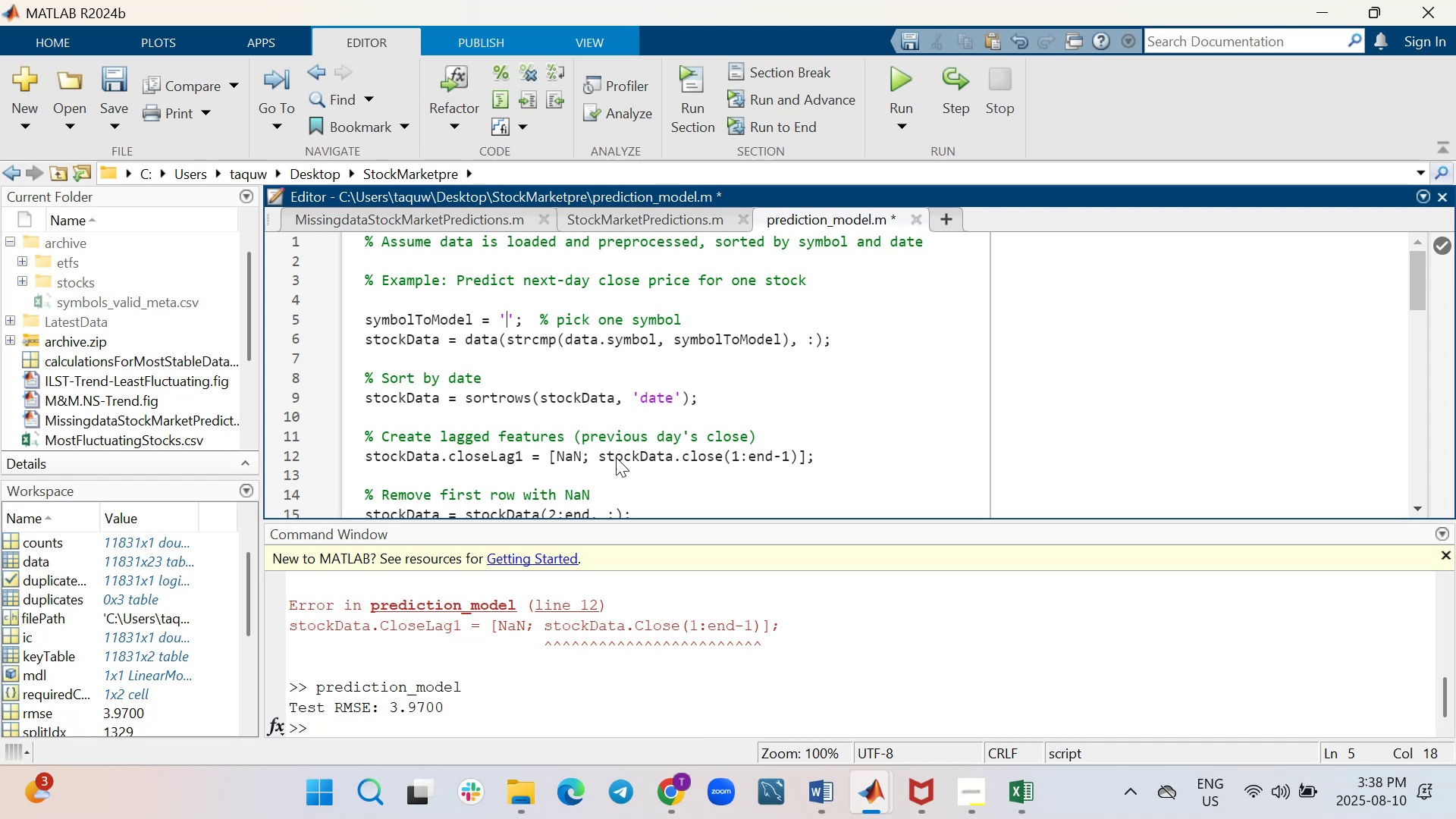 
key(Control+V)
 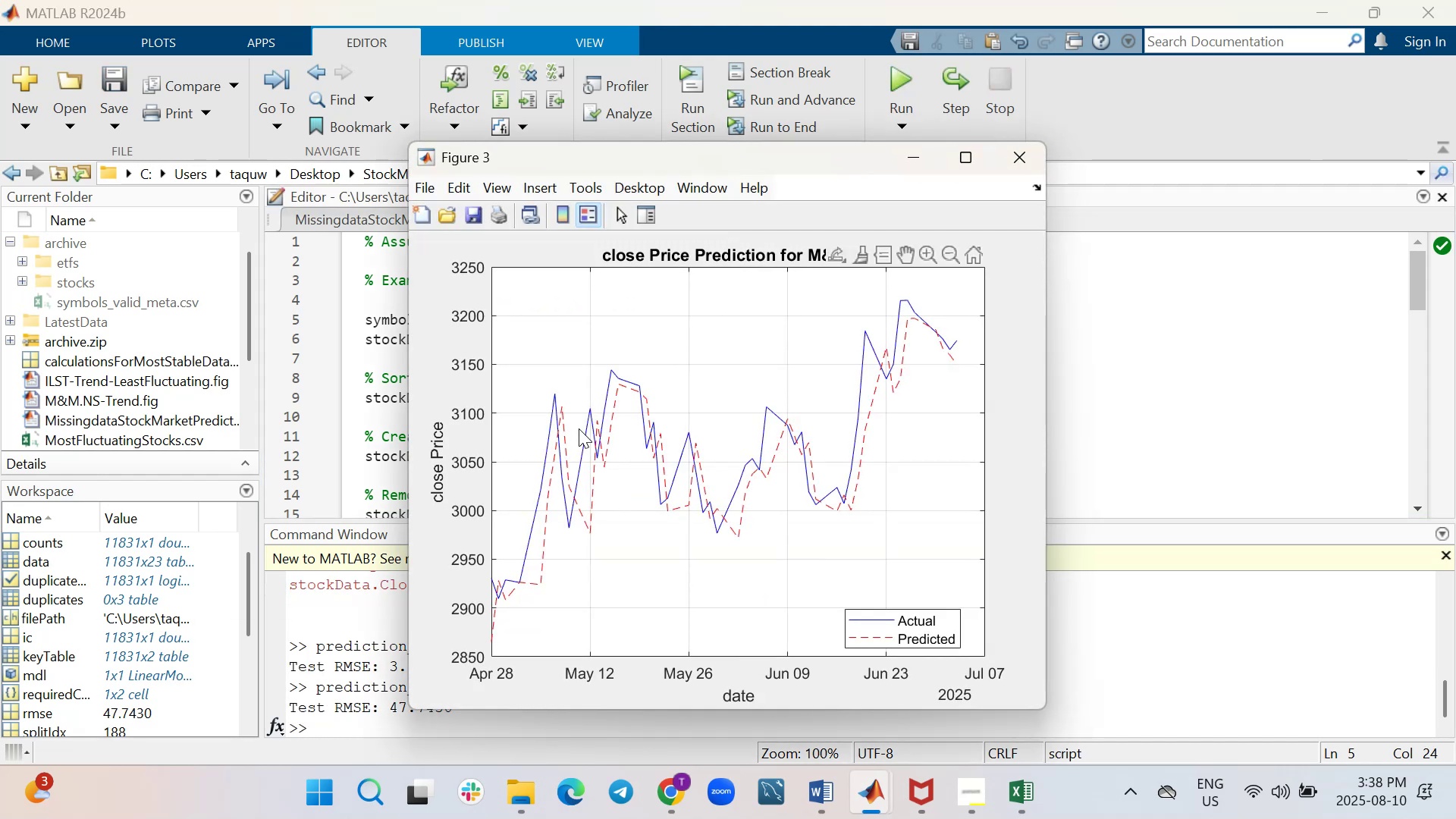 
wait(6.79)
 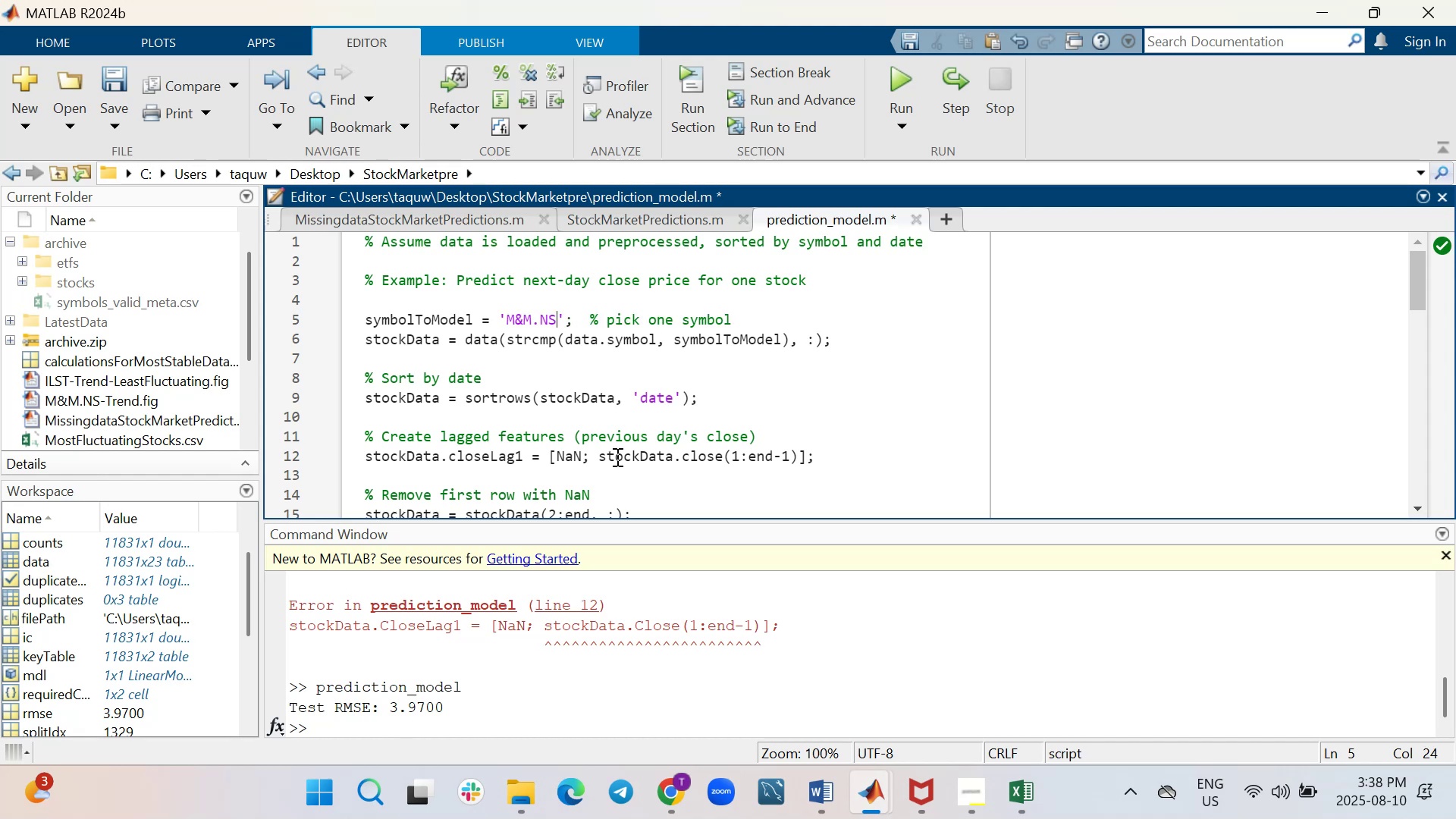 
mouse_move([497, 604])
 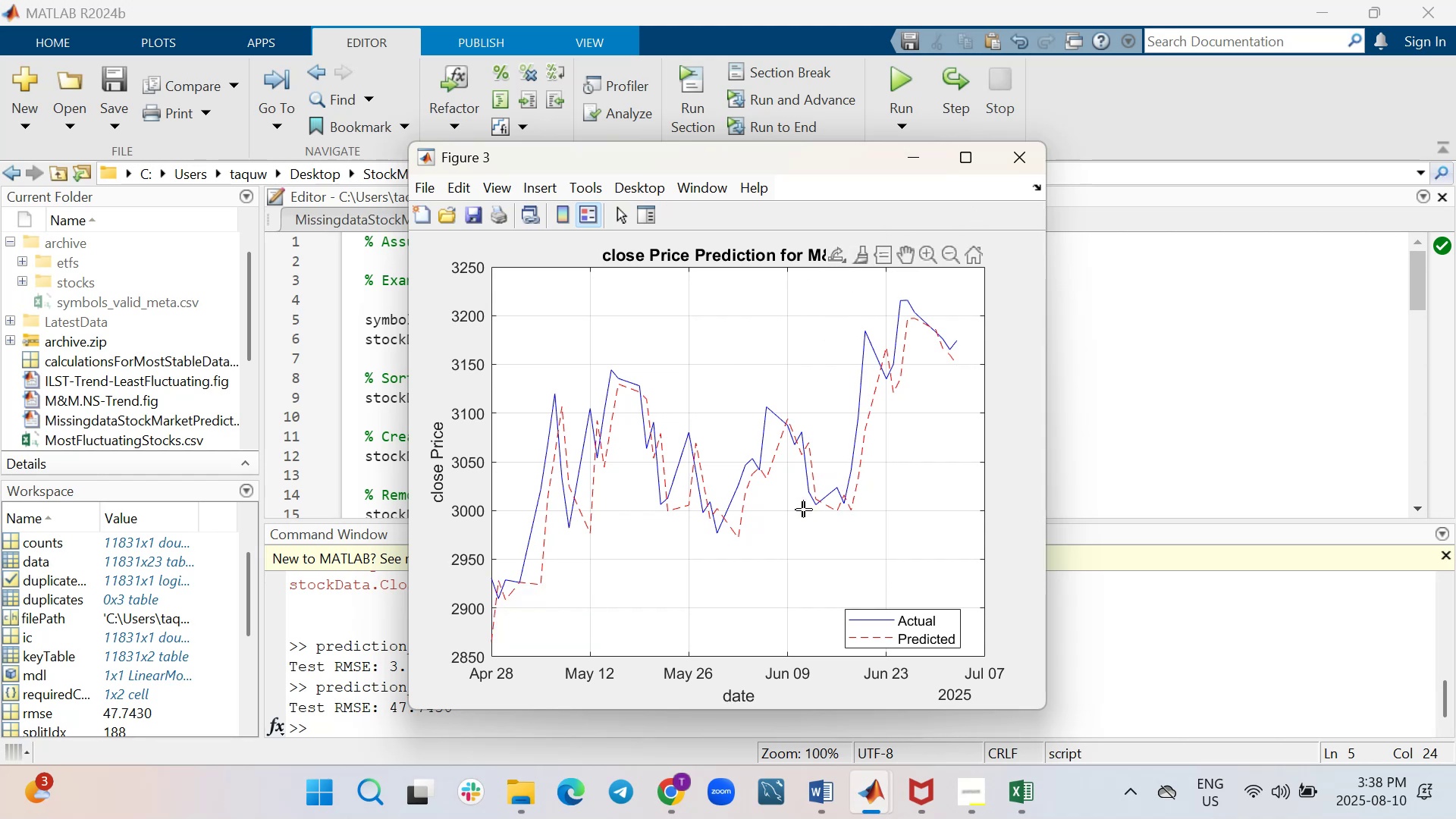 
wait(8.79)
 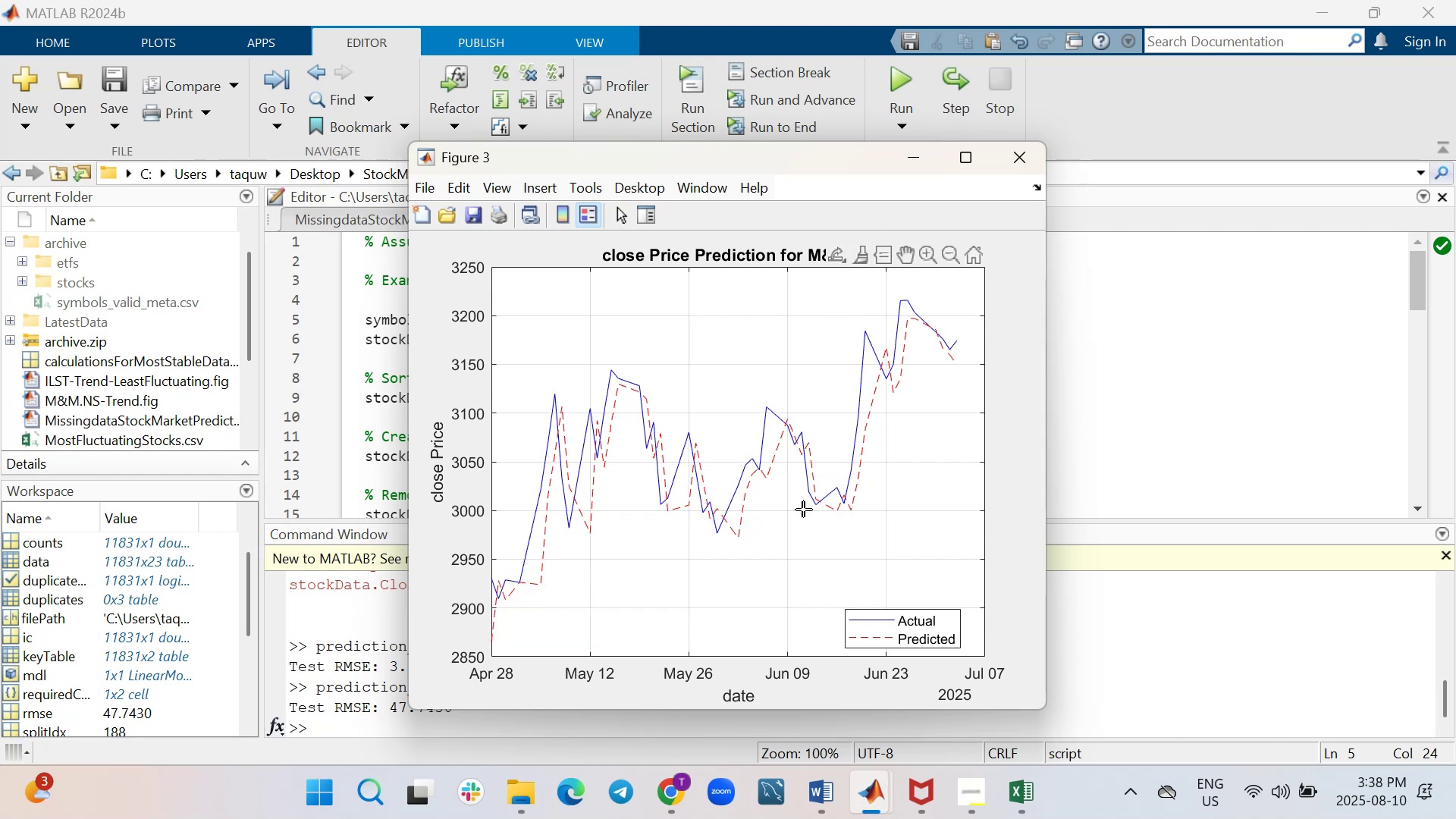 
mouse_move([840, 689])
 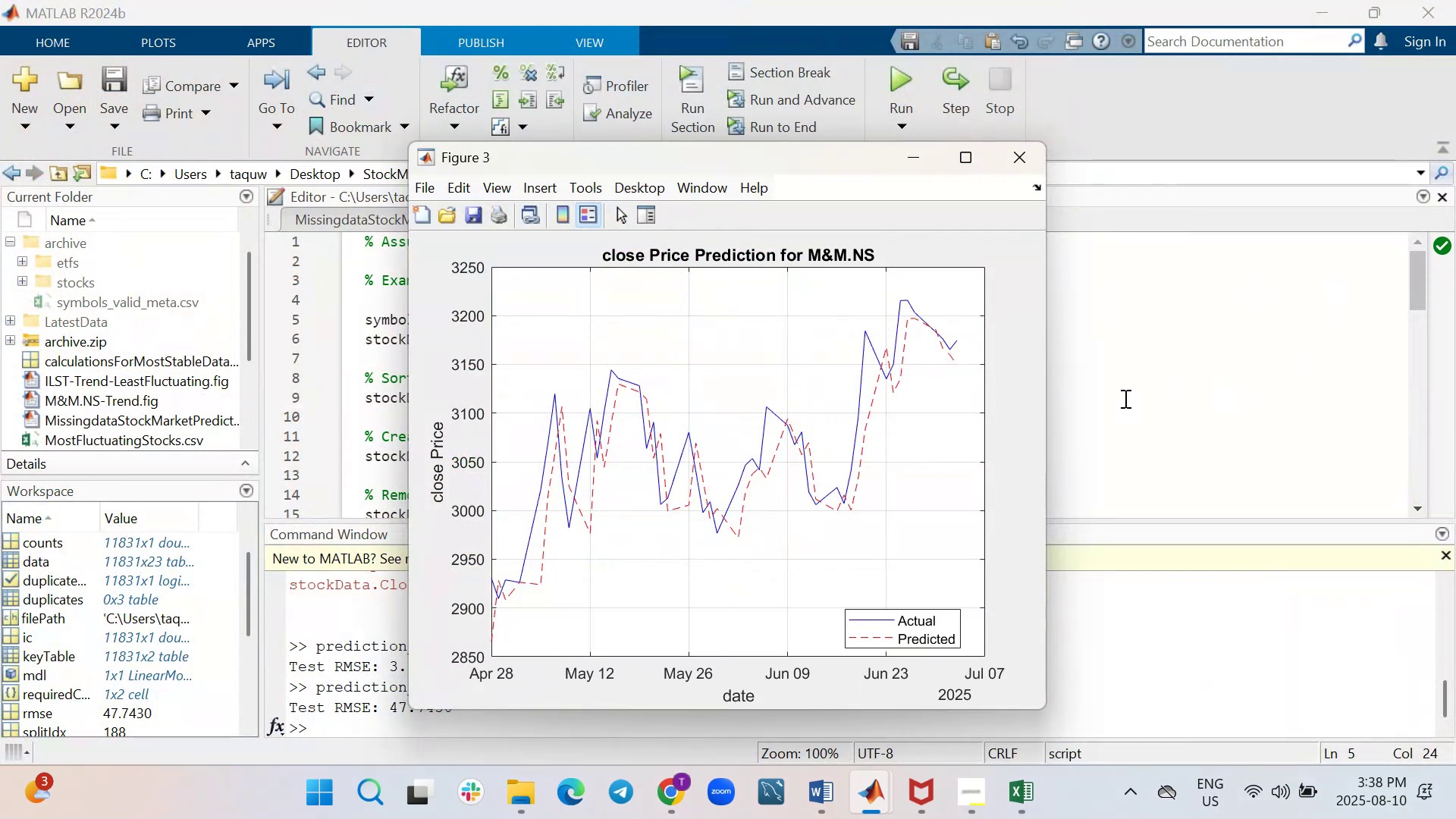 
wait(10.66)
 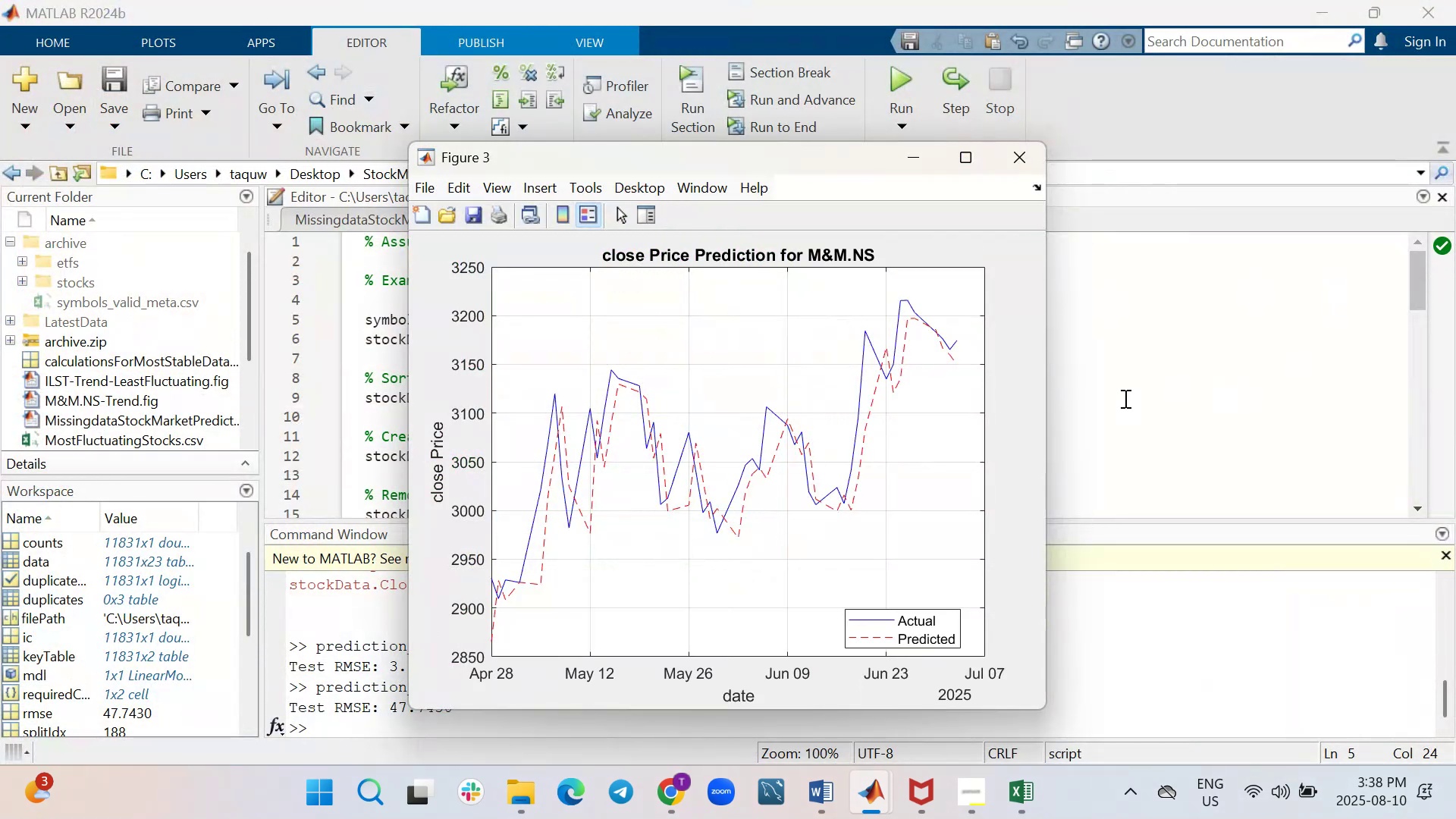 
mouse_move([1250, 269])
 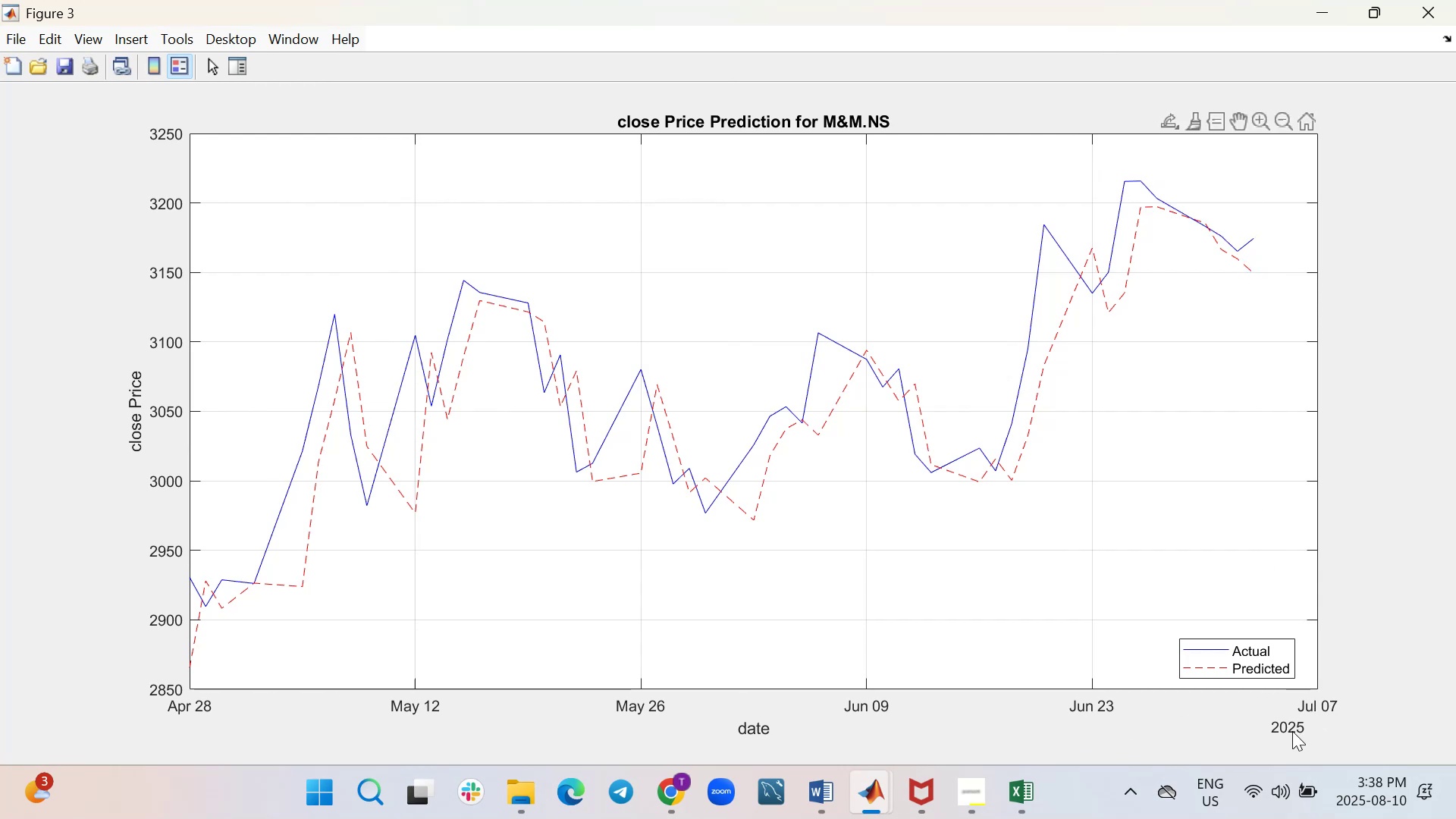 
mouse_move([1260, 225])
 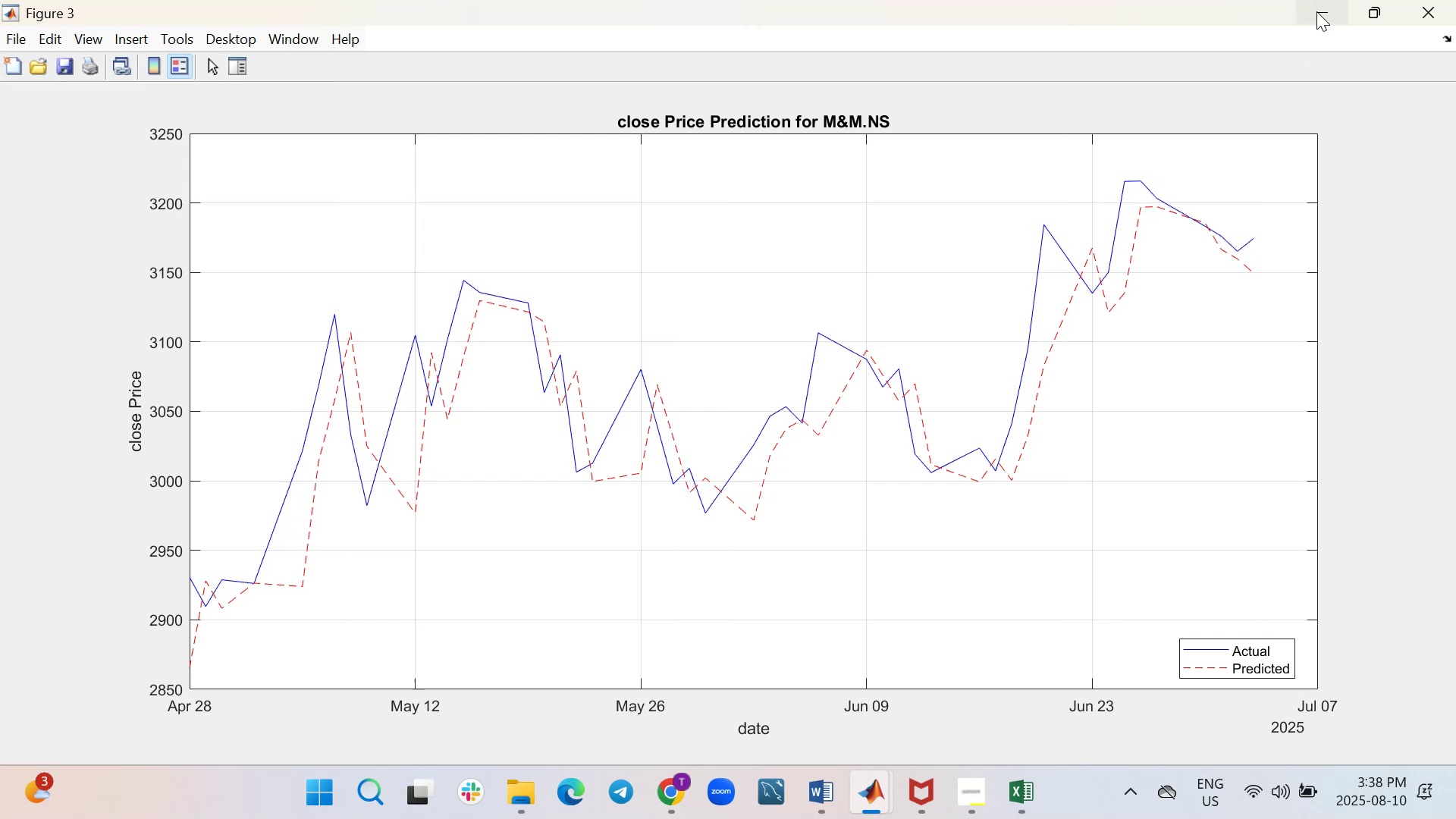 
left_click([1316, 11])
 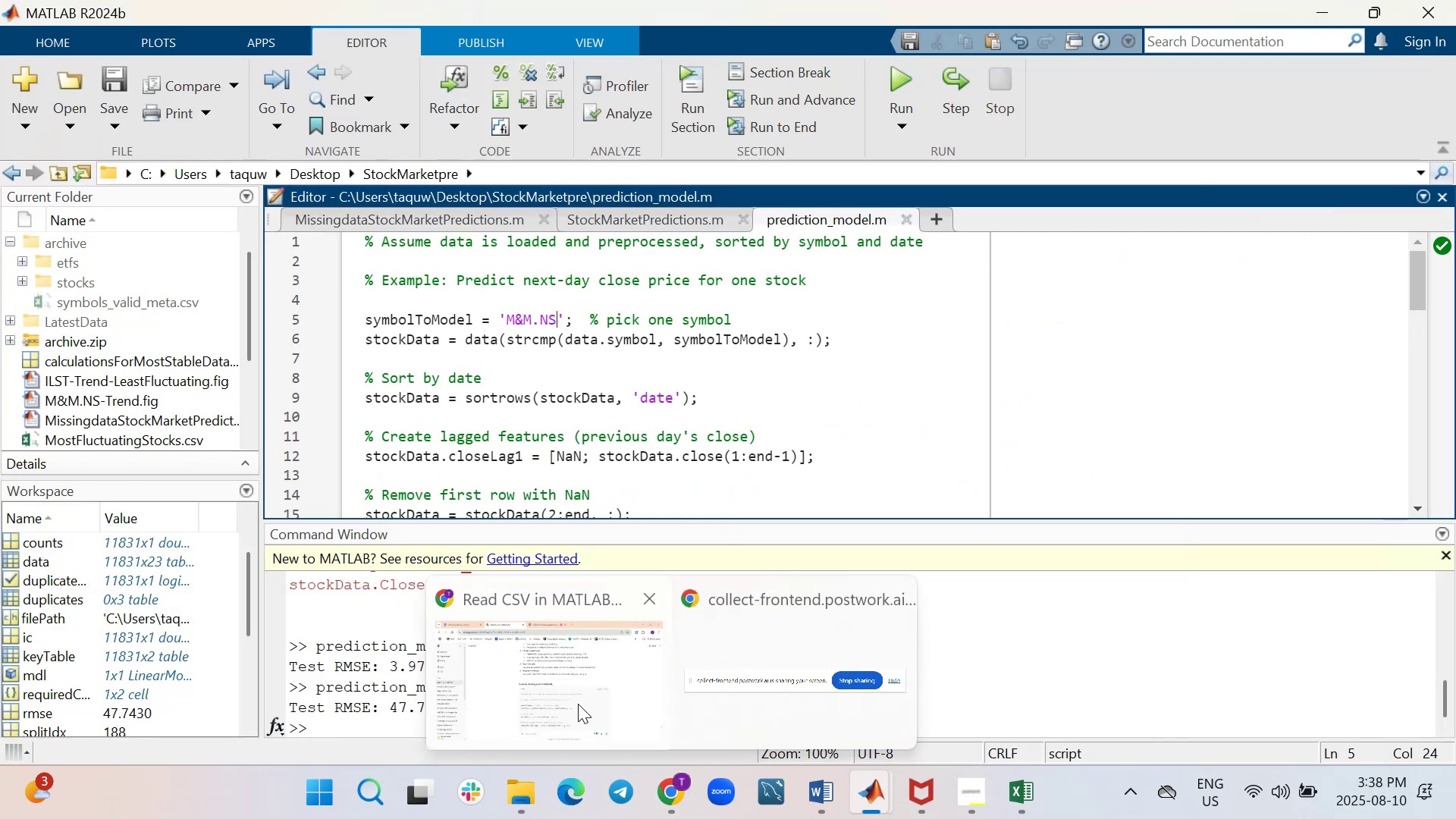 
scroll: coordinate [990, 508], scroll_direction: down, amount: 6.0
 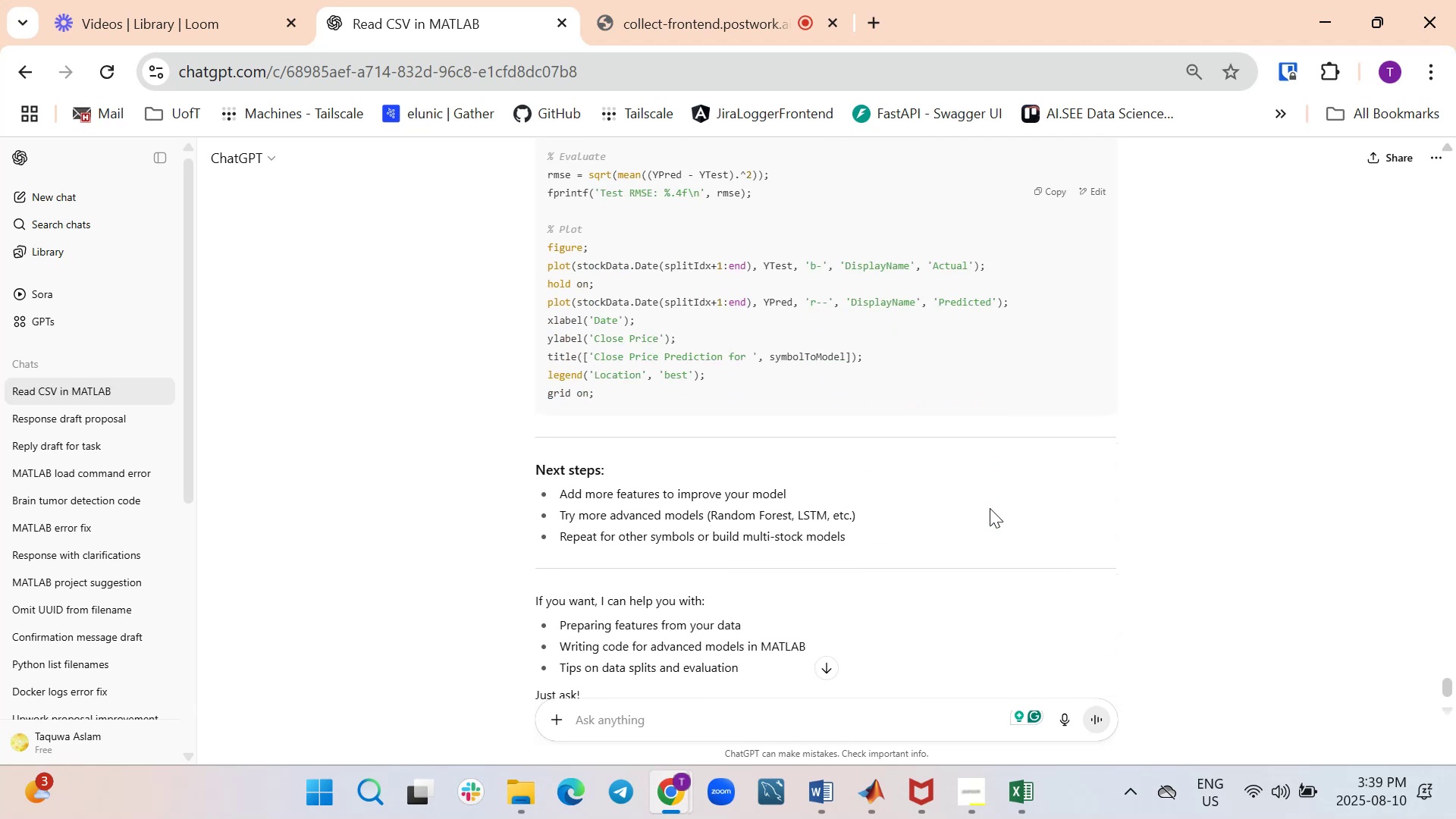 
wait(9.62)
 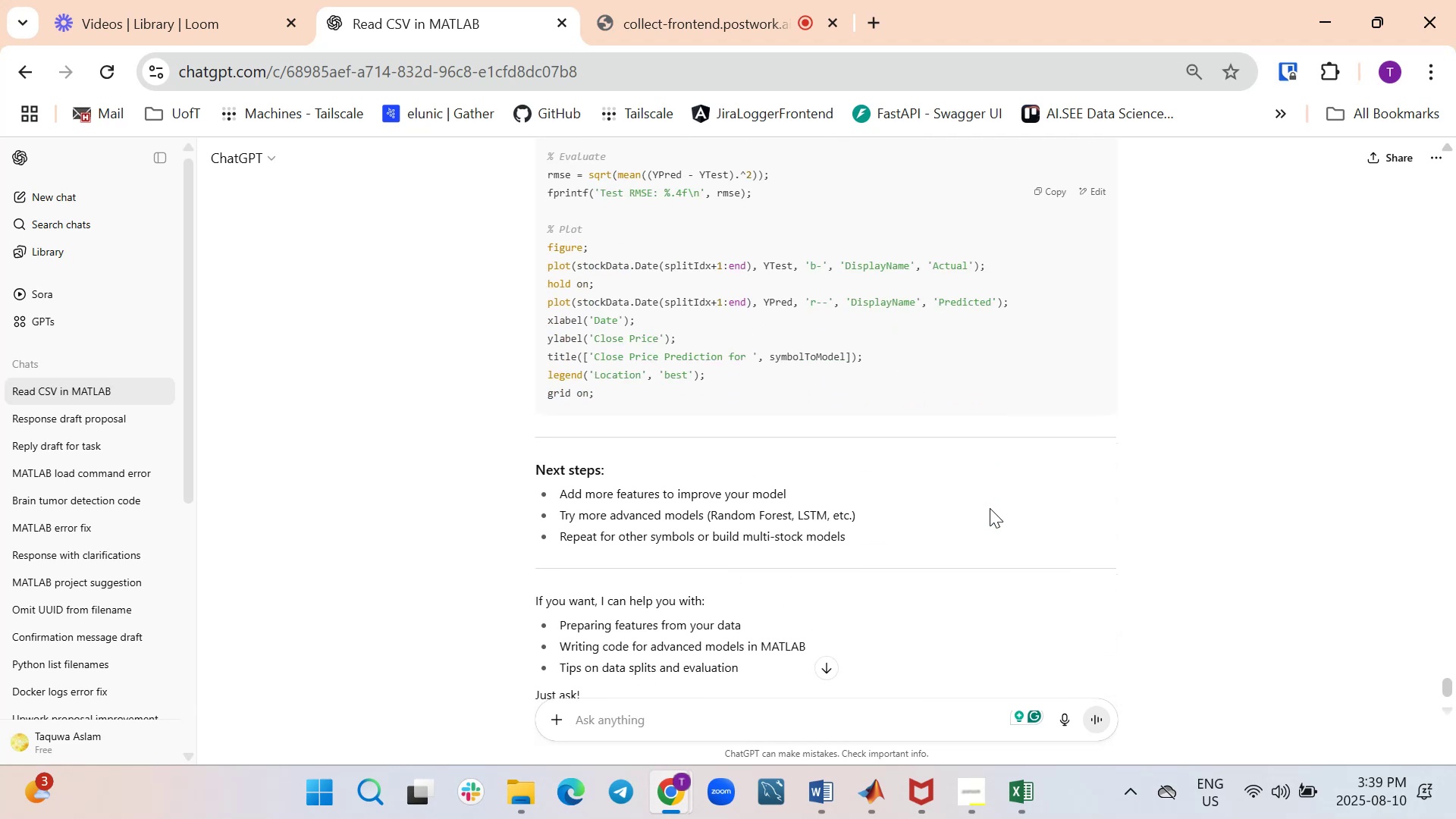 
left_click([760, 720])
 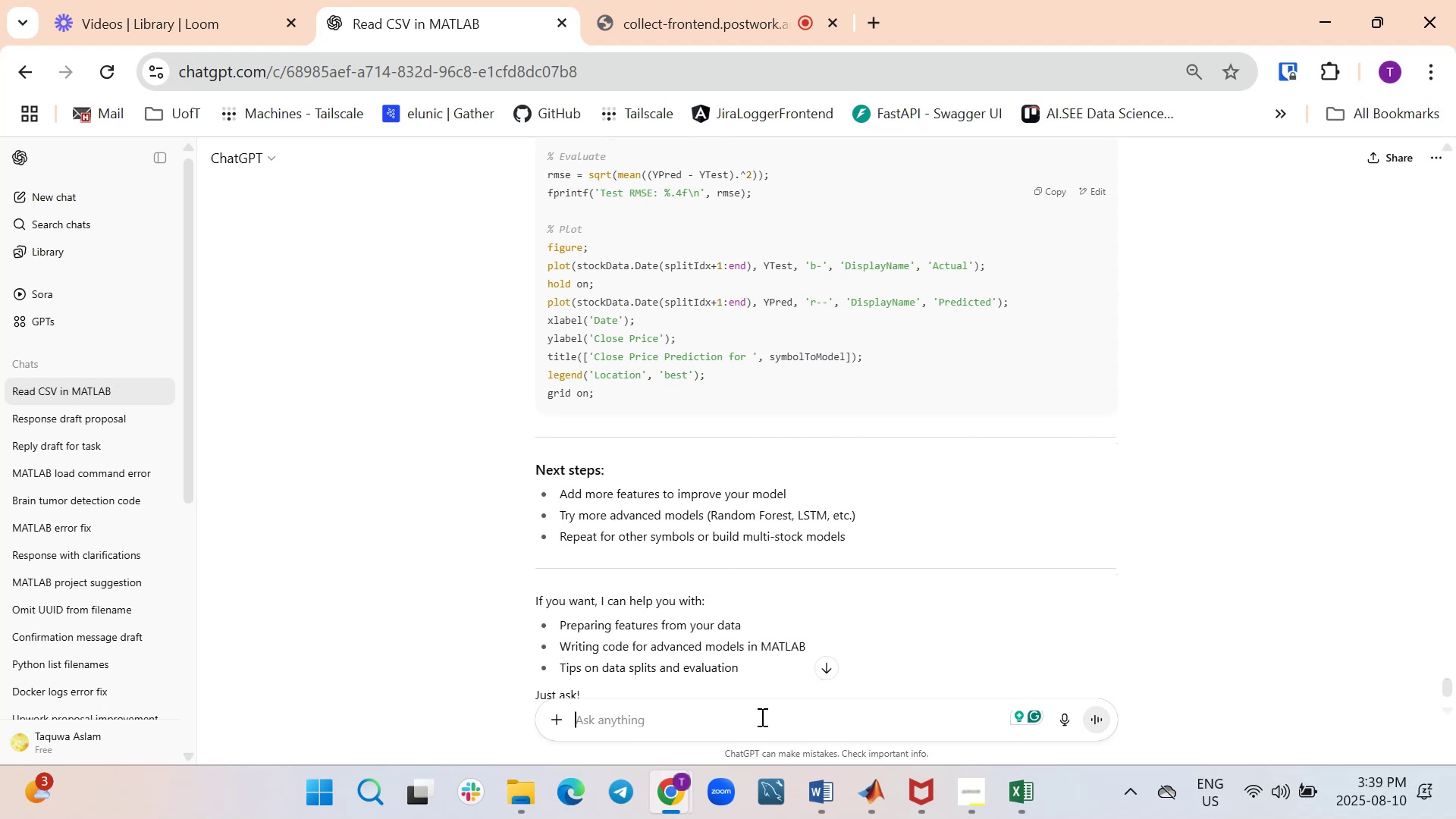 
type(predict )
 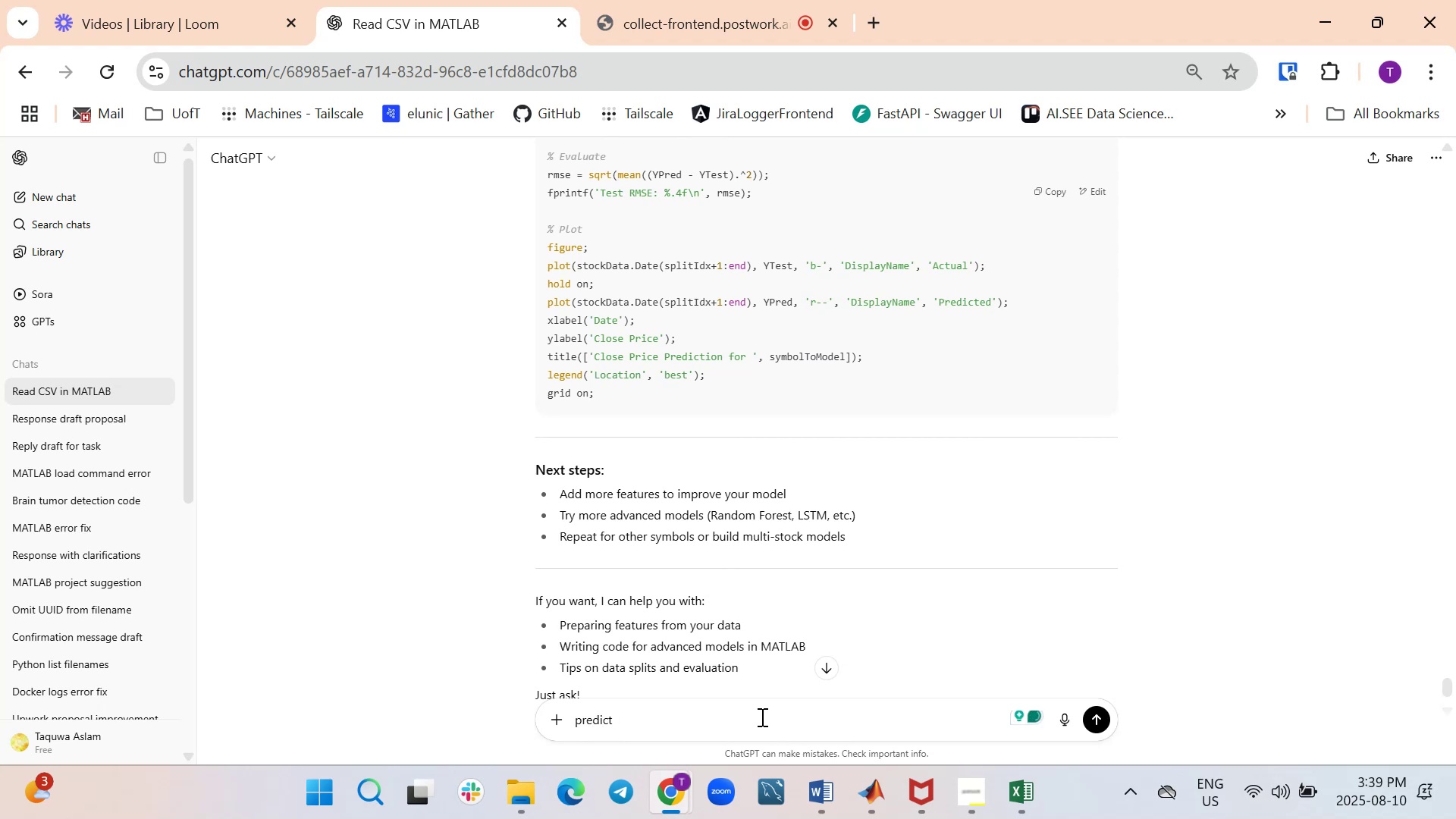 
wait(8.03)
 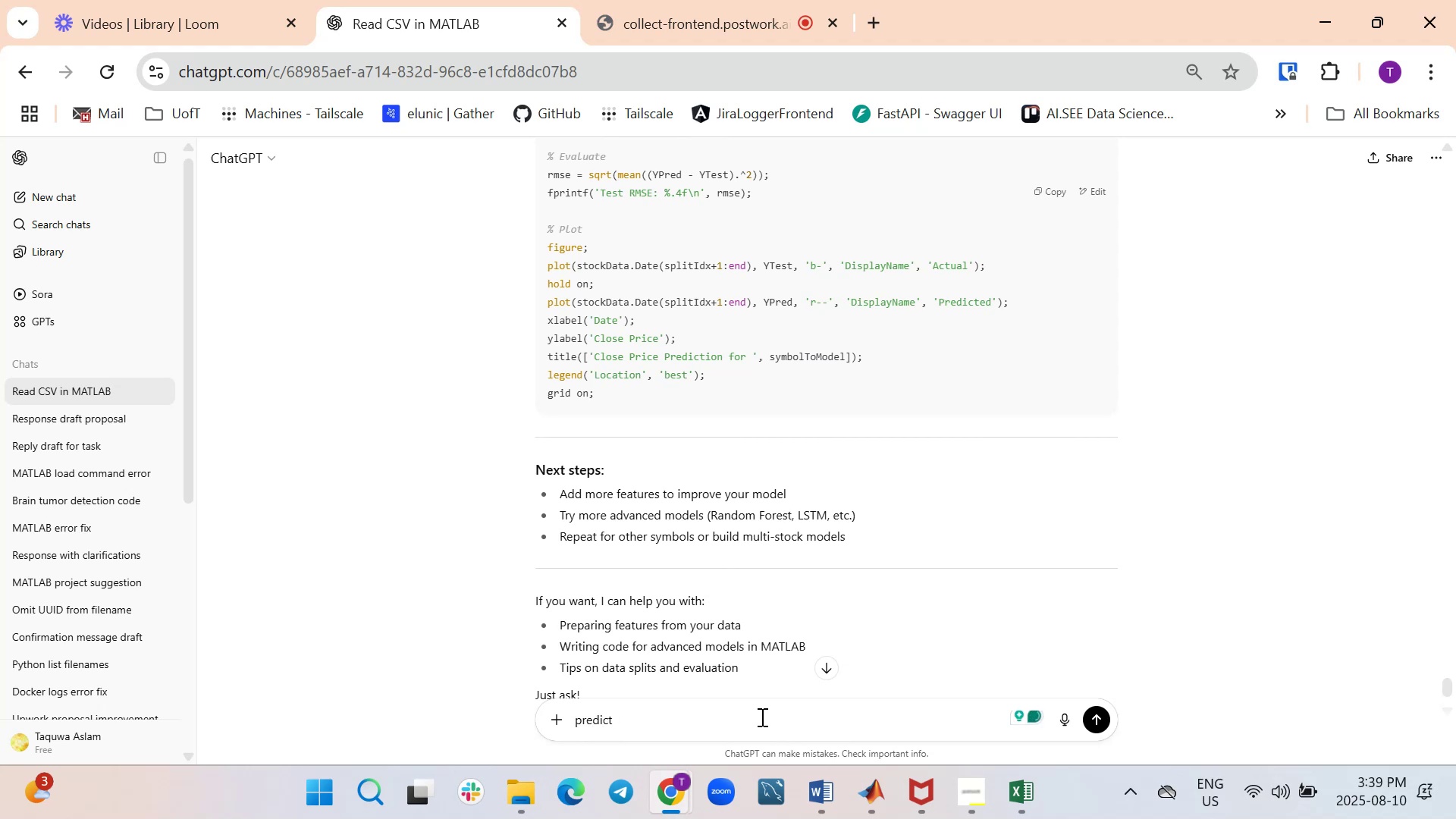 
type(for August)
 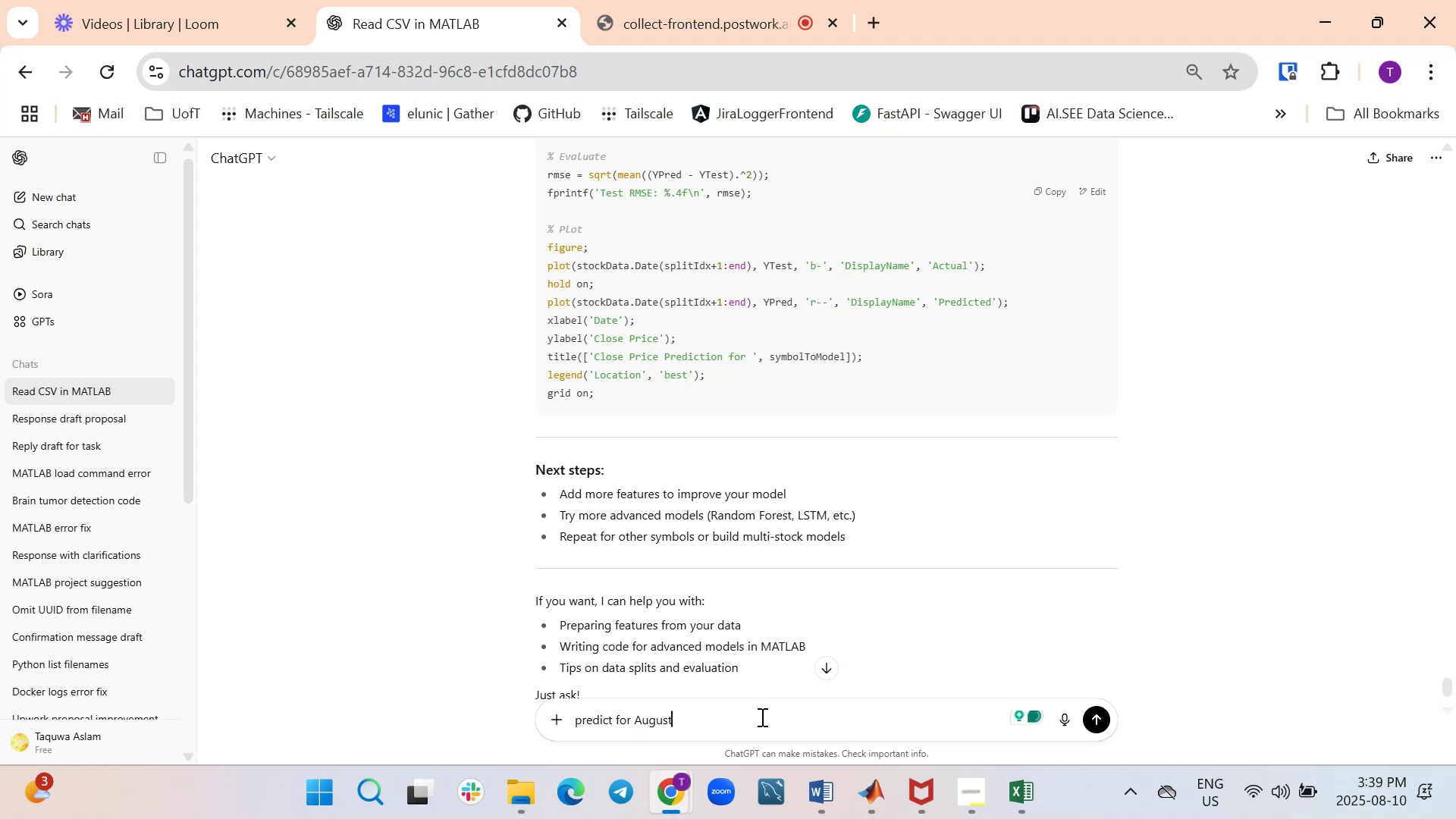 
key(Enter)
 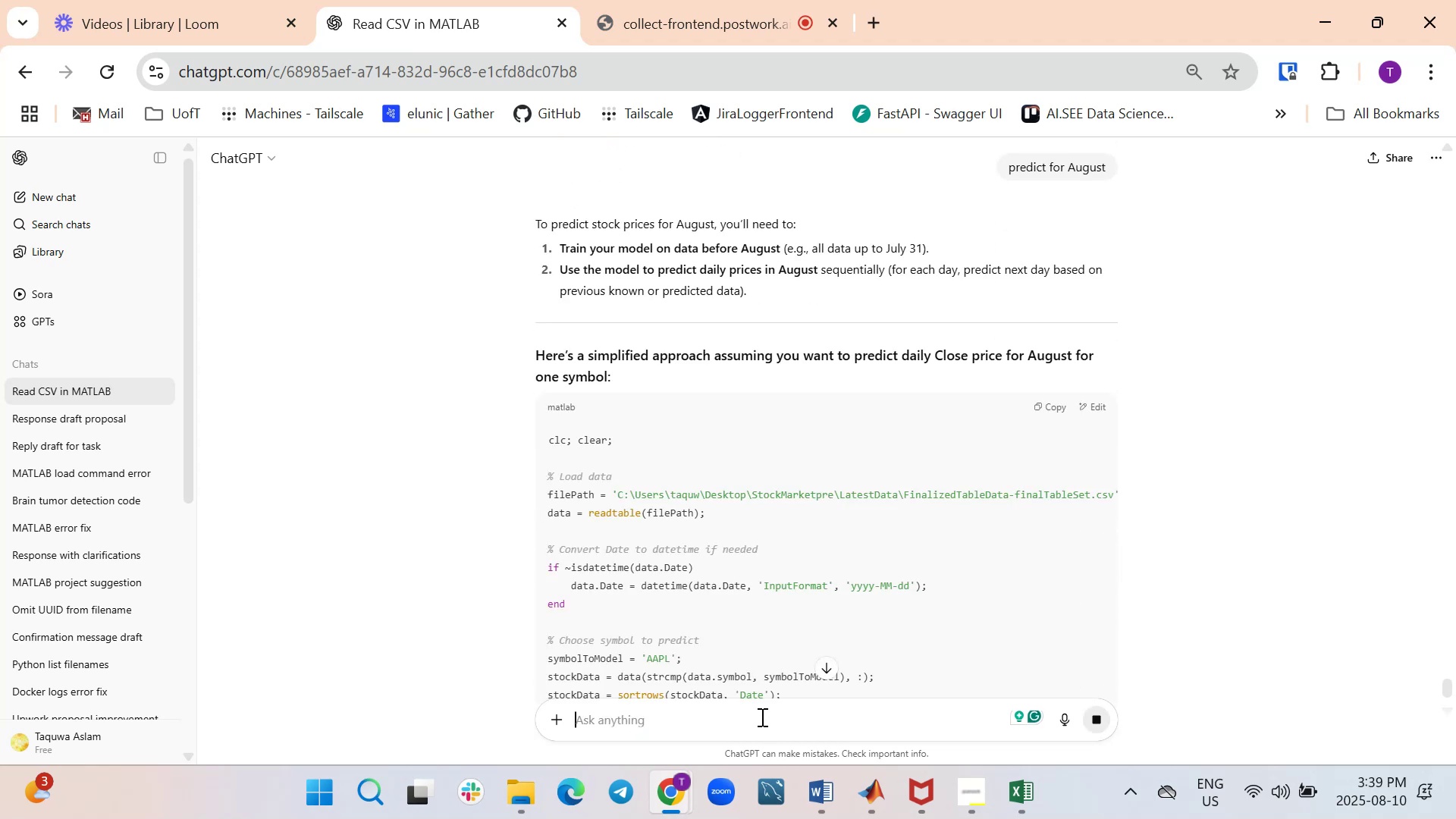 
wait(5.04)
 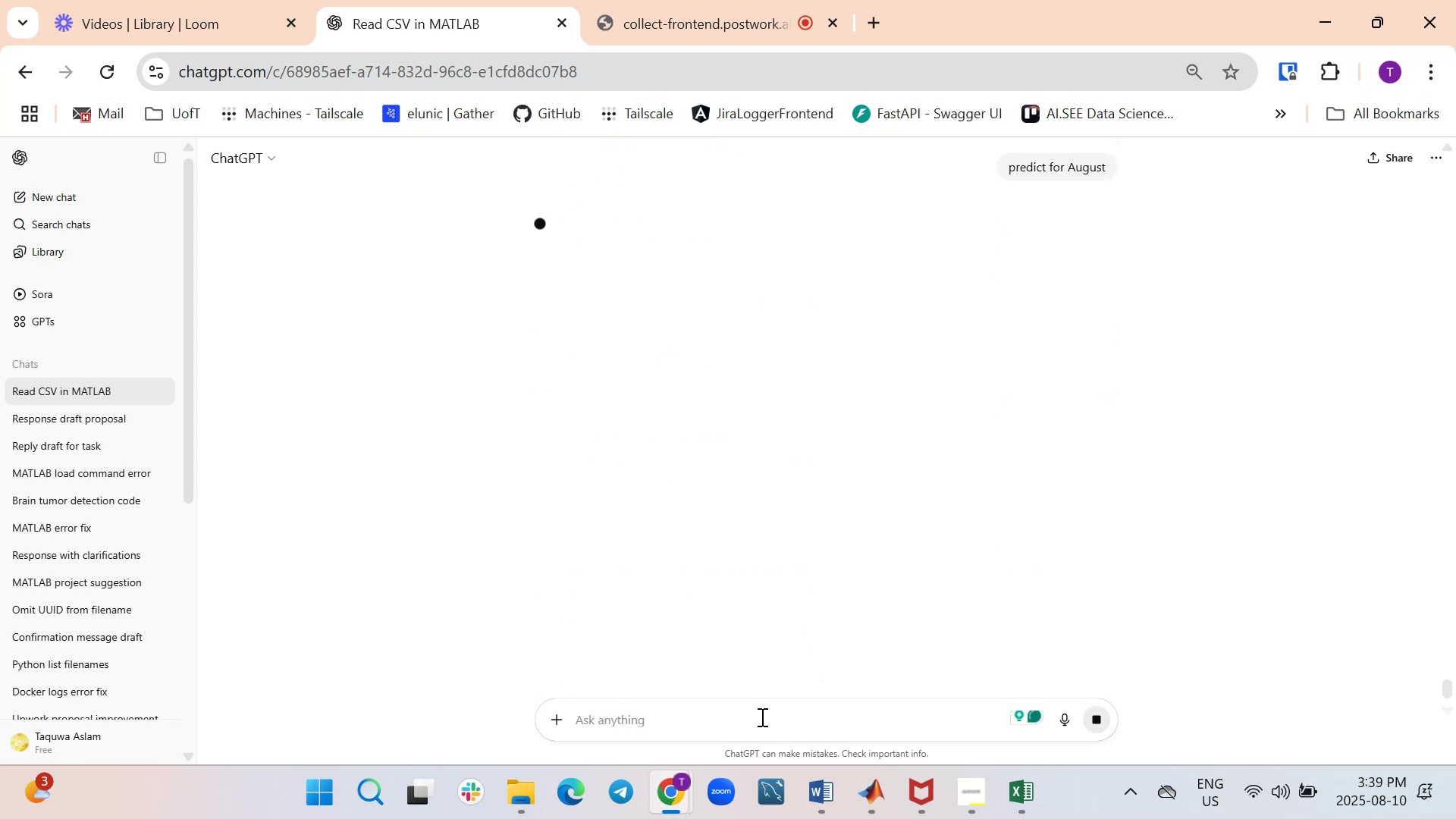 
scroll: coordinate [504, 517], scroll_direction: down, amount: 6.0
 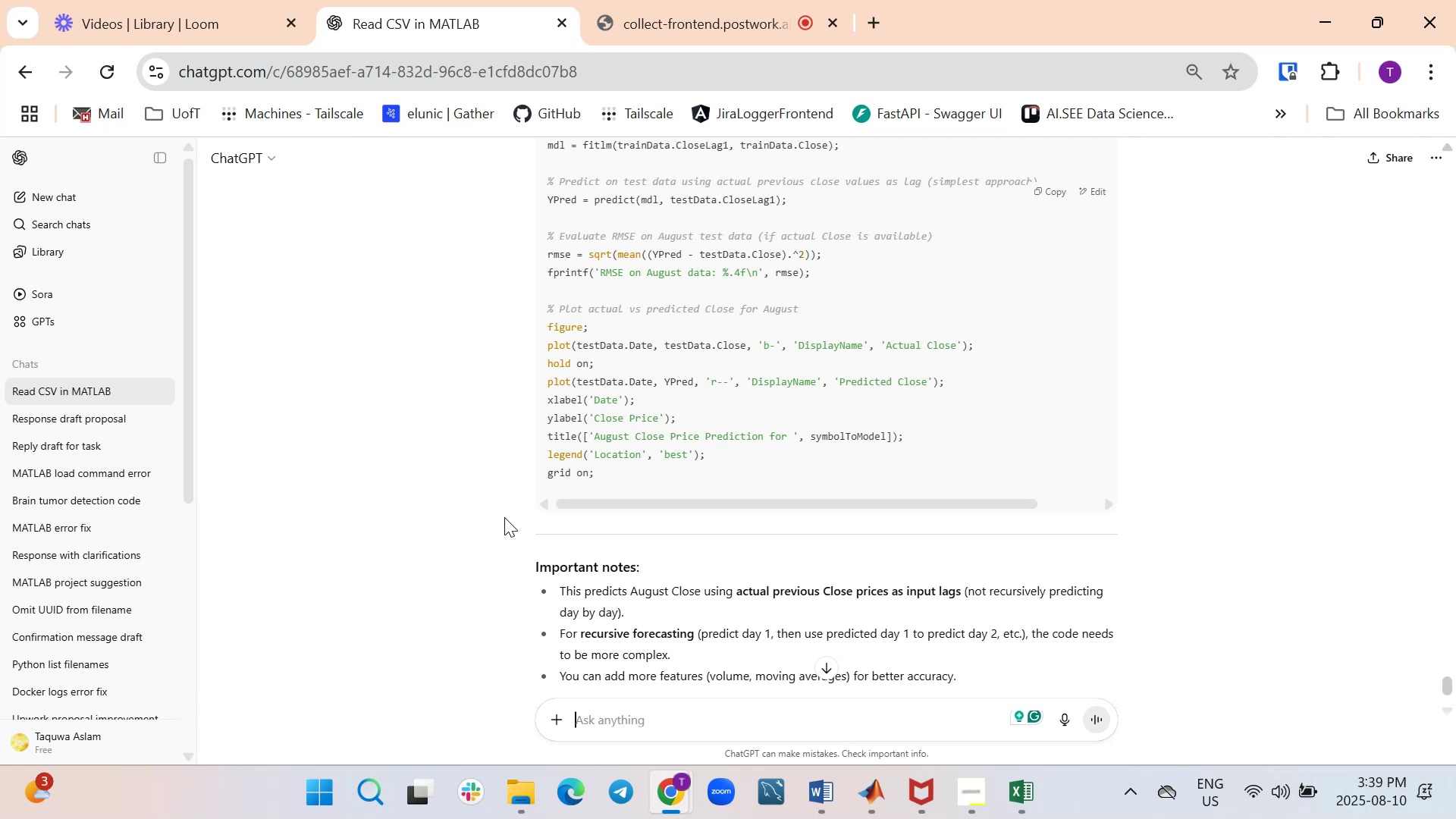 
scroll: coordinate [504, 517], scroll_direction: up, amount: 1.0
 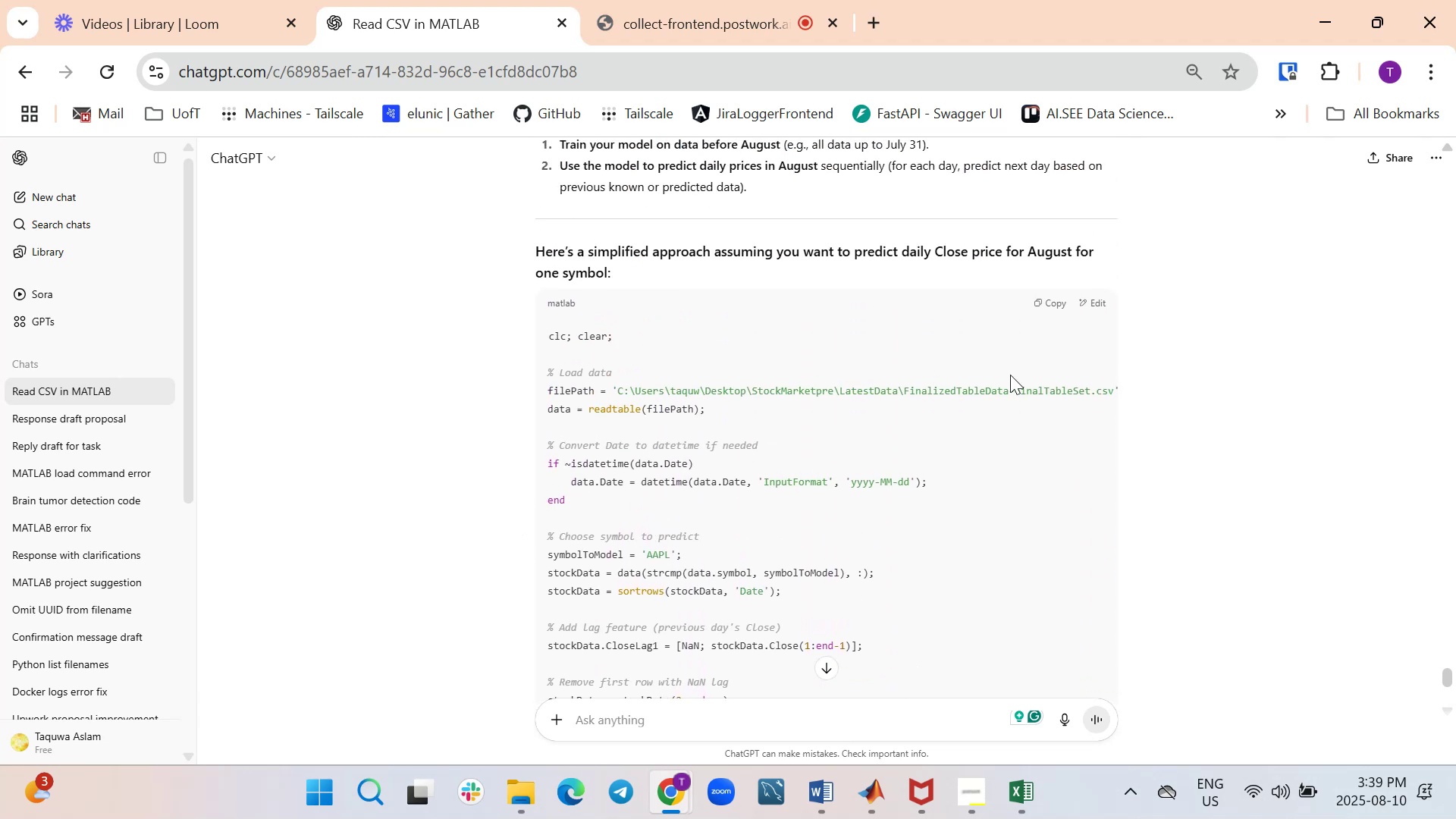 
mouse_move([1028, 333])
 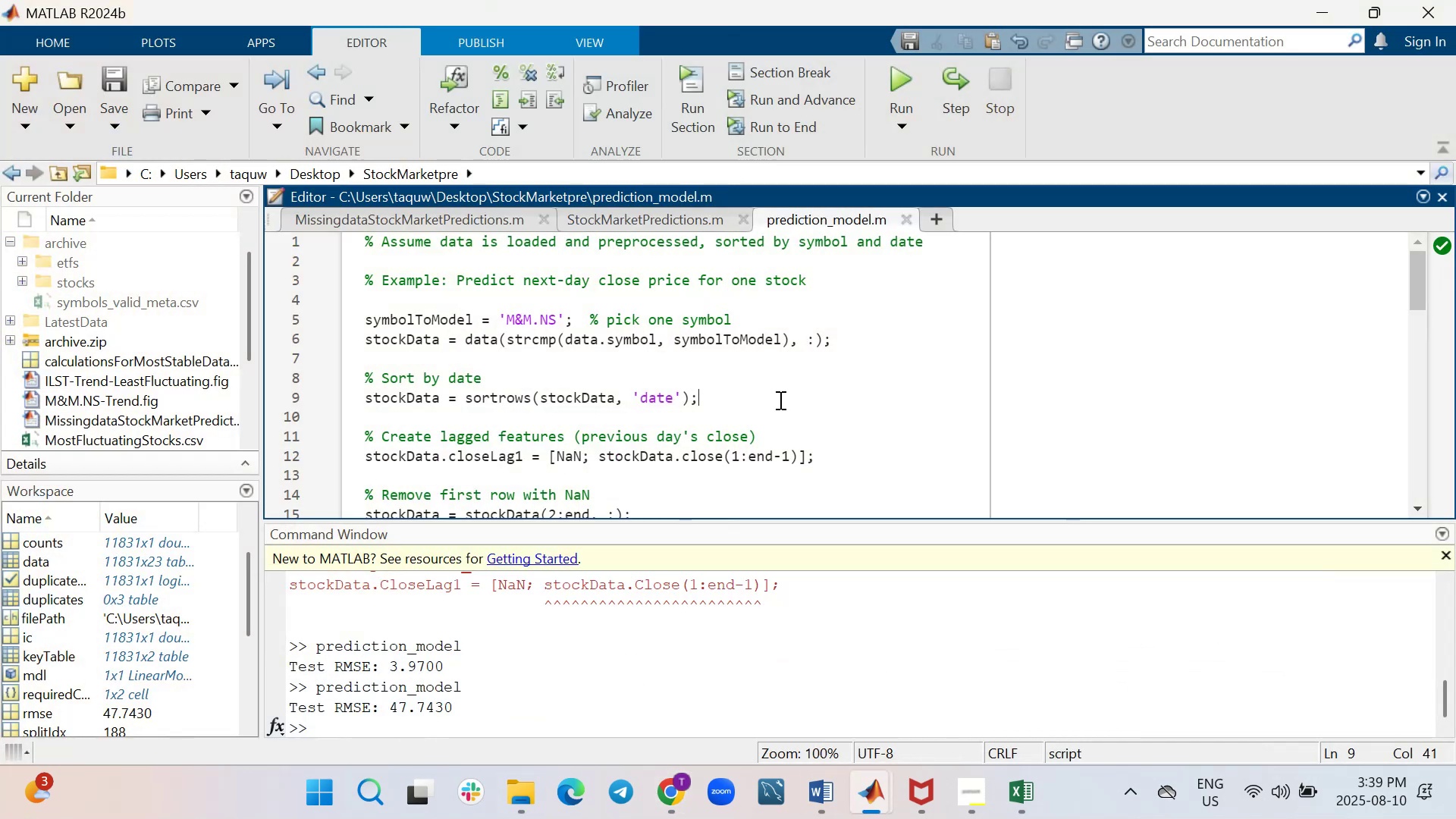 
key(Control+A)
 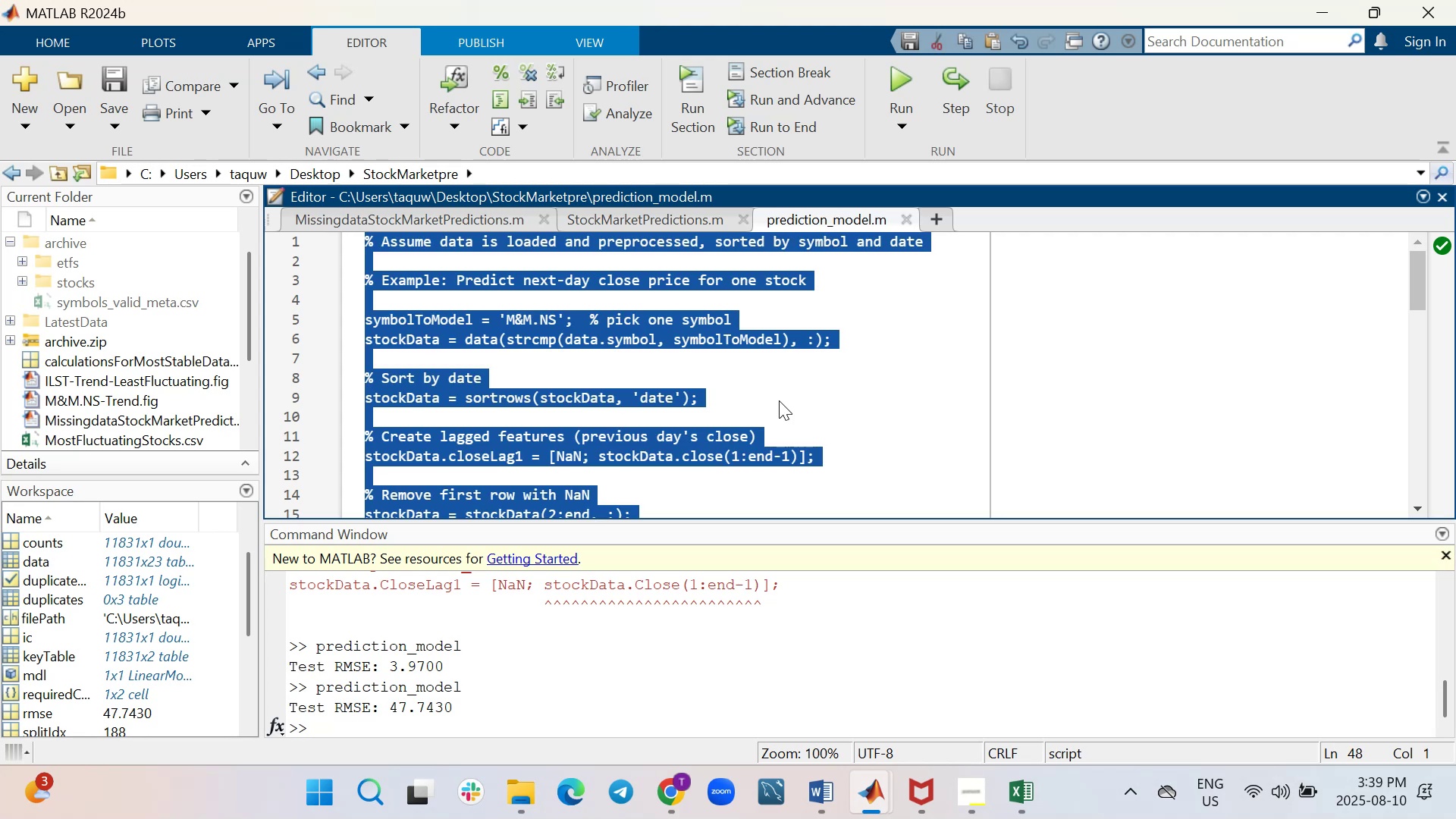 
key(Control+V)
 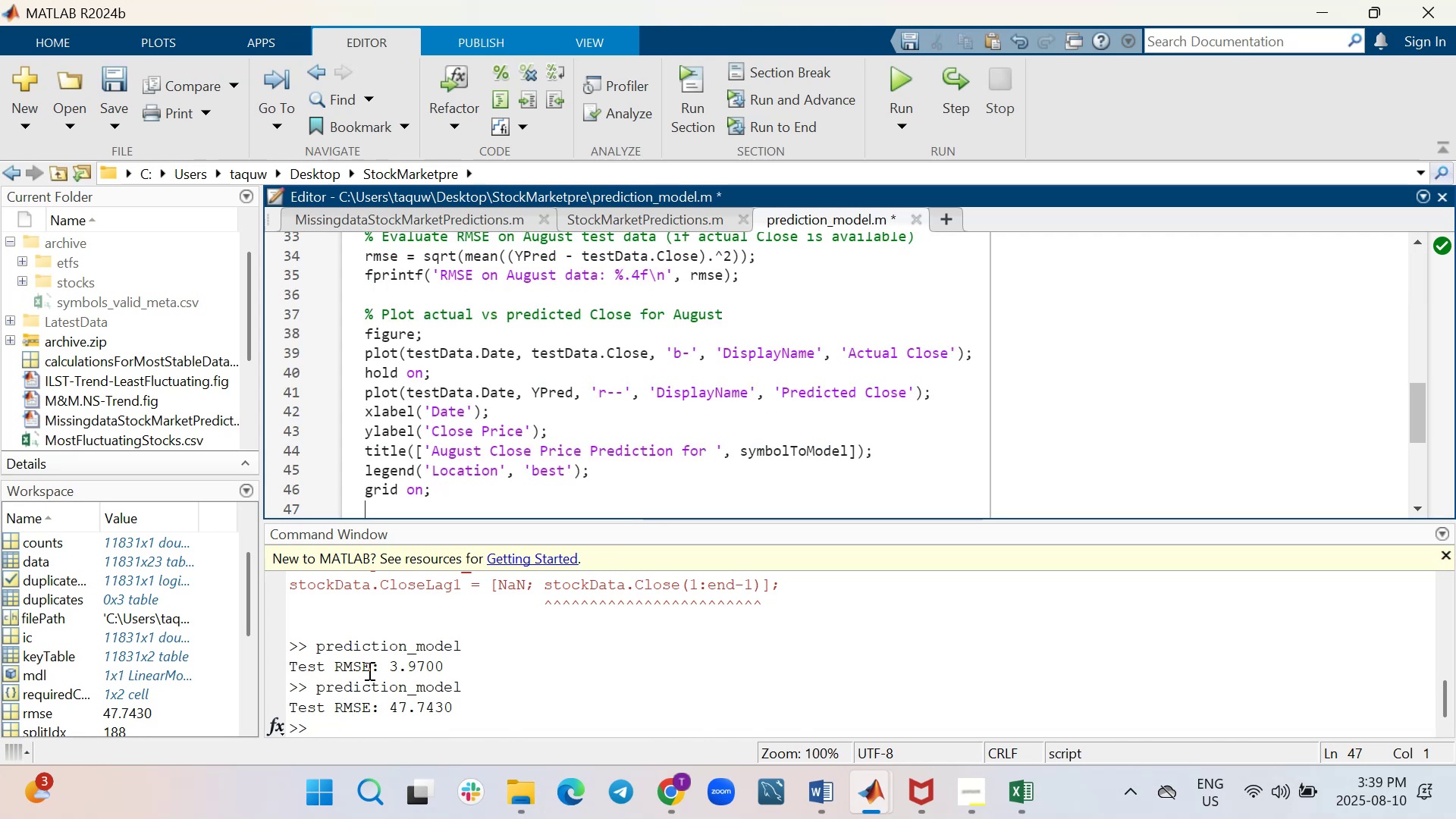 
wait(10.48)
 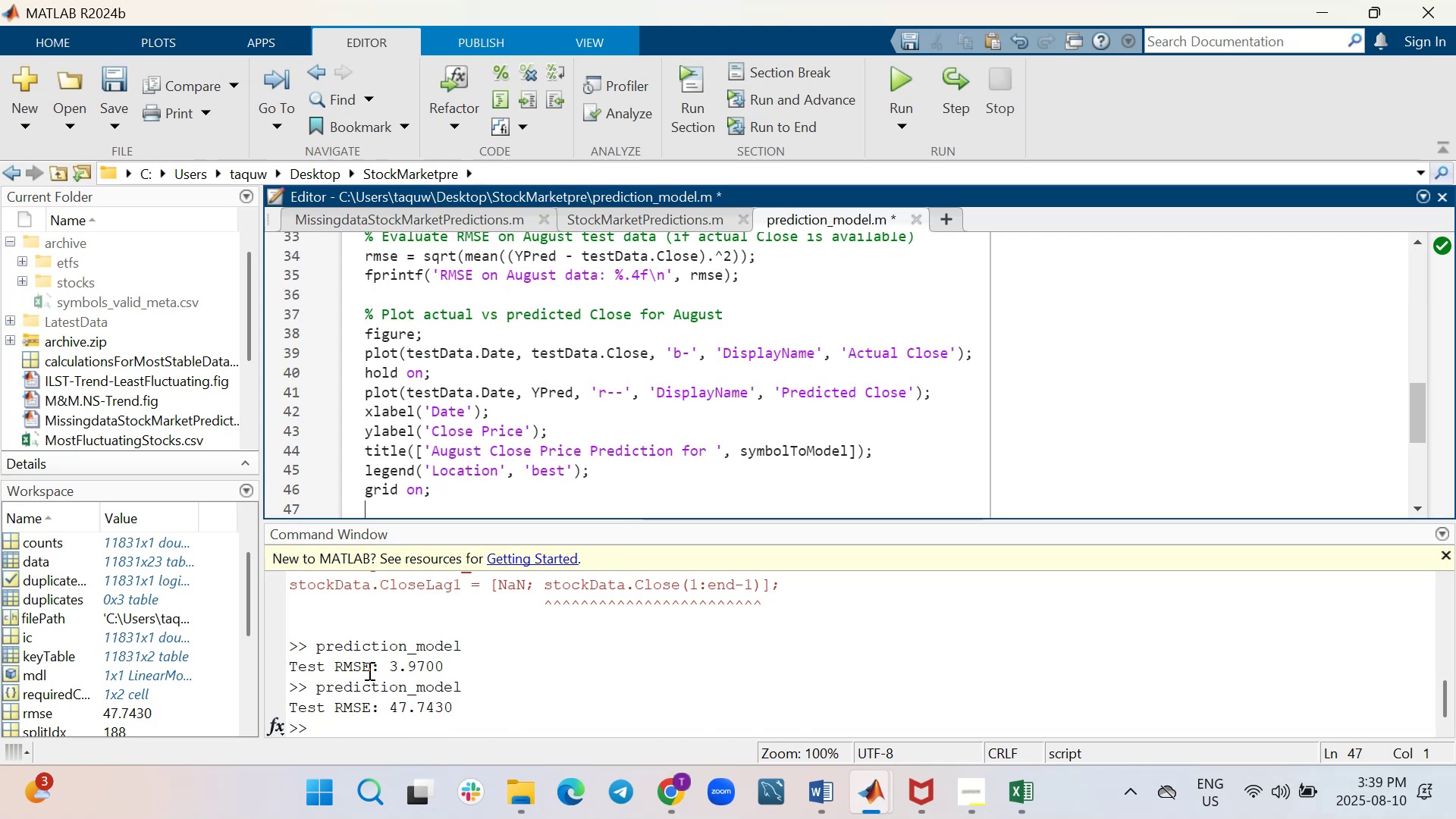 
left_click([902, 83])
 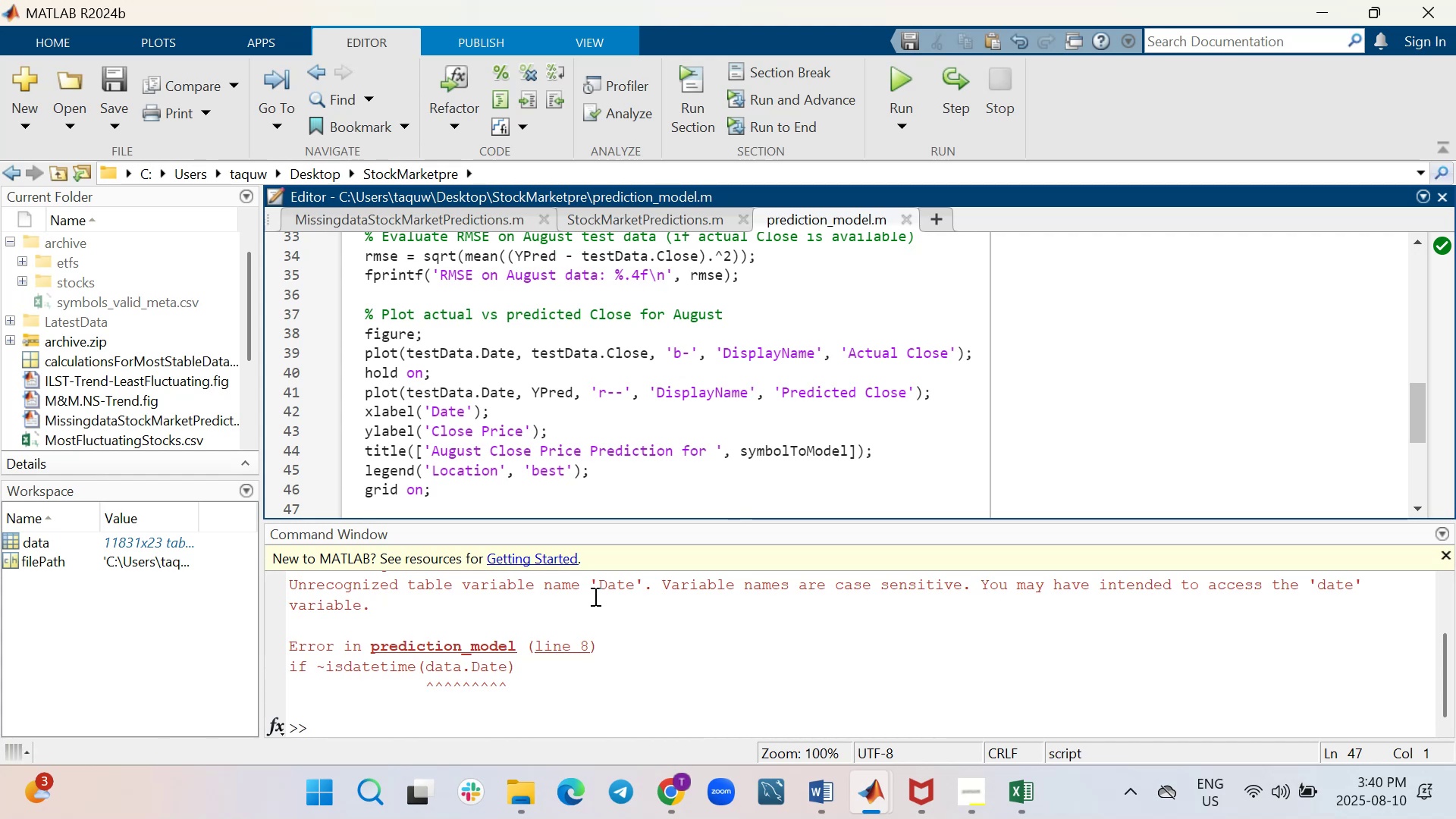 
wait(17.19)
 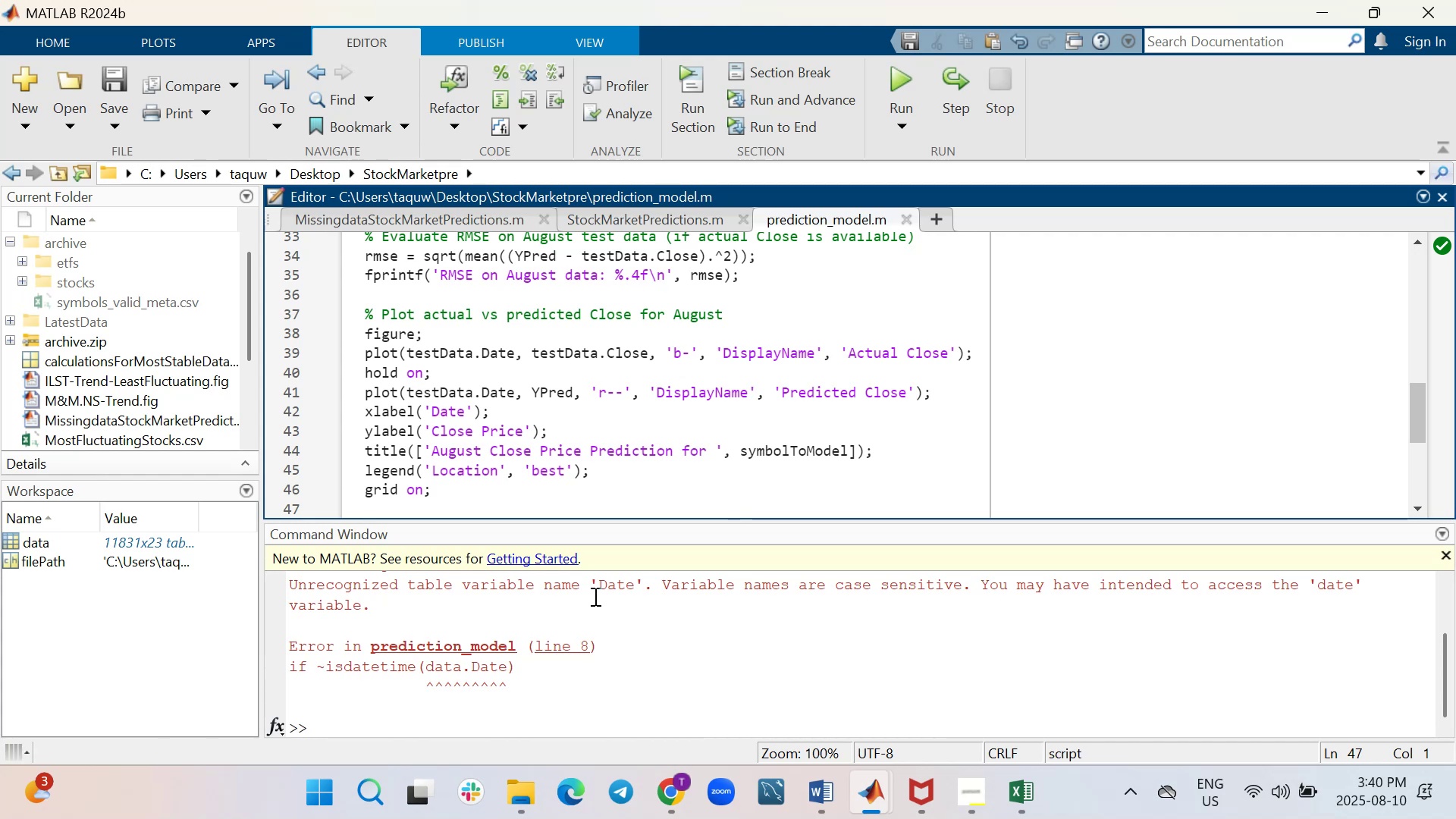 
left_click([1075, 375])
 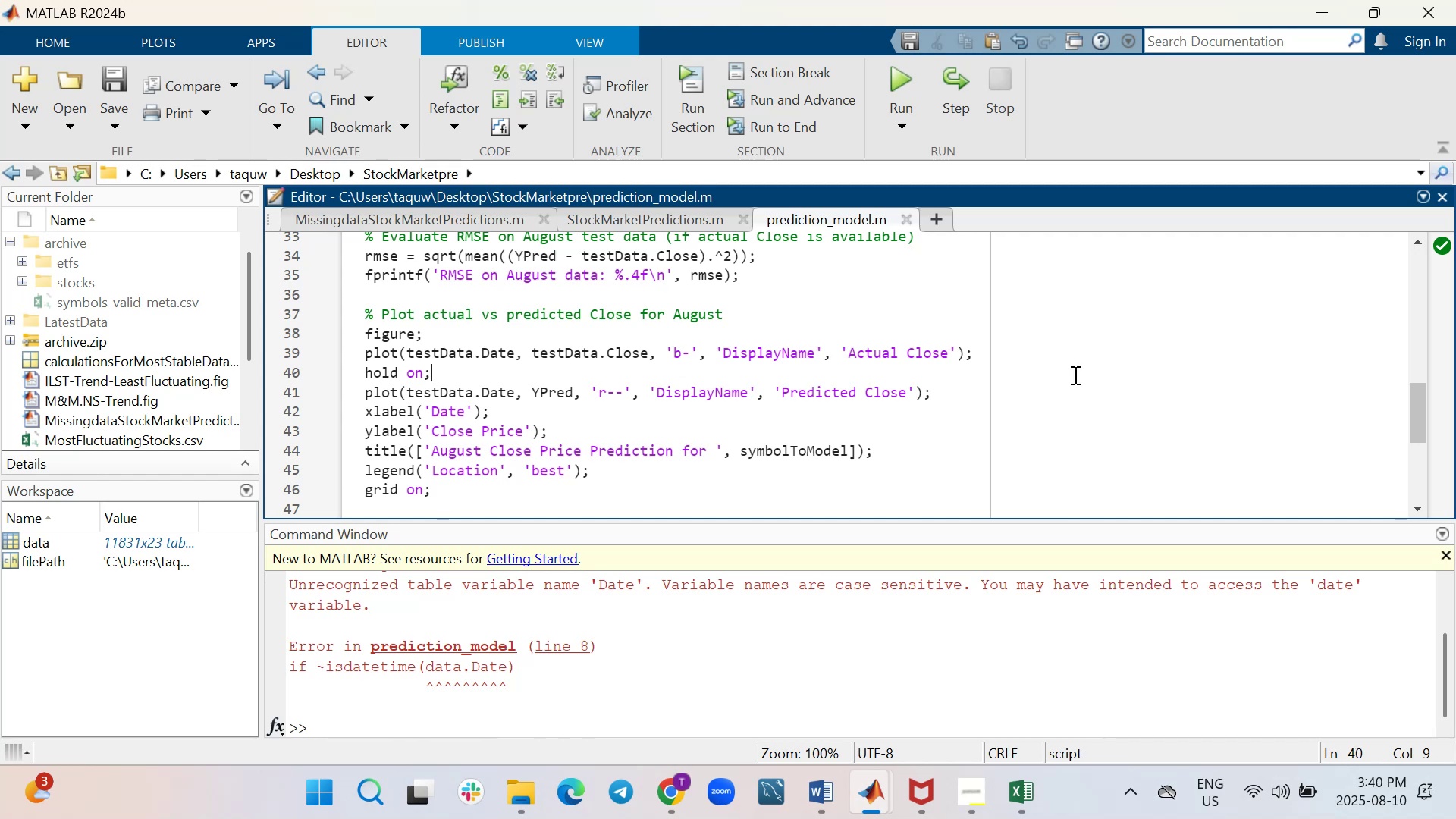 
key(Control+F)
 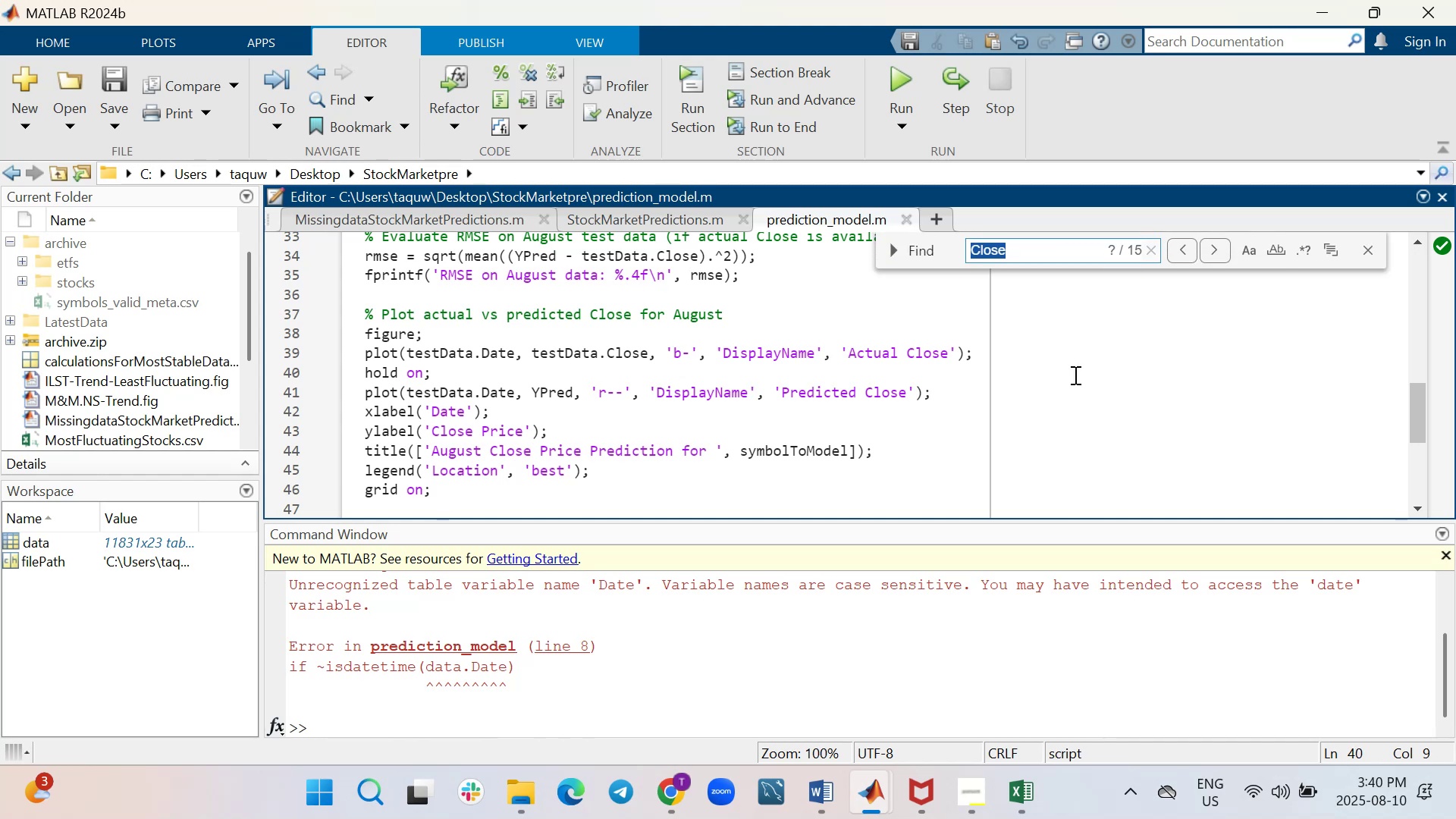 
type(Date)
 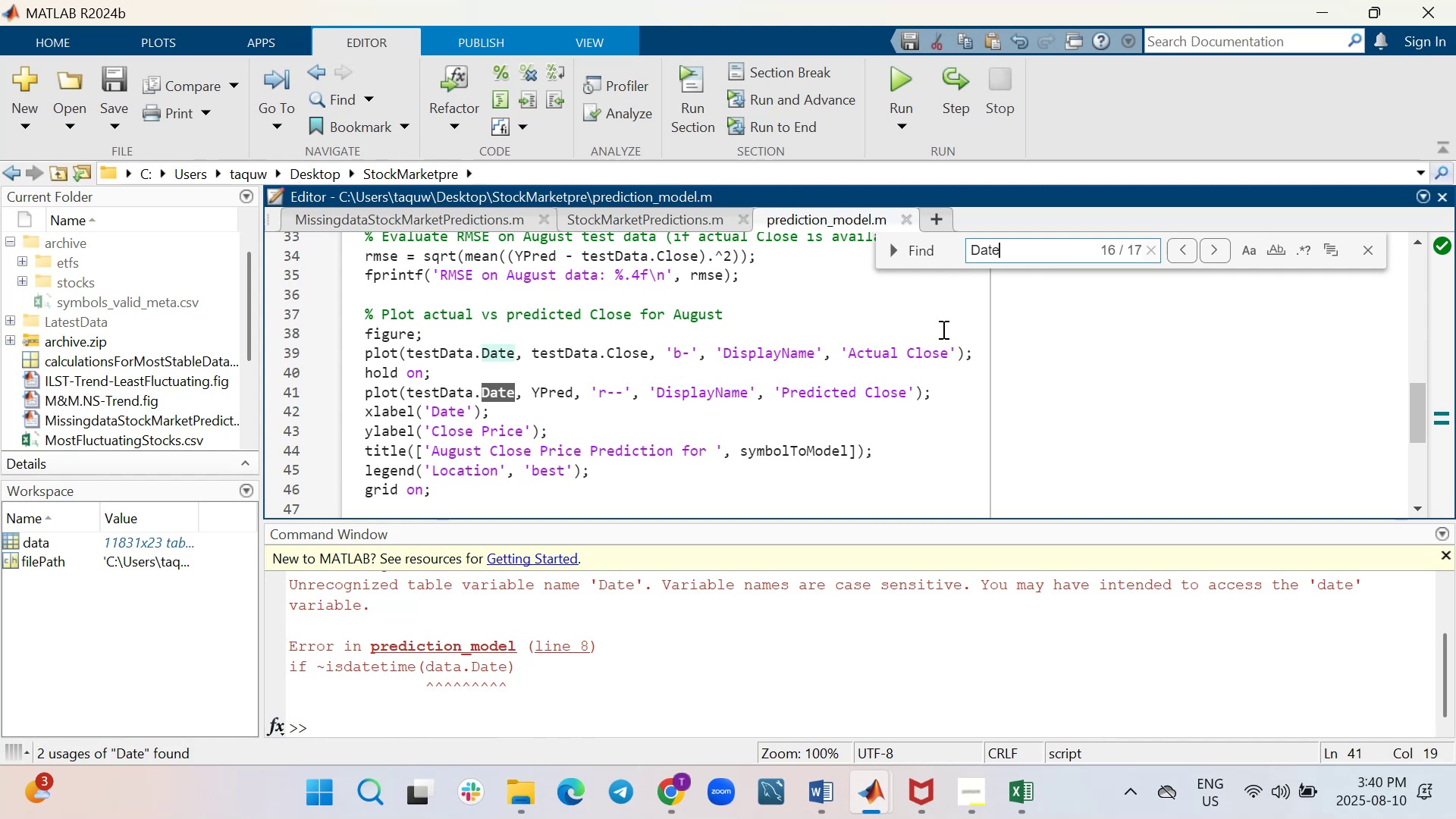 
left_click([897, 256])
 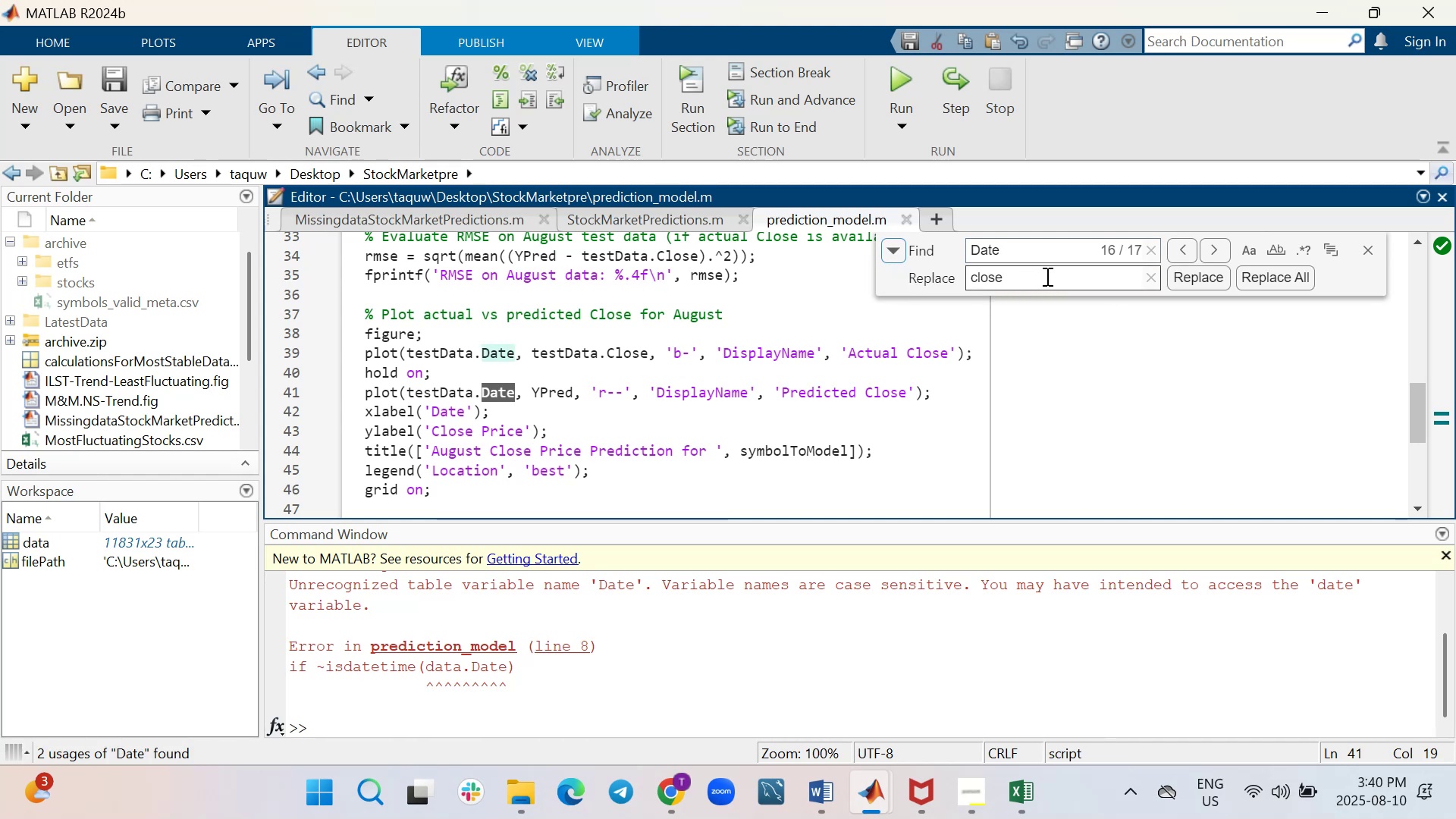 
double_click([1047, 278])
 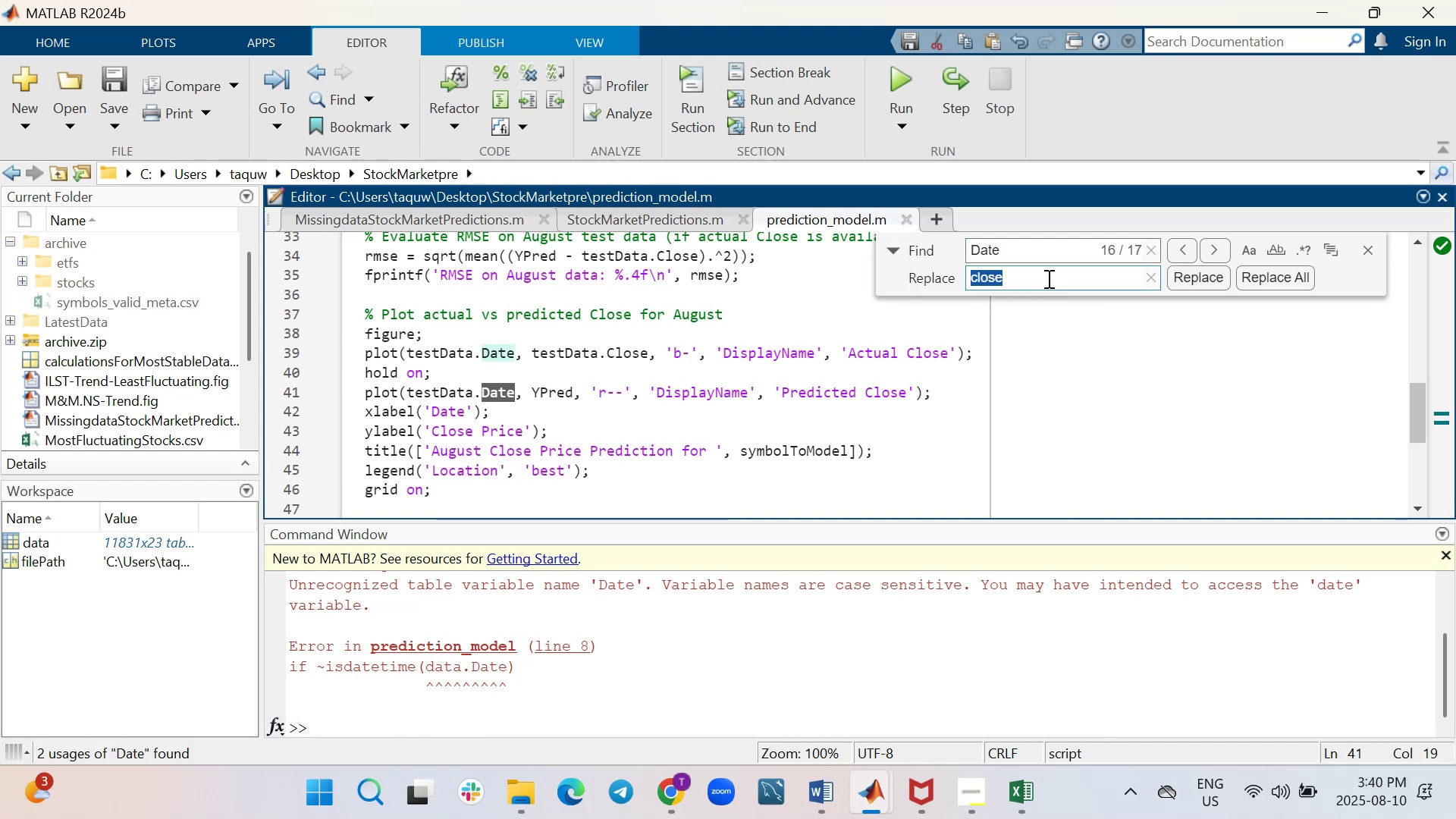 
type(date)
 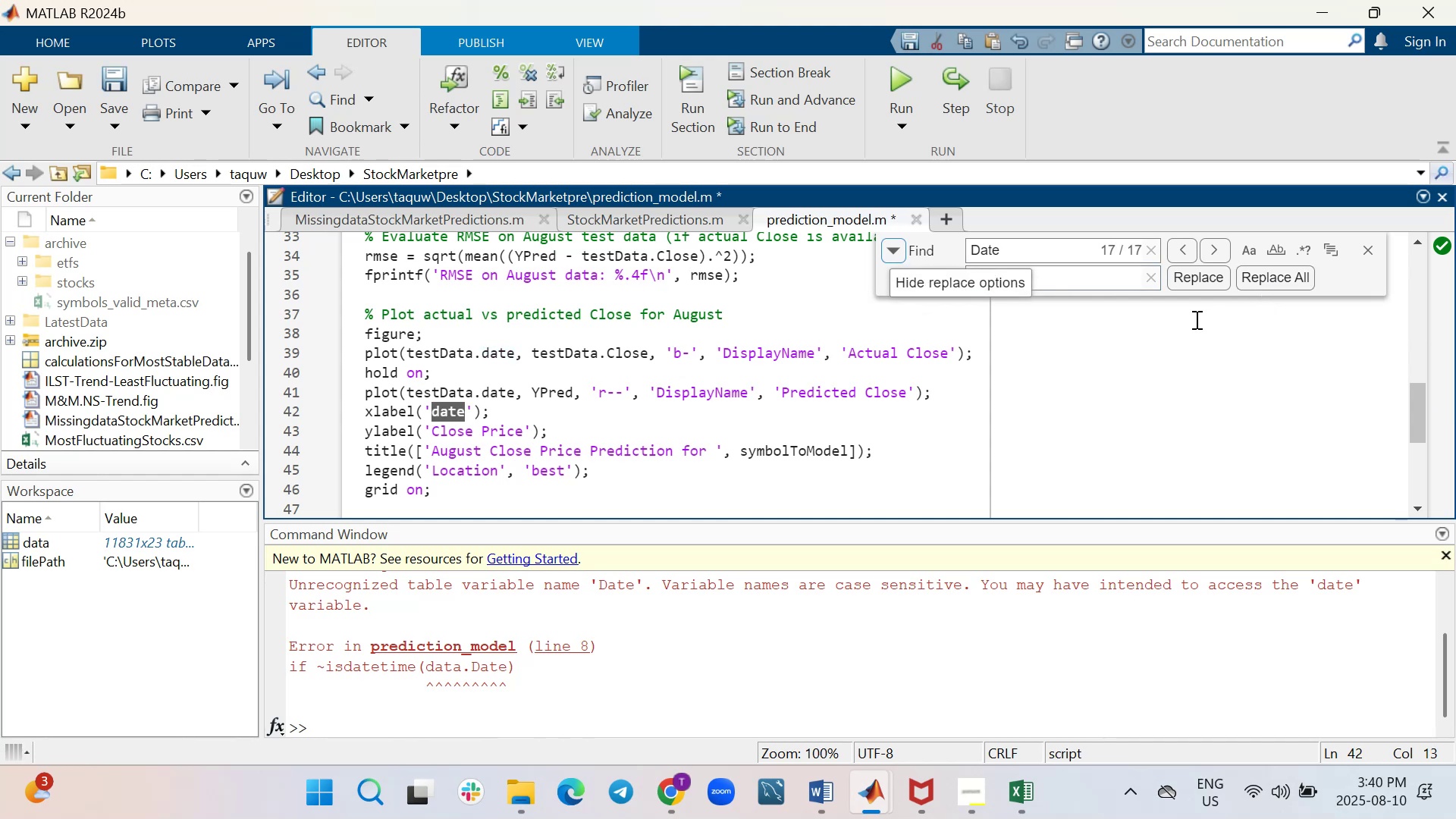 
wait(5.24)
 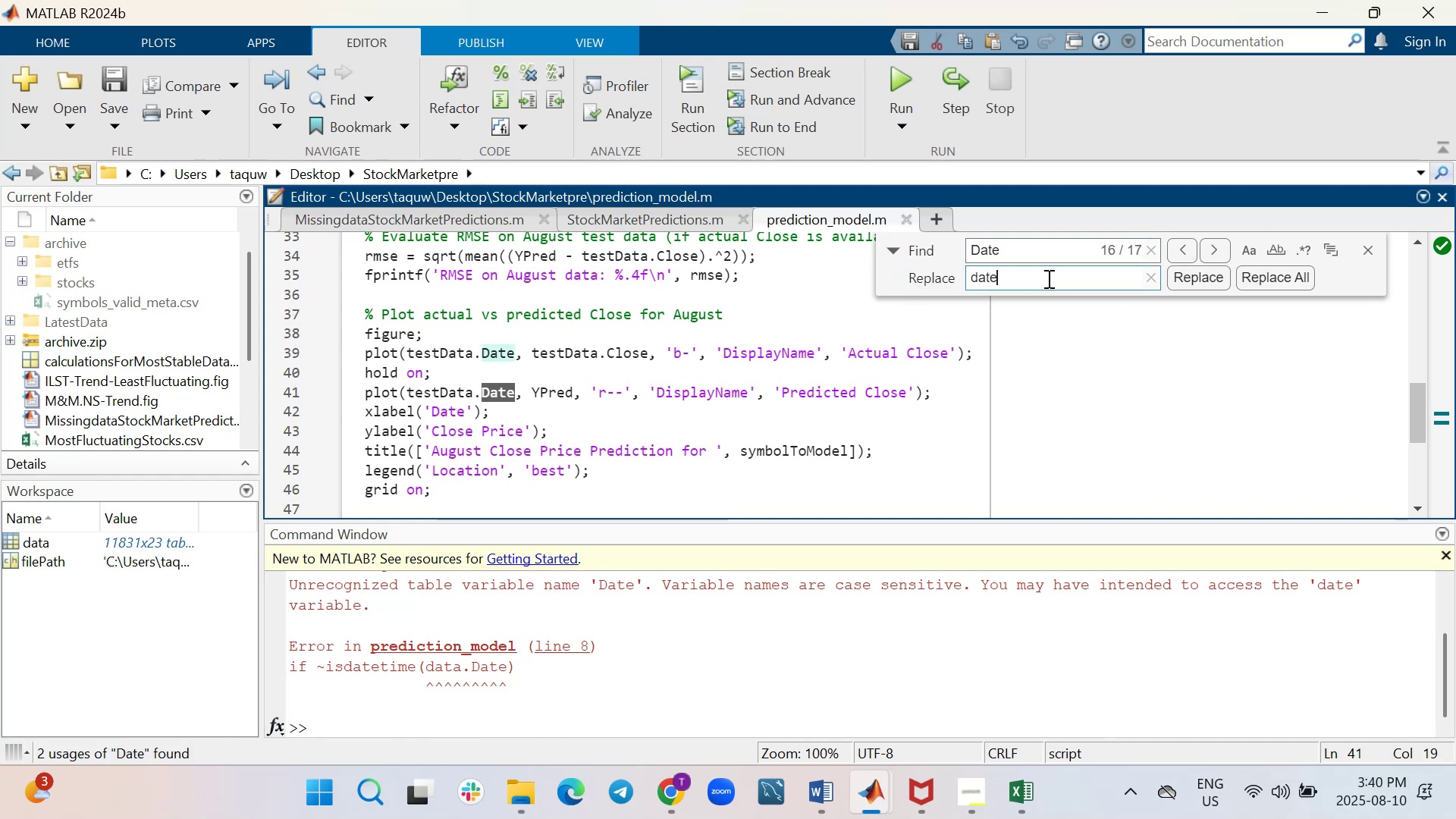 
left_click([1258, 284])
 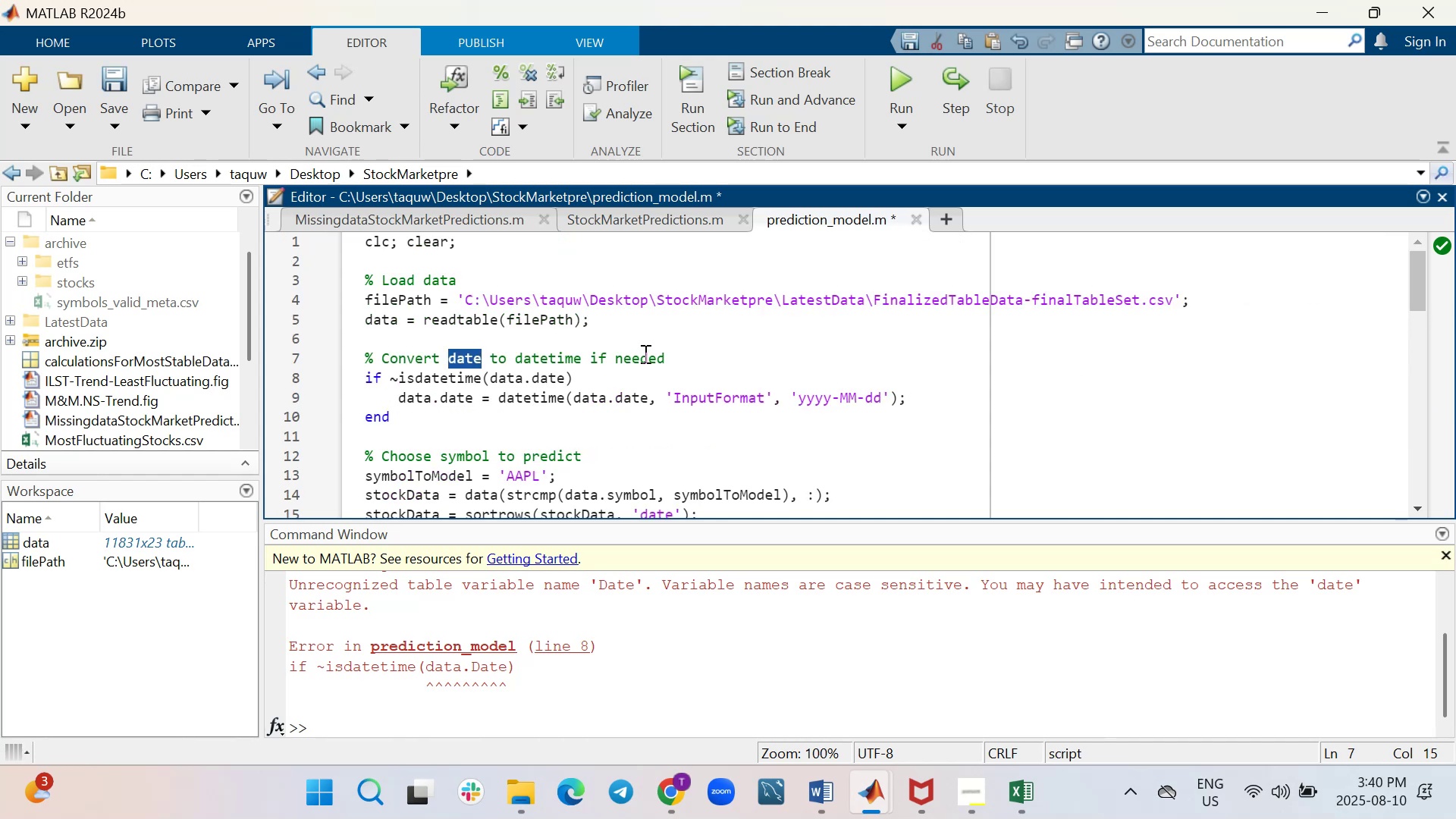 
wait(8.31)
 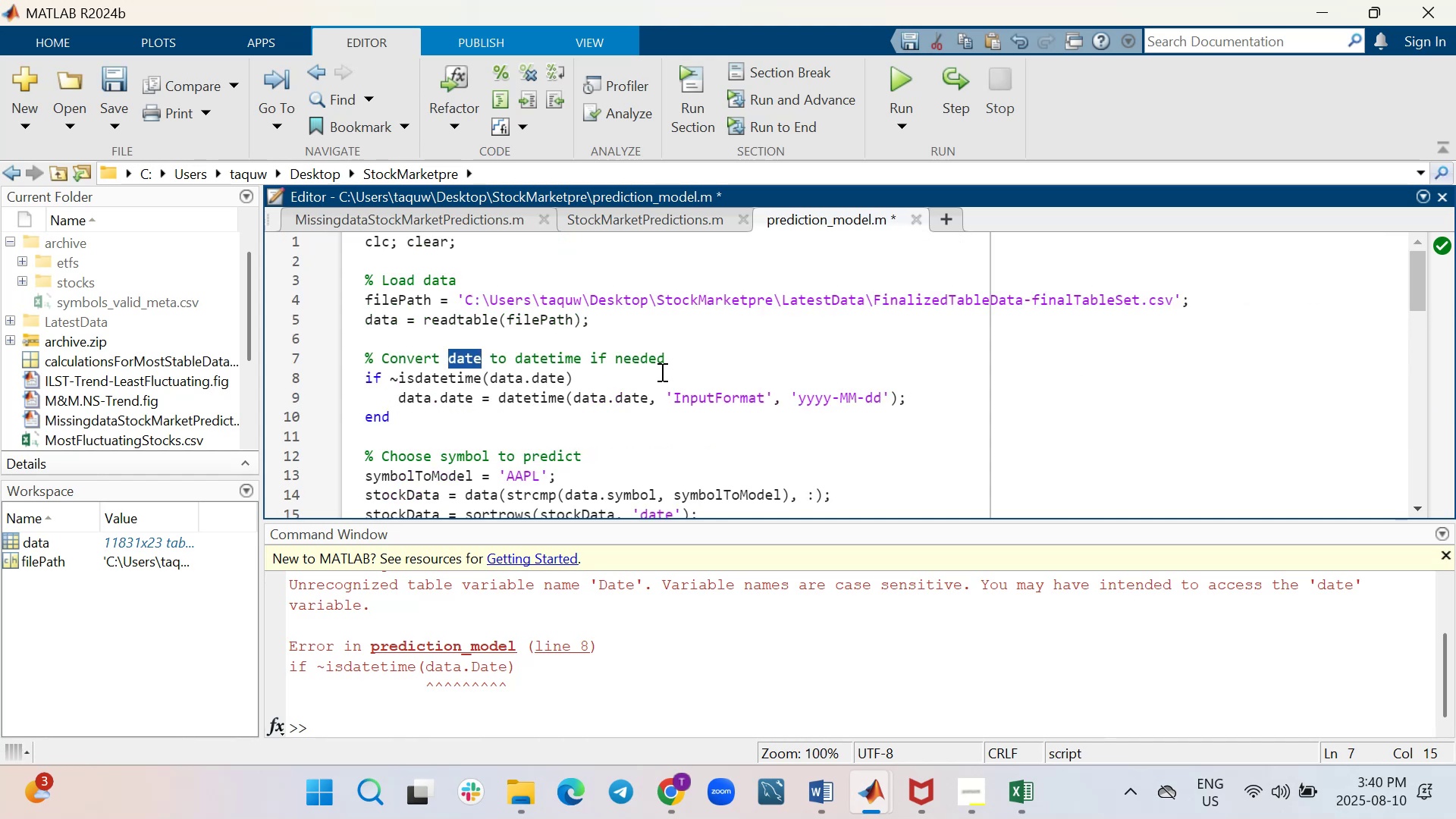 
key(Control+S)
 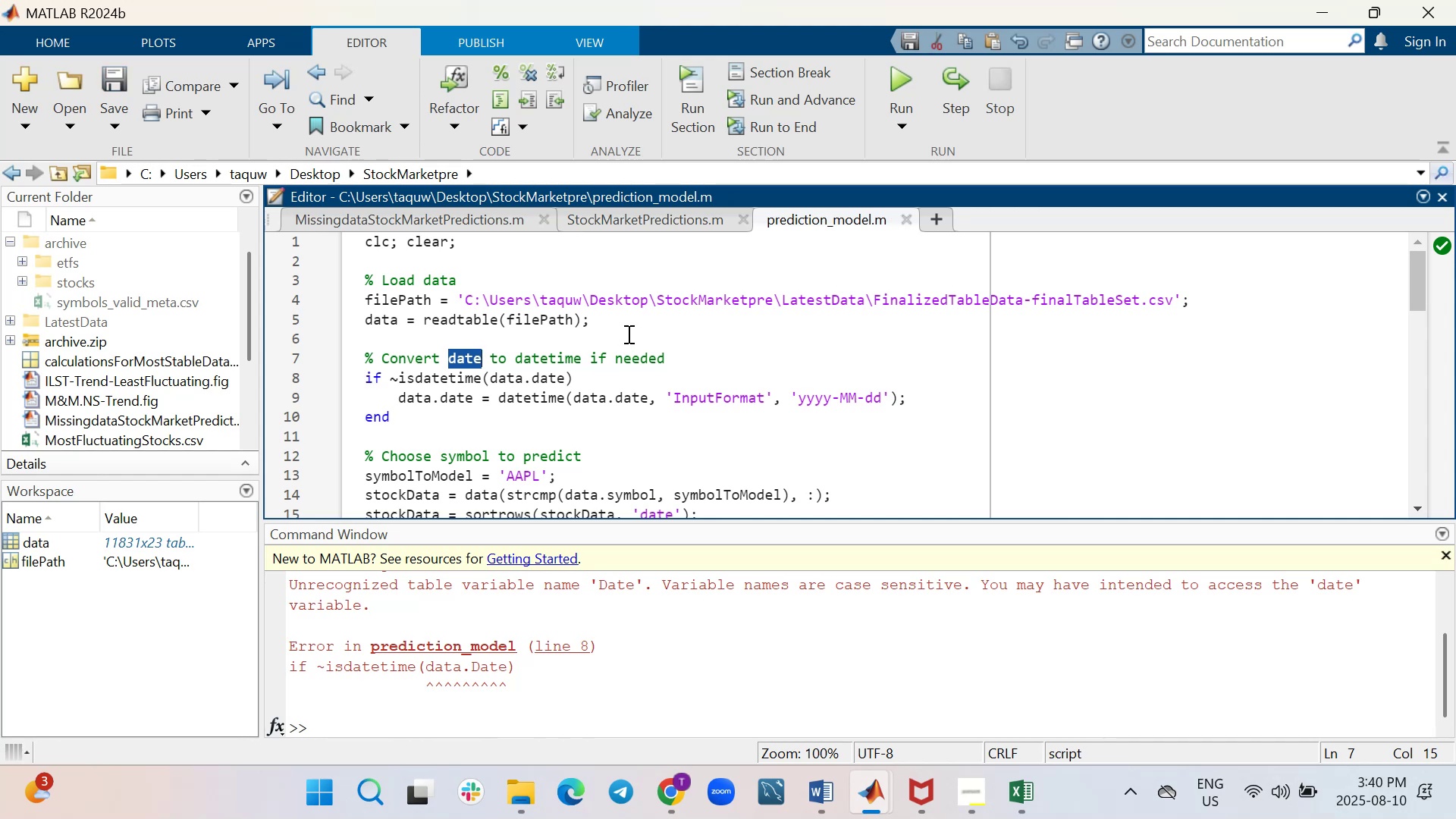 
mouse_move([903, 108])
 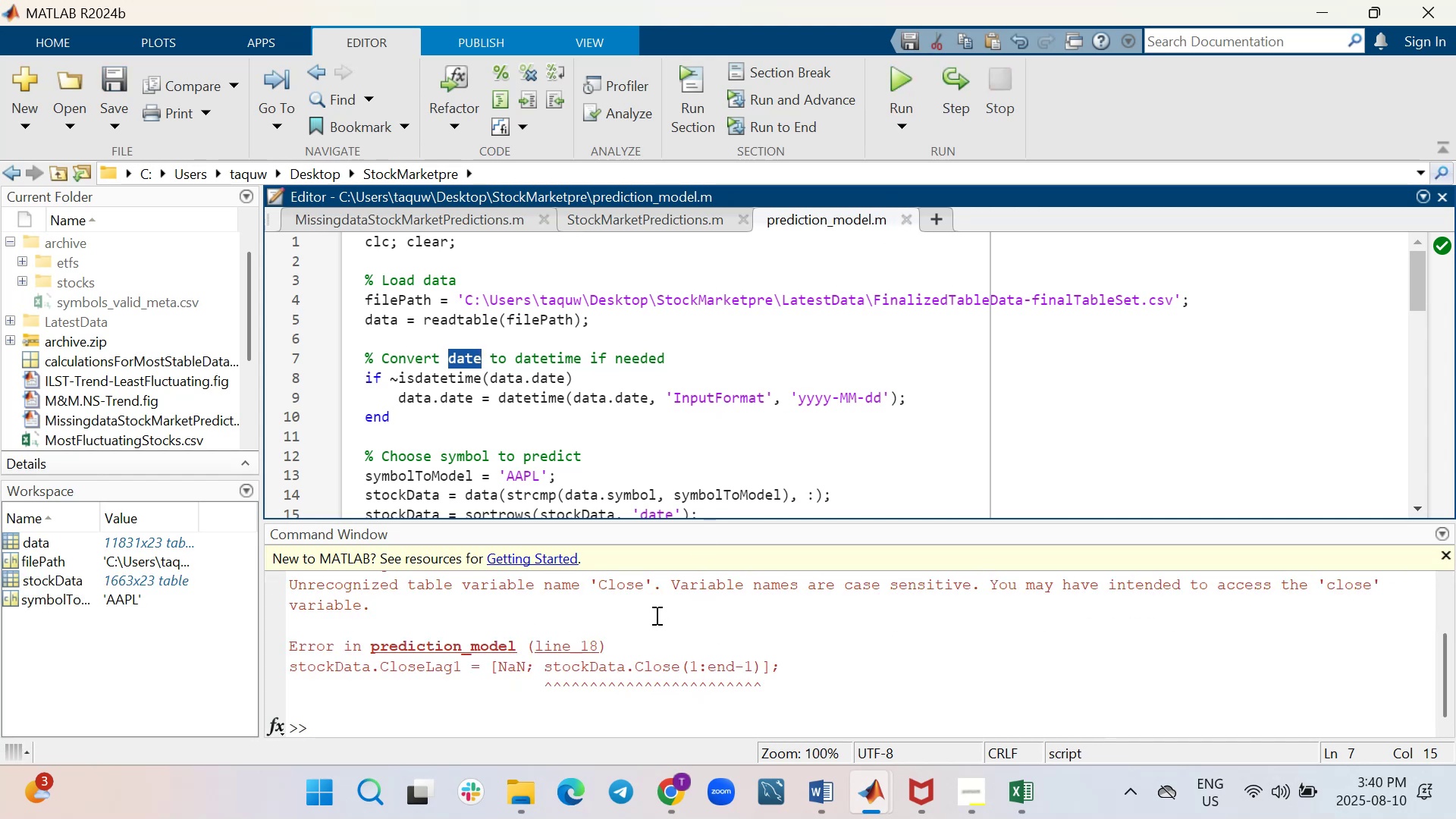 
wait(5.43)
 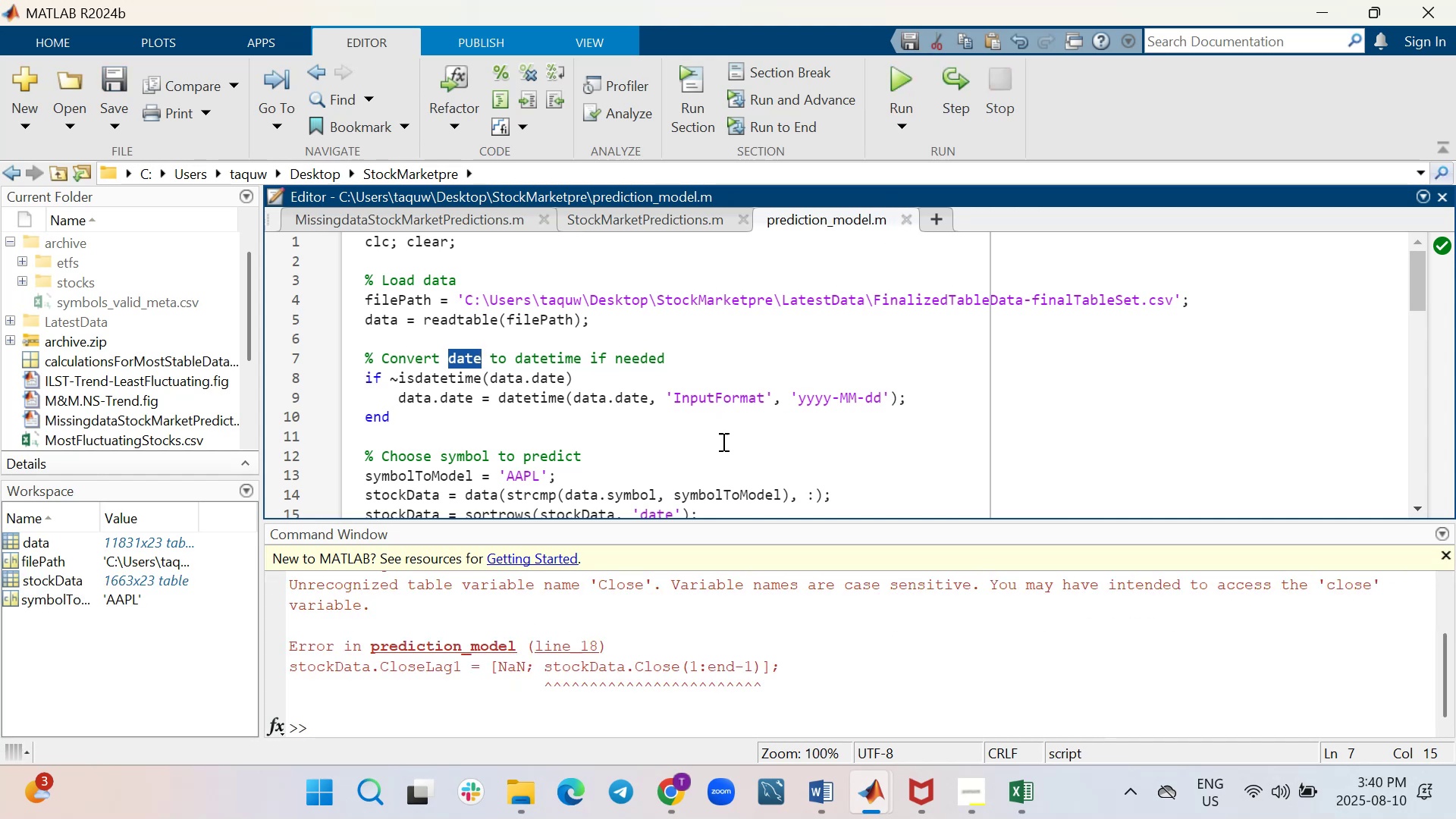 
left_click_drag(start_coordinate=[786, 683], to_coordinate=[286, 584])
 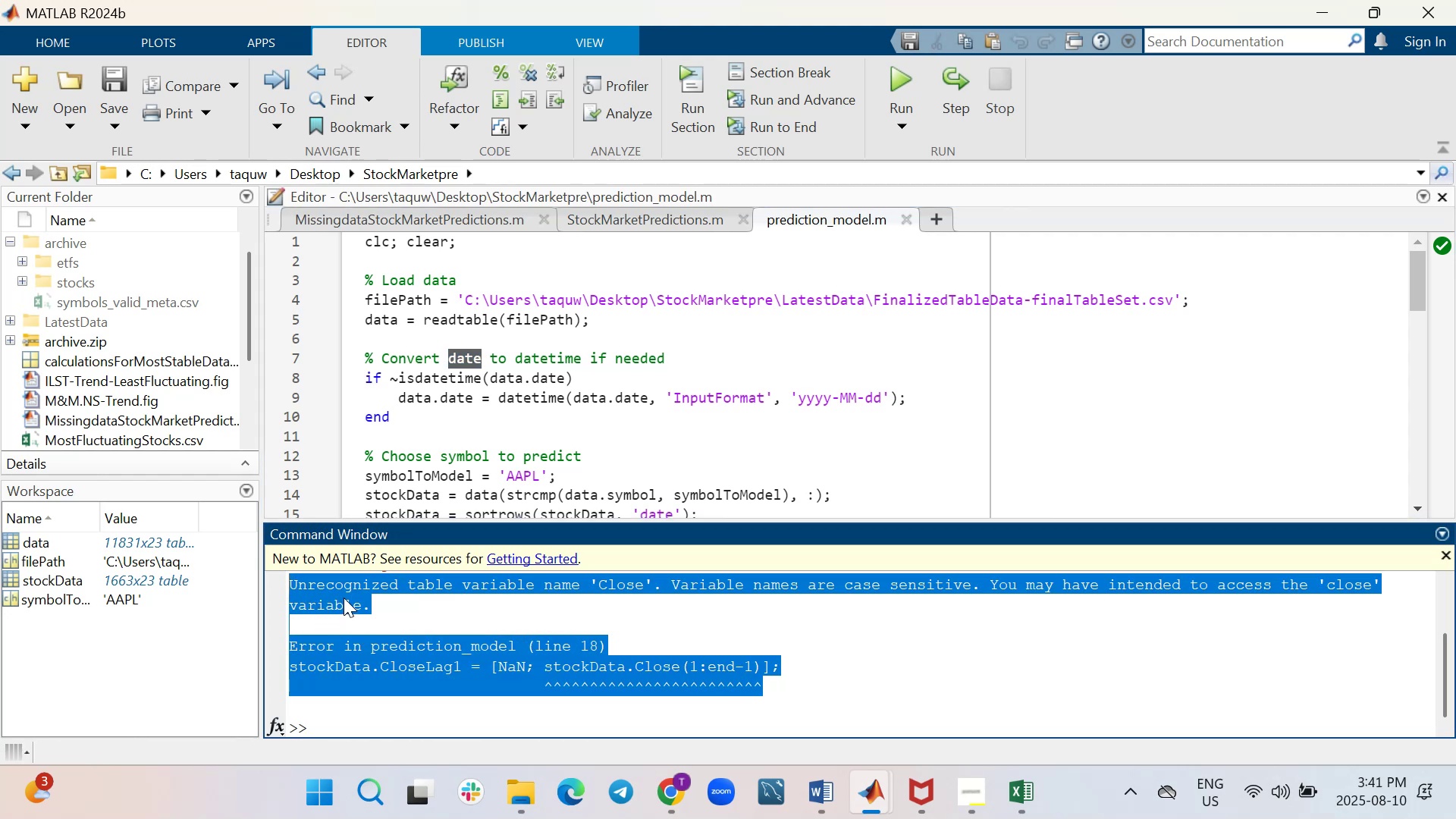 
right_click([344, 598])
 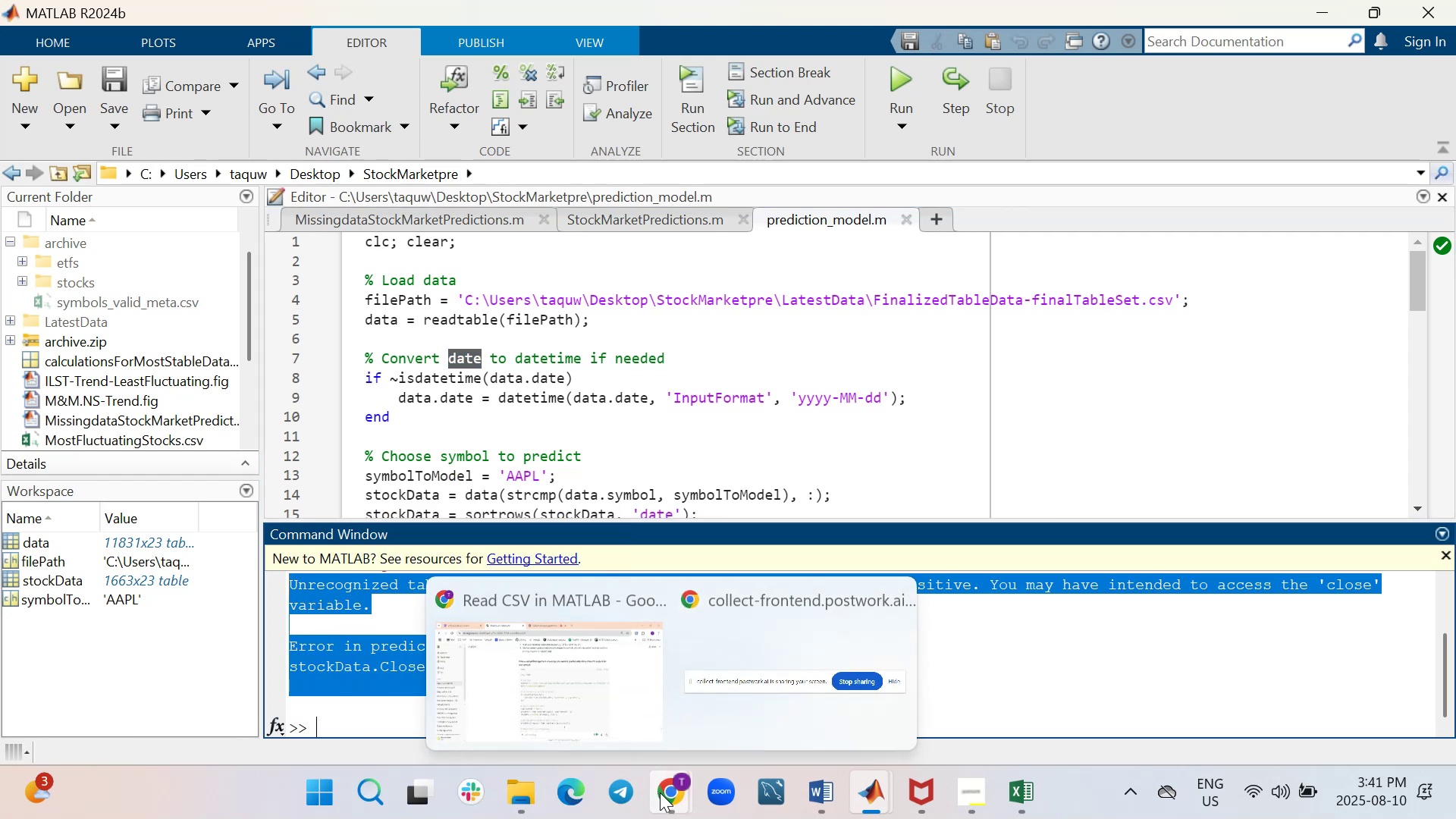 
scroll: coordinate [673, 544], scroll_direction: down, amount: 5.0
 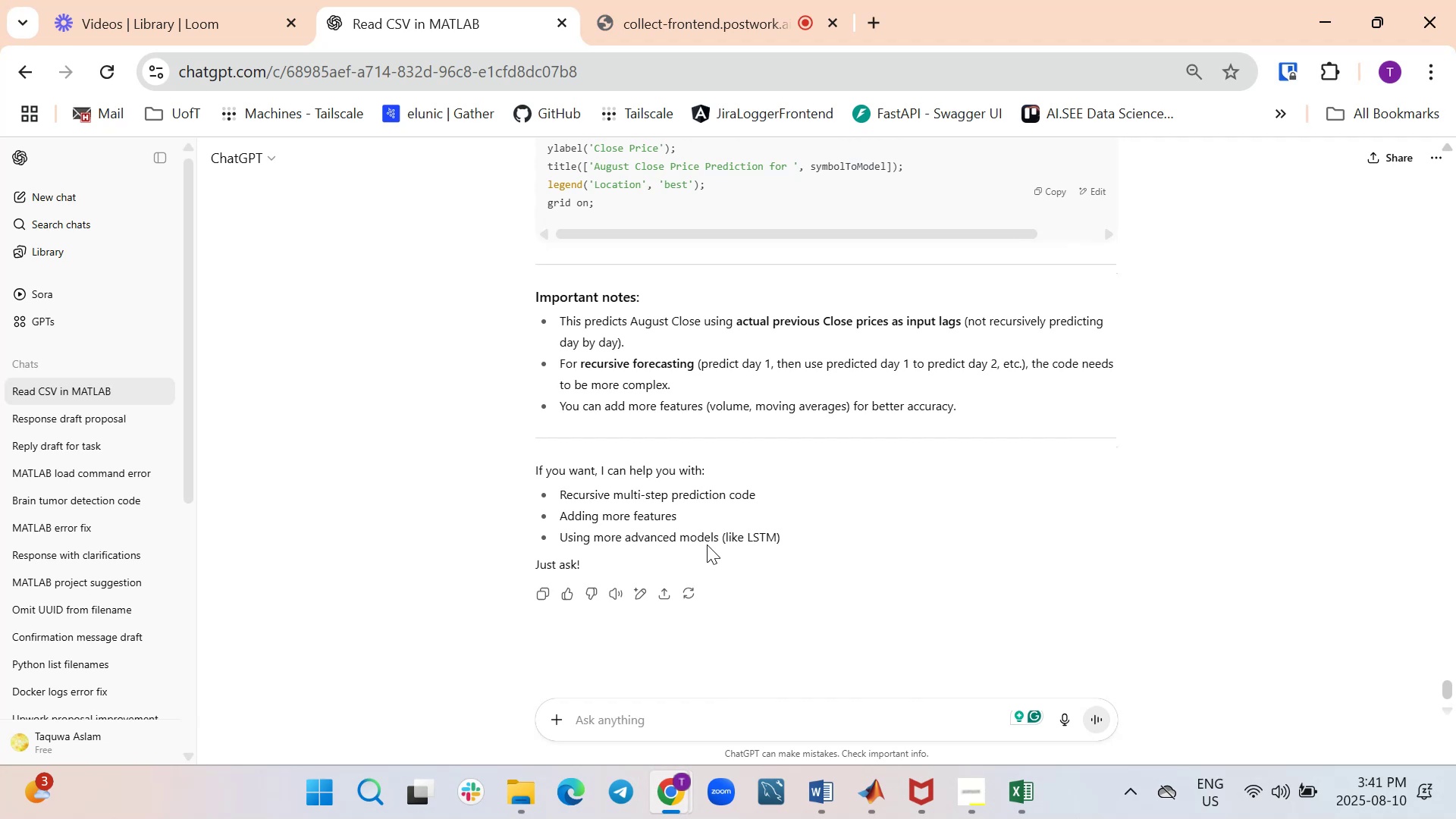 
wait(23.5)
 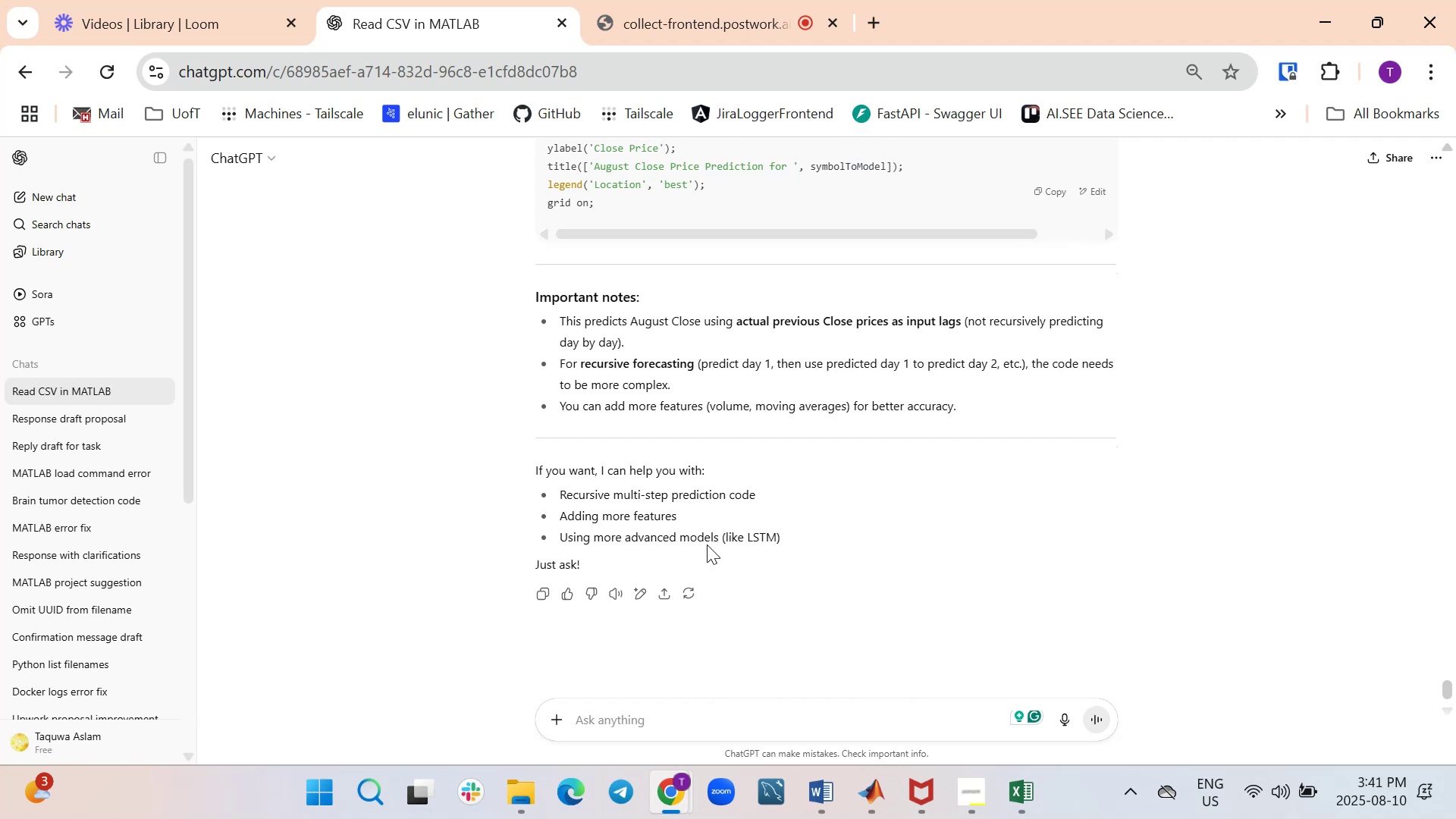 
key(Control+V)
 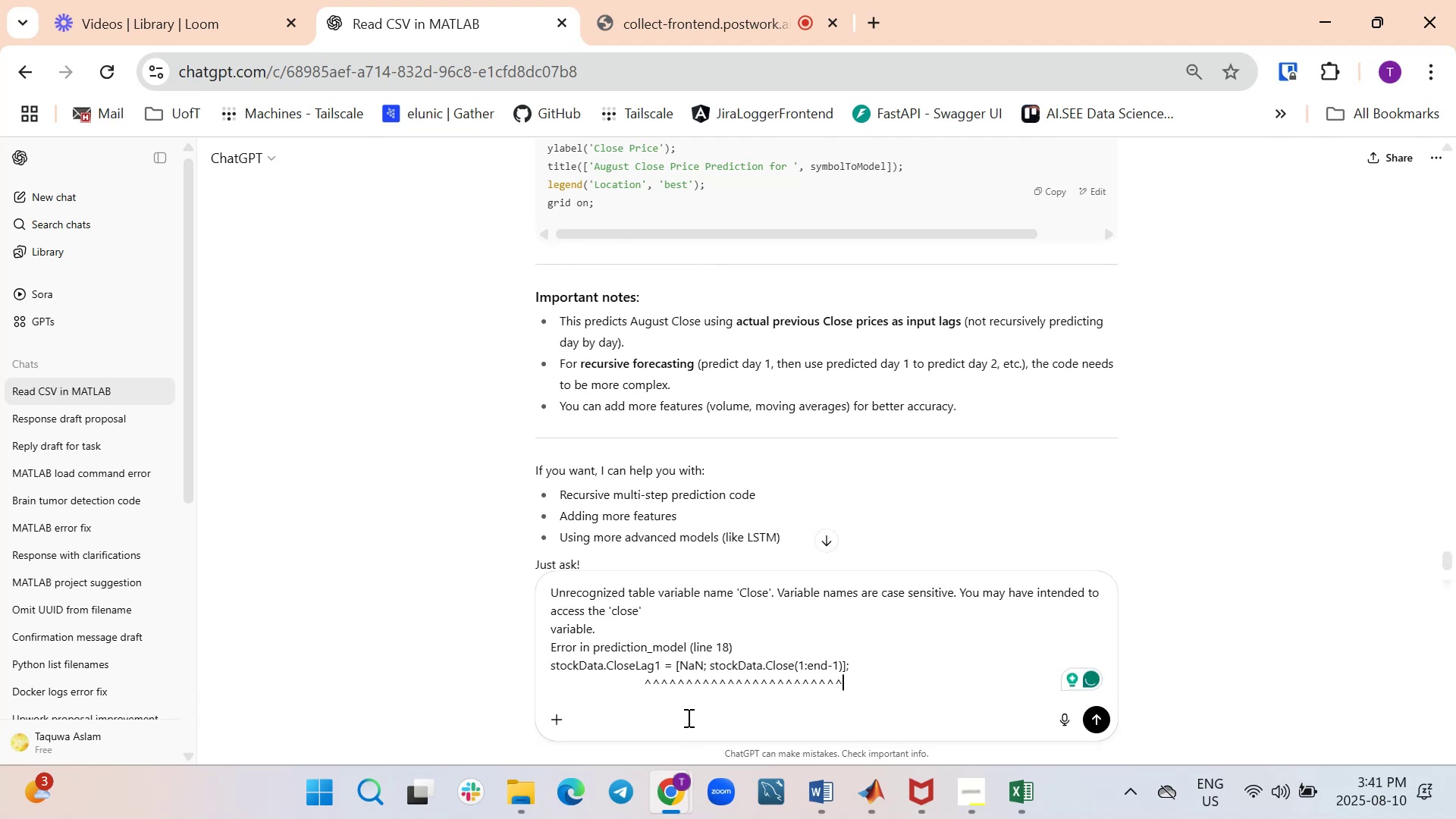 
key(Enter)
 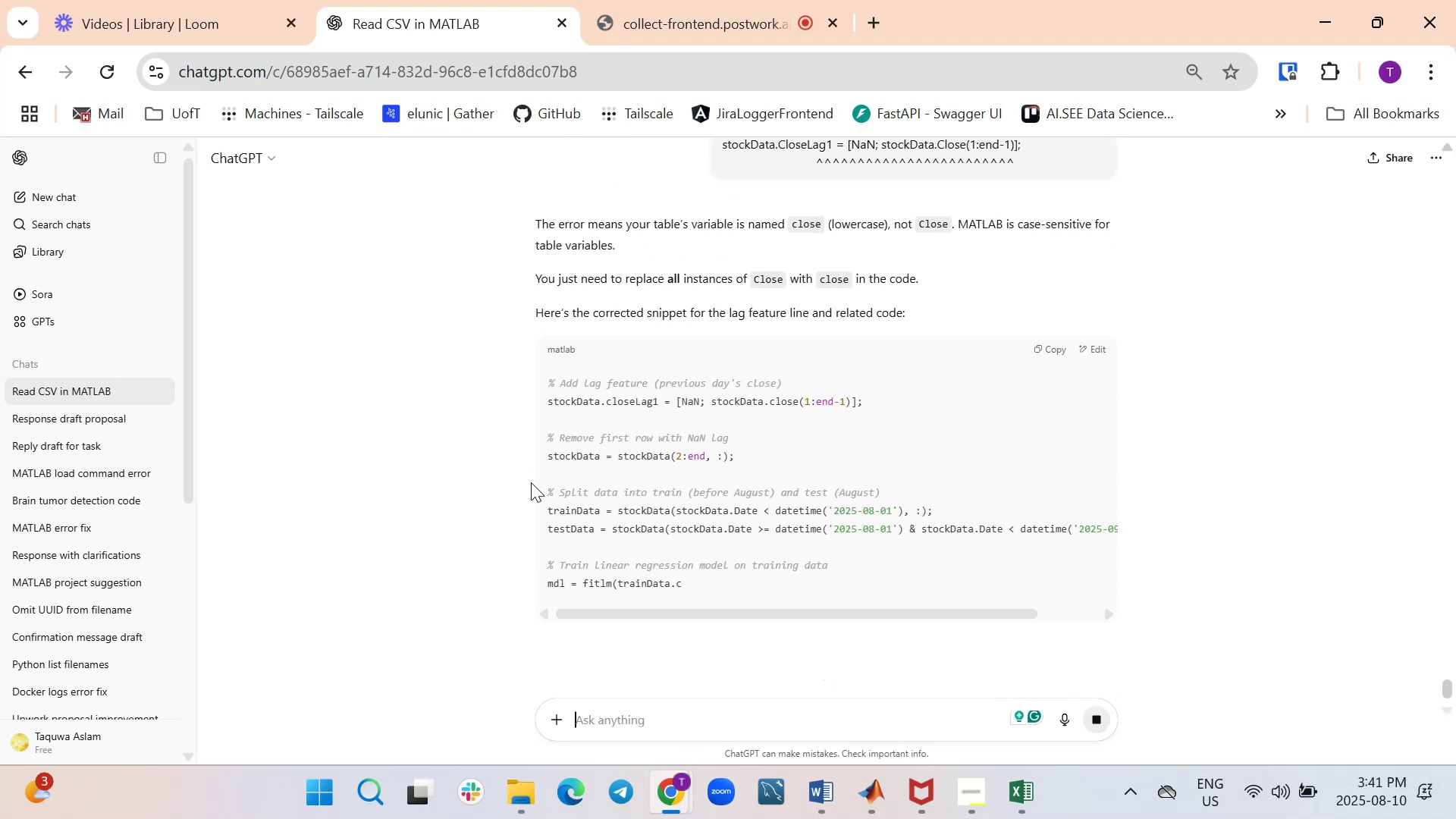 
wait(5.63)
 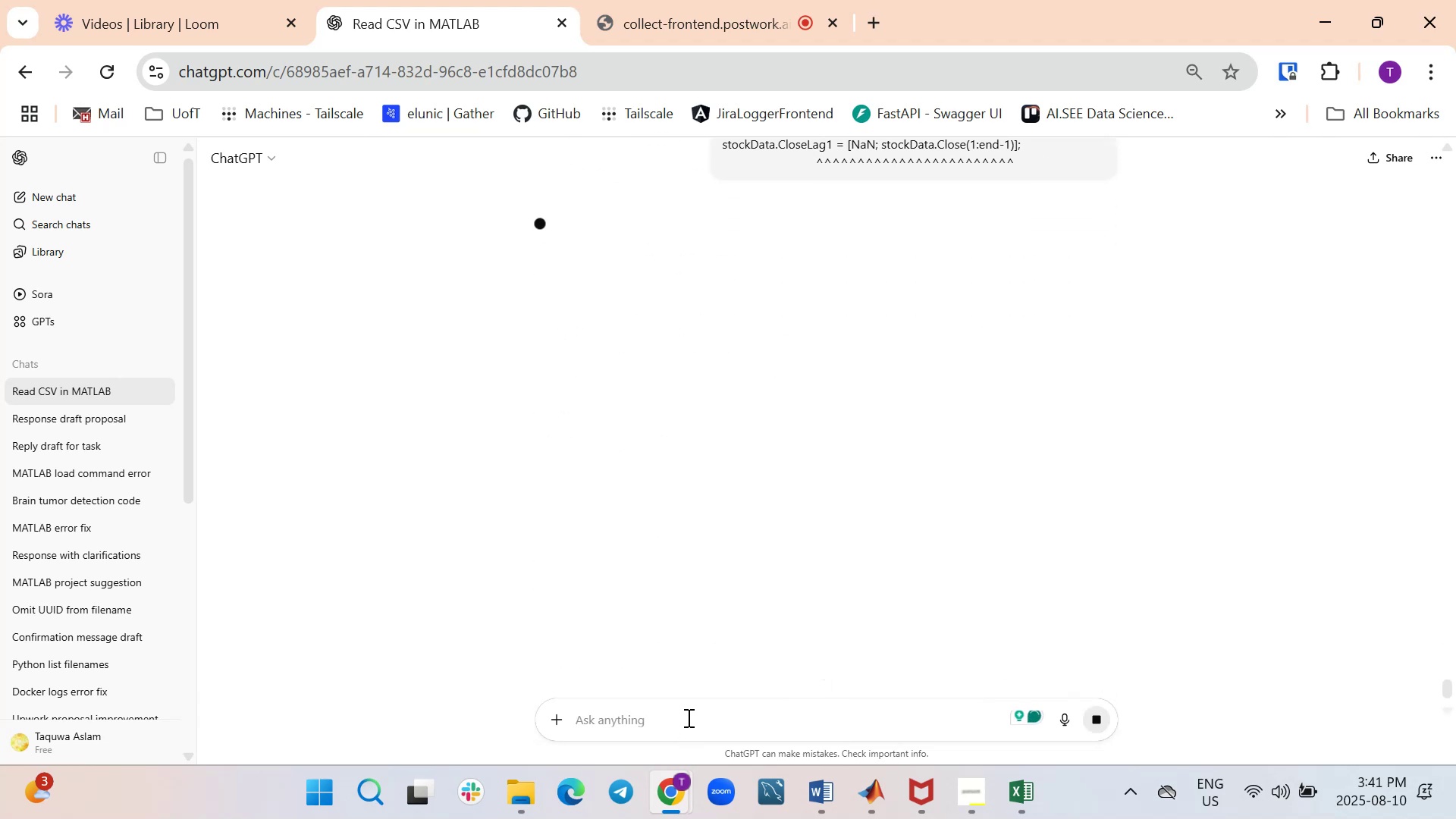 
scroll: coordinate [513, 494], scroll_direction: down, amount: 4.0
 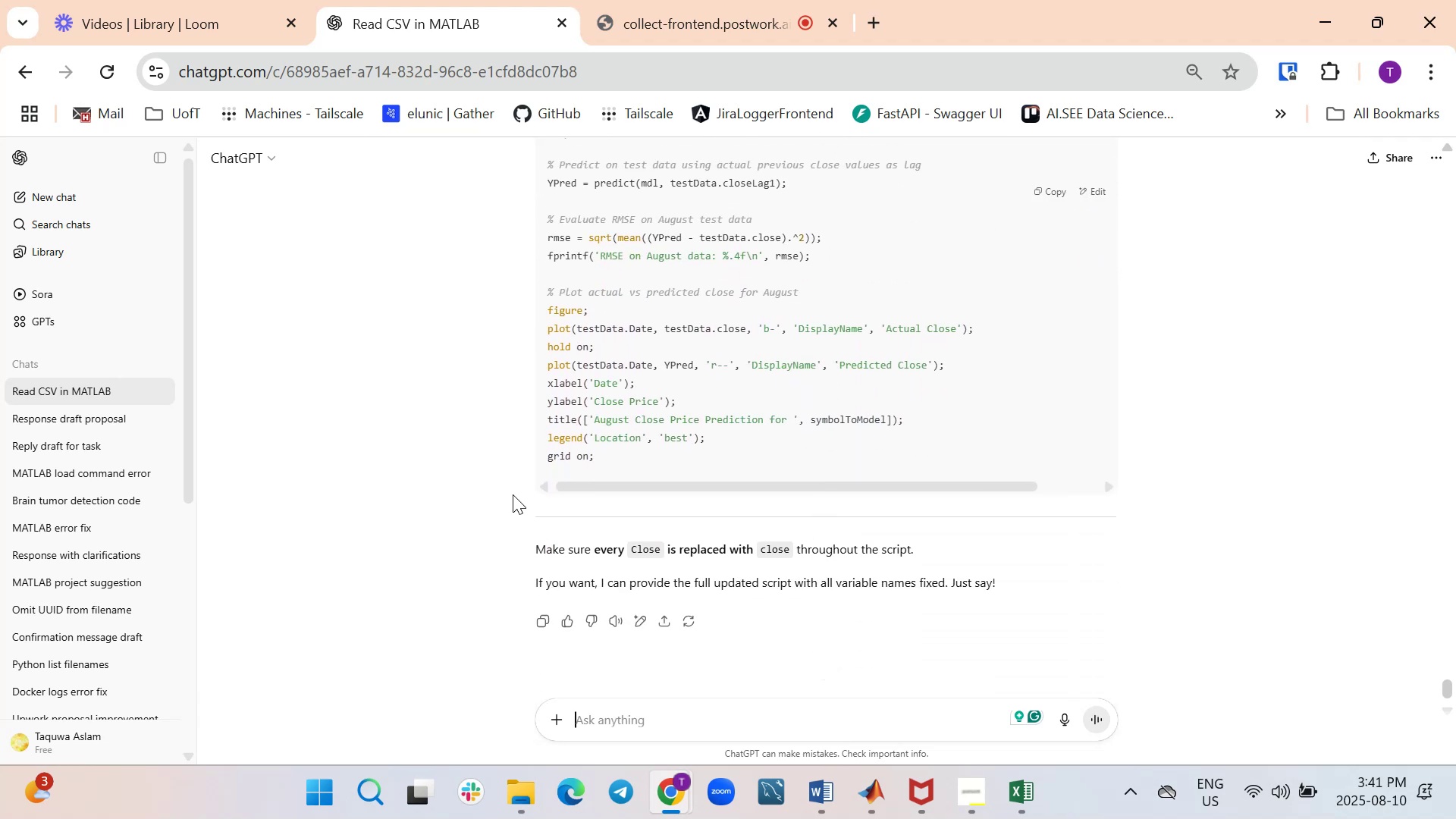 
scroll: coordinate [513, 494], scroll_direction: up, amount: 4.0
 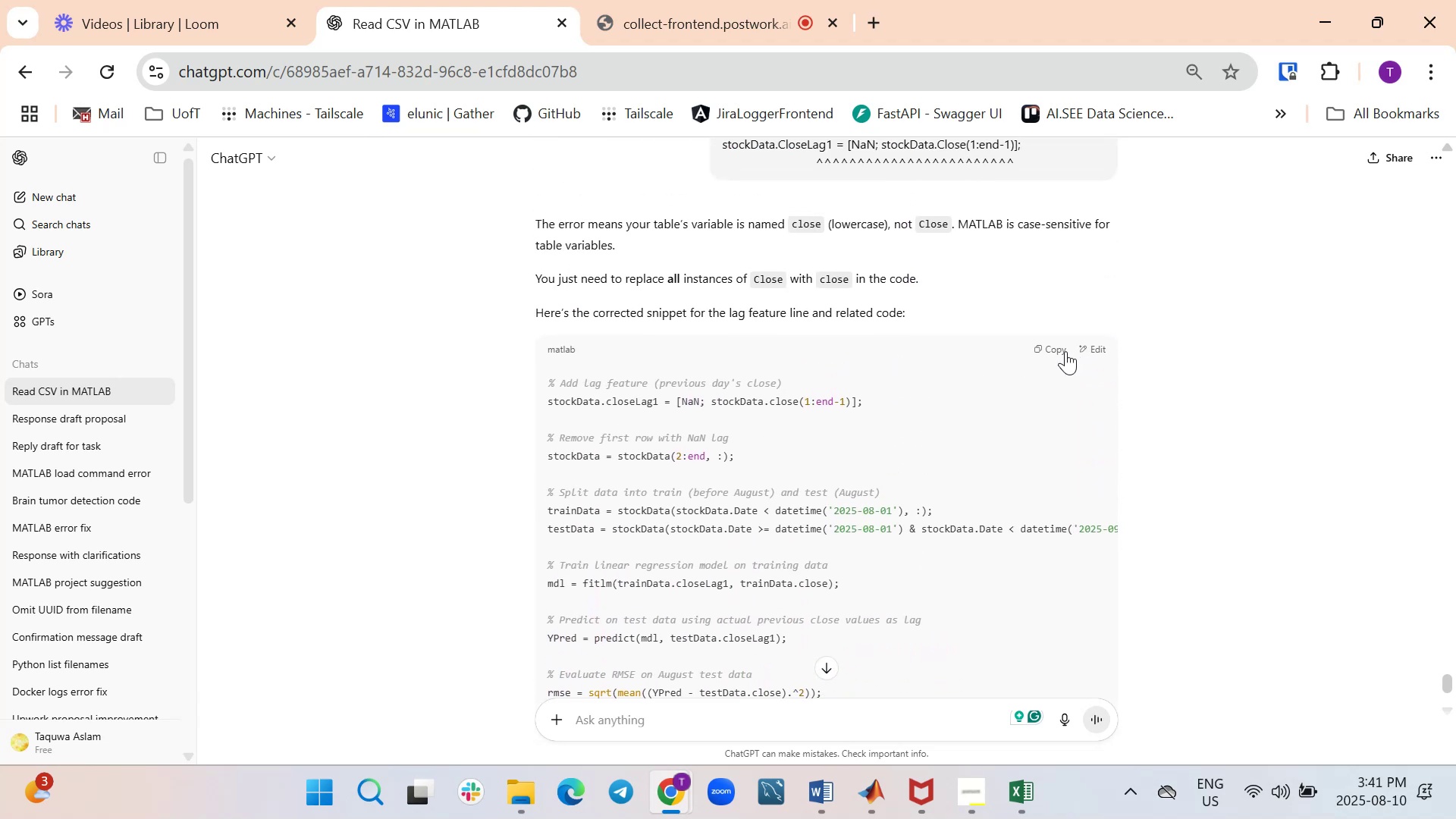 
left_click([1051, 350])
 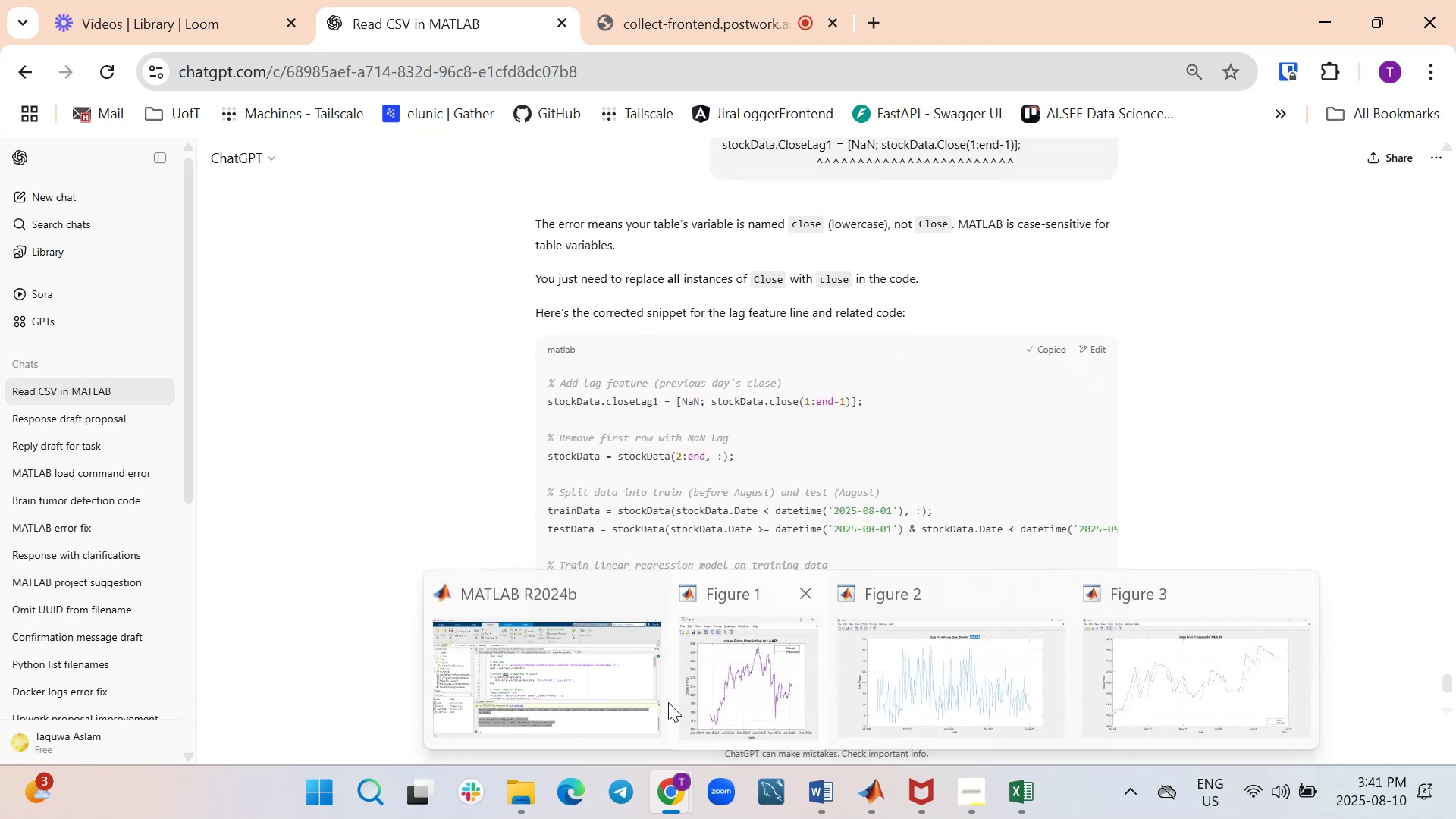 
left_click([619, 692])
 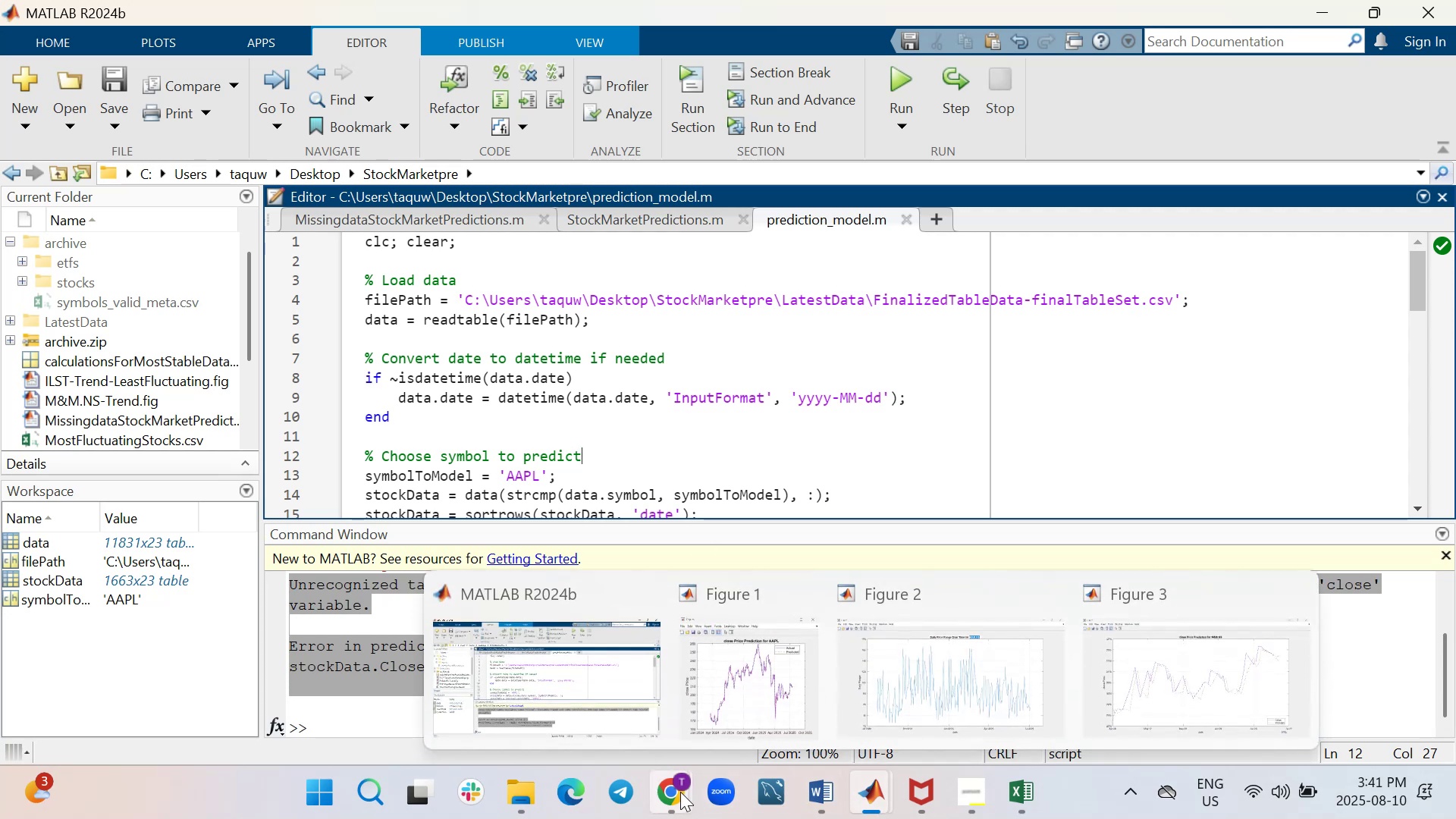 
left_click([579, 723])
 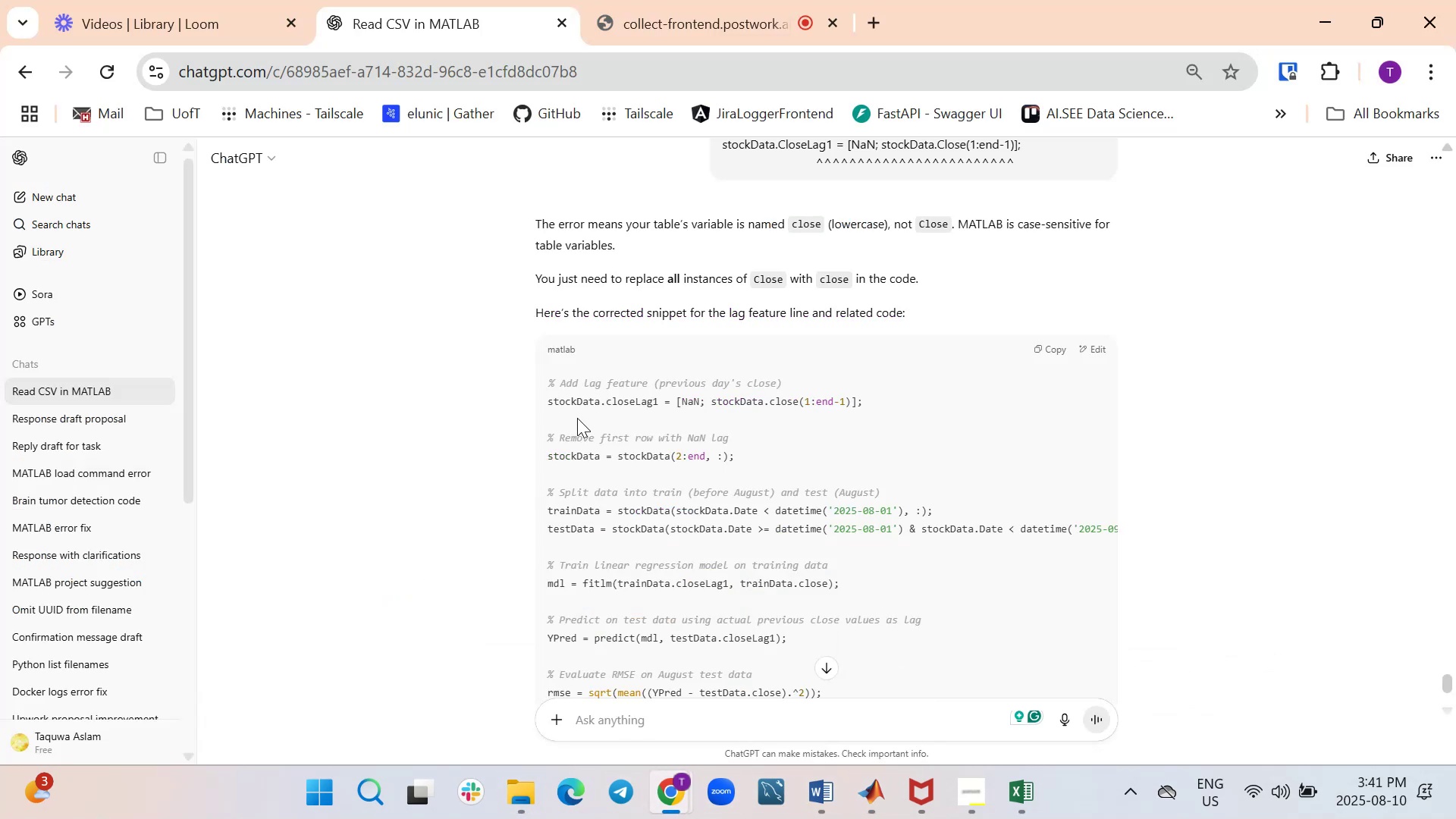 
scroll: coordinate [577, 418], scroll_direction: down, amount: 2.0
 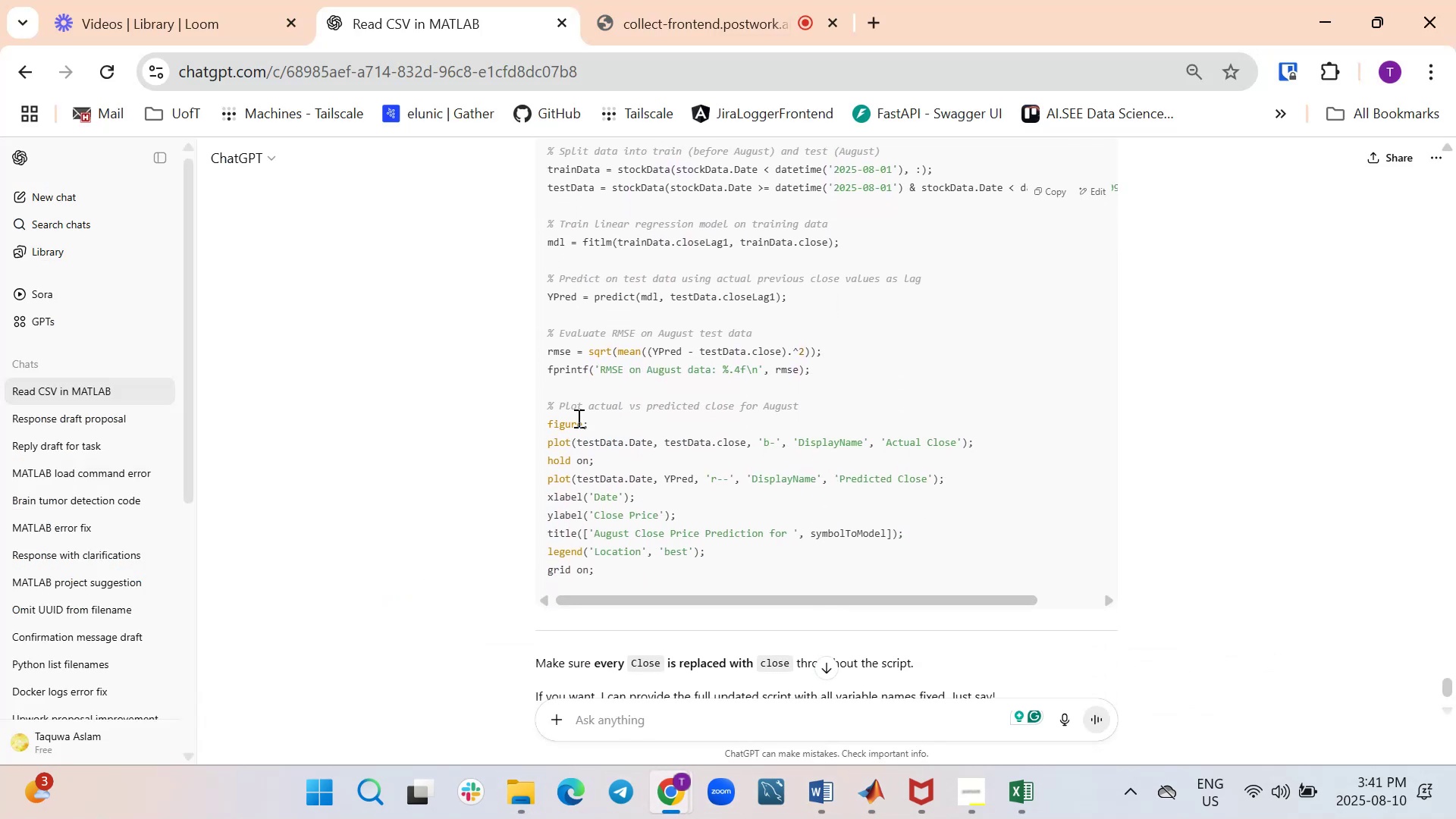 
scroll: coordinate [577, 419], scroll_direction: up, amount: 2.0
 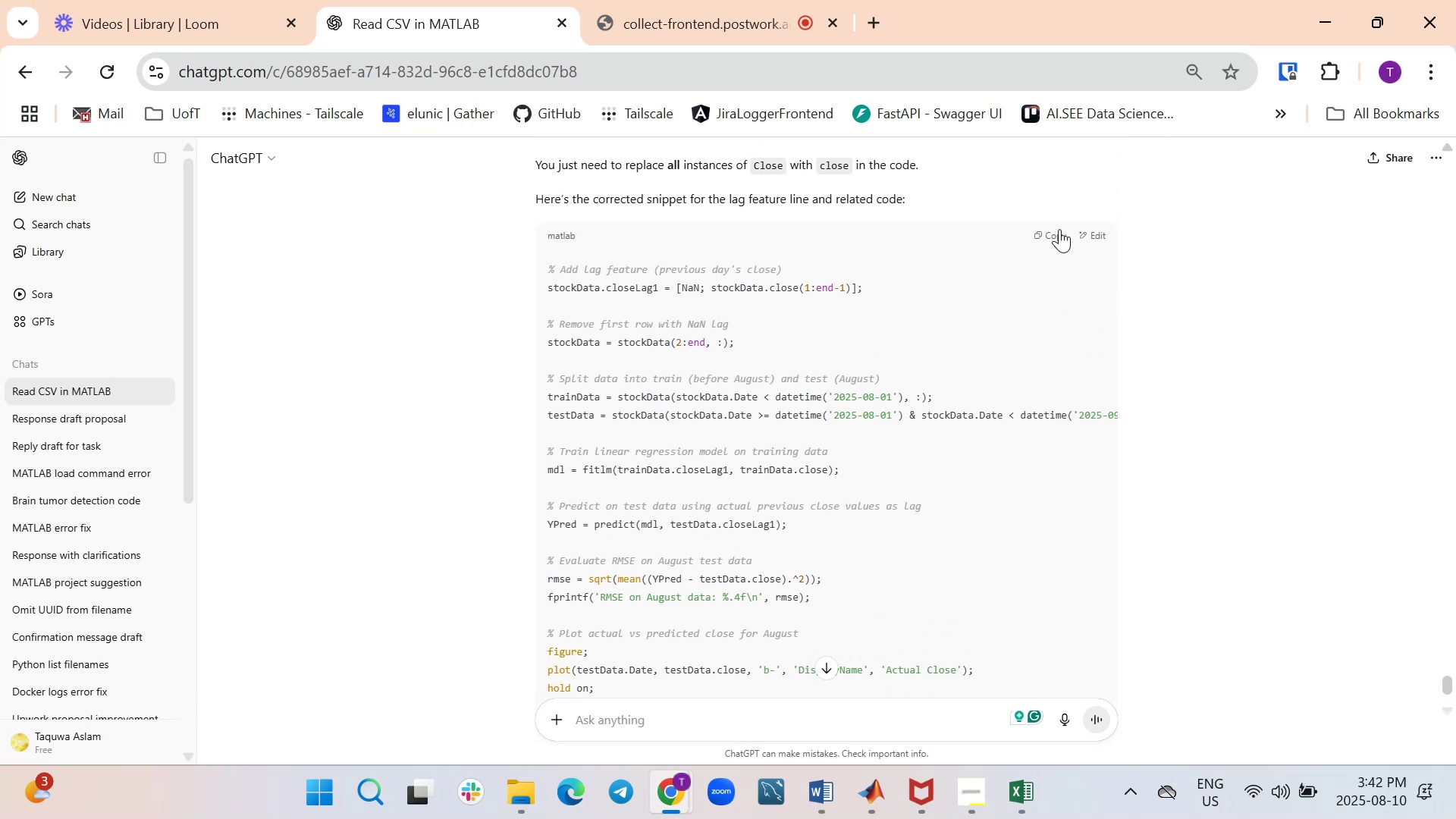 
wait(6.23)
 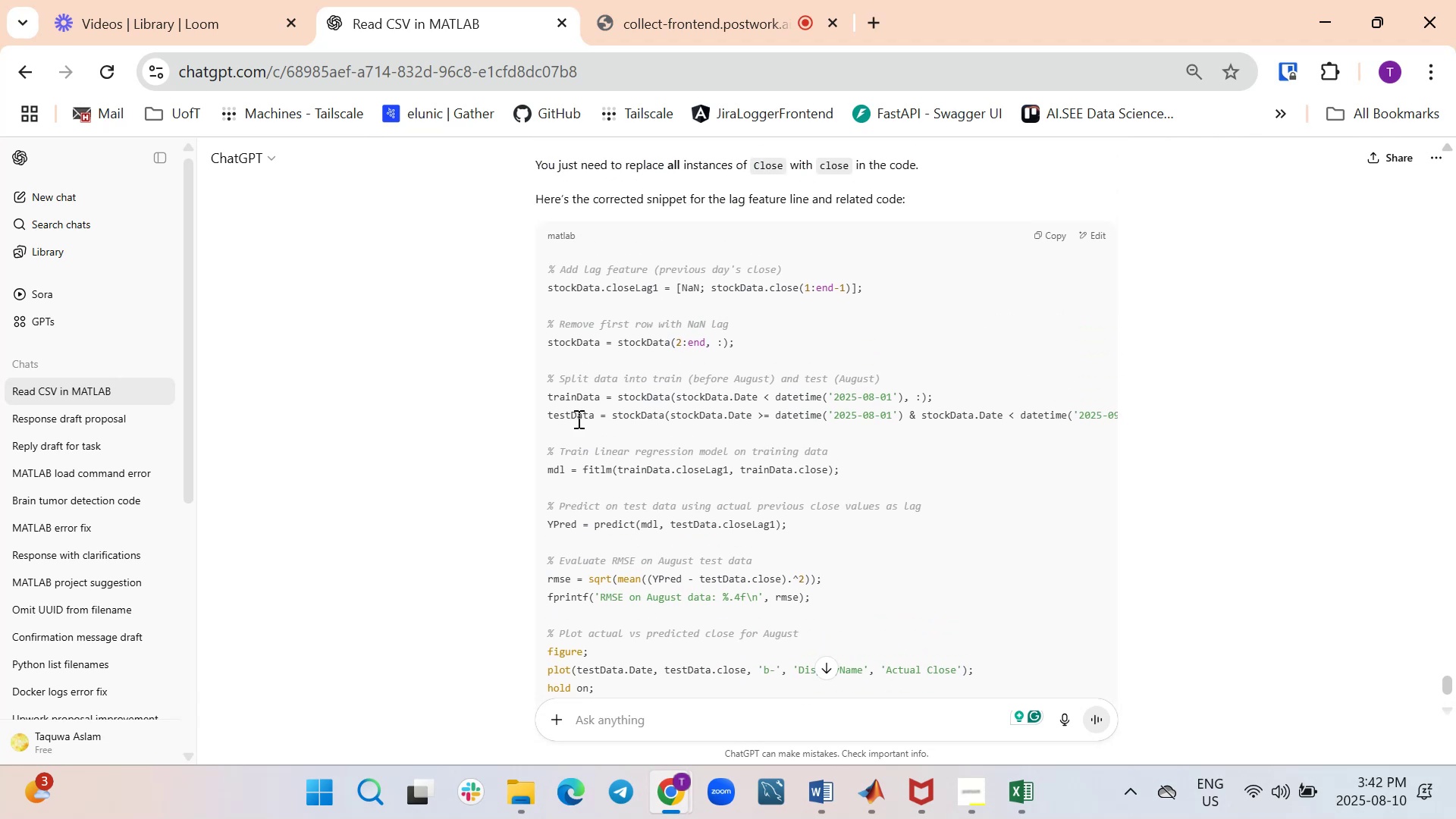 
mouse_move([1056, 260])
 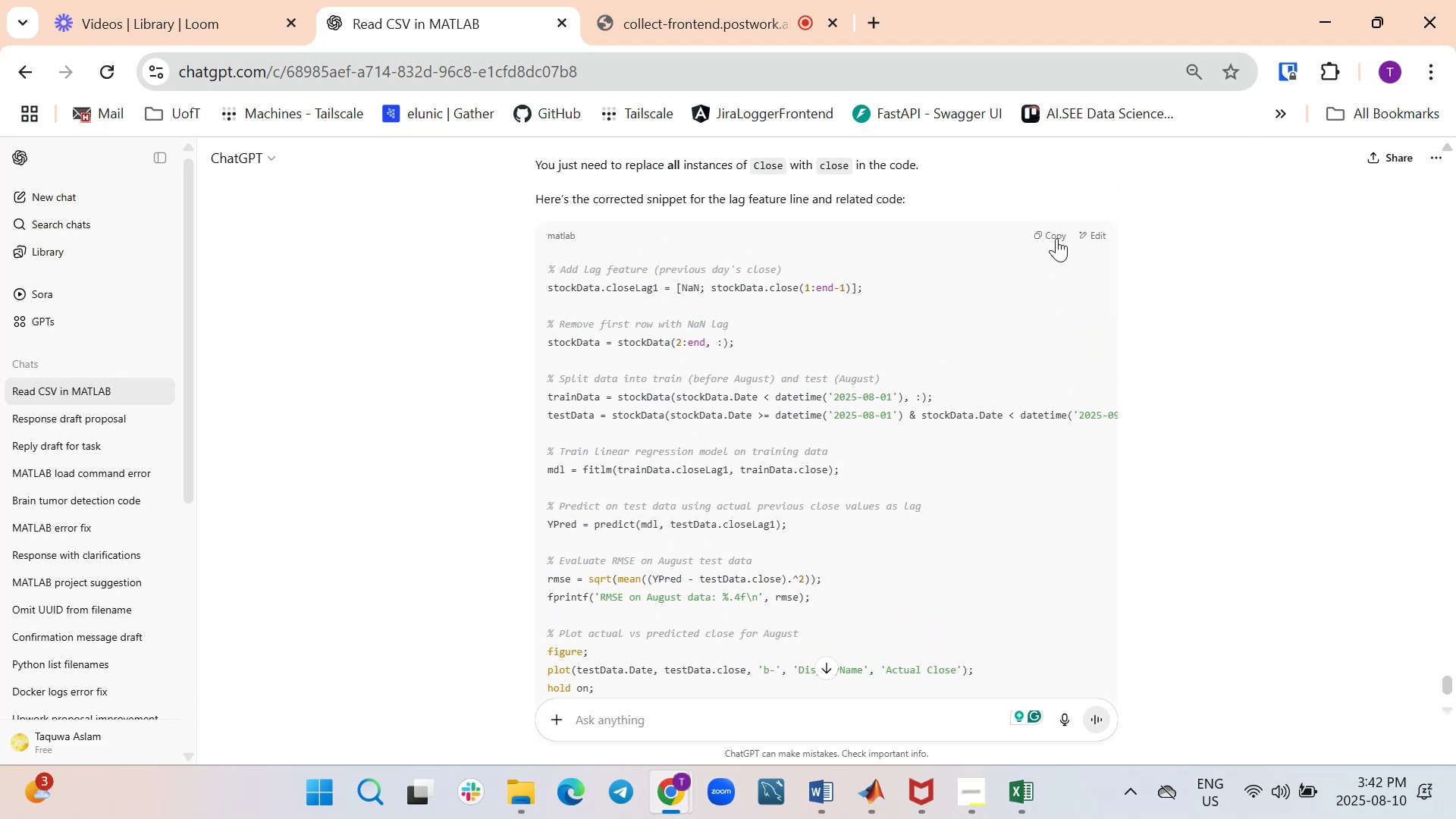 
left_click([1056, 238])
 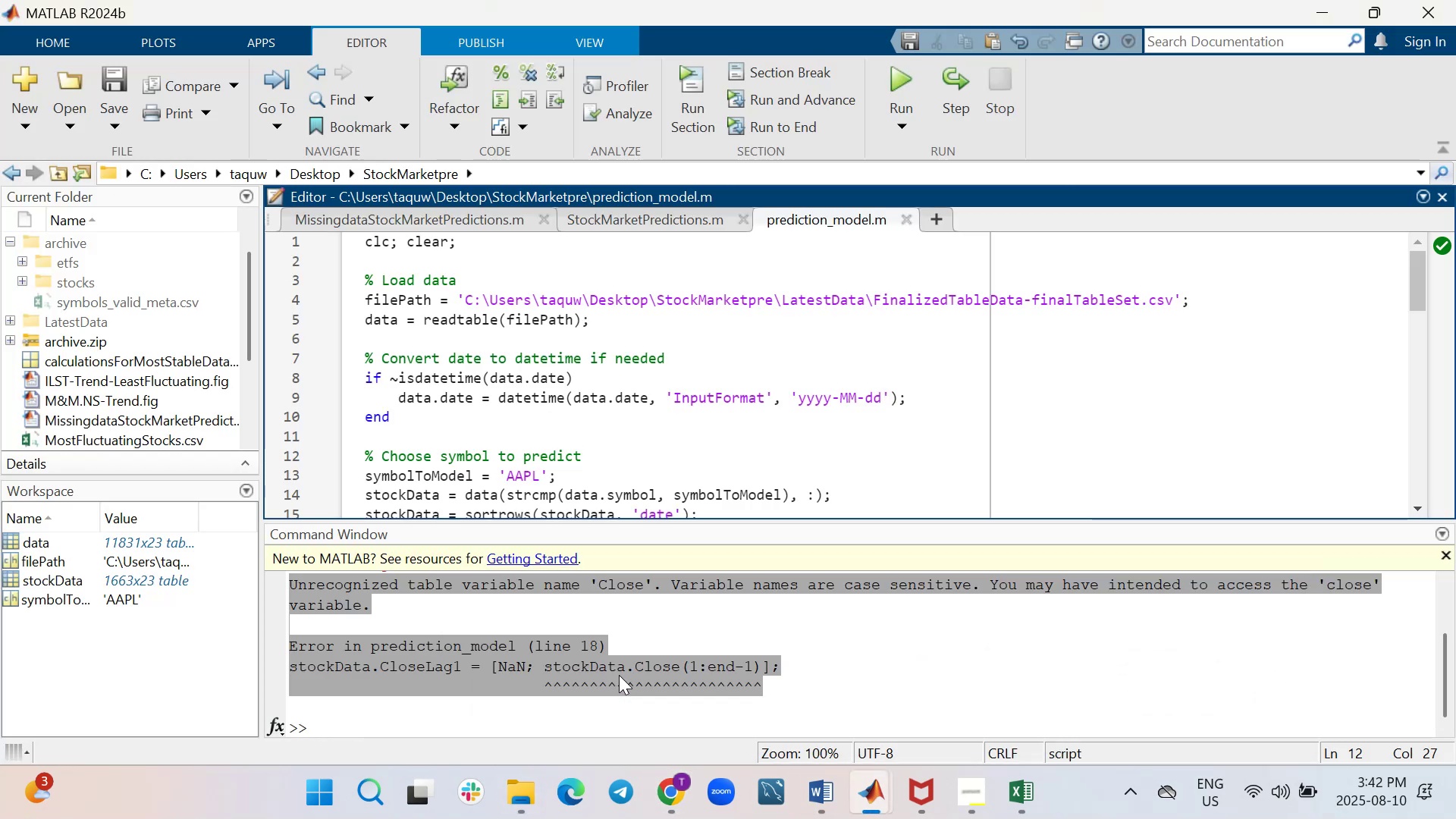 
wait(7.22)
 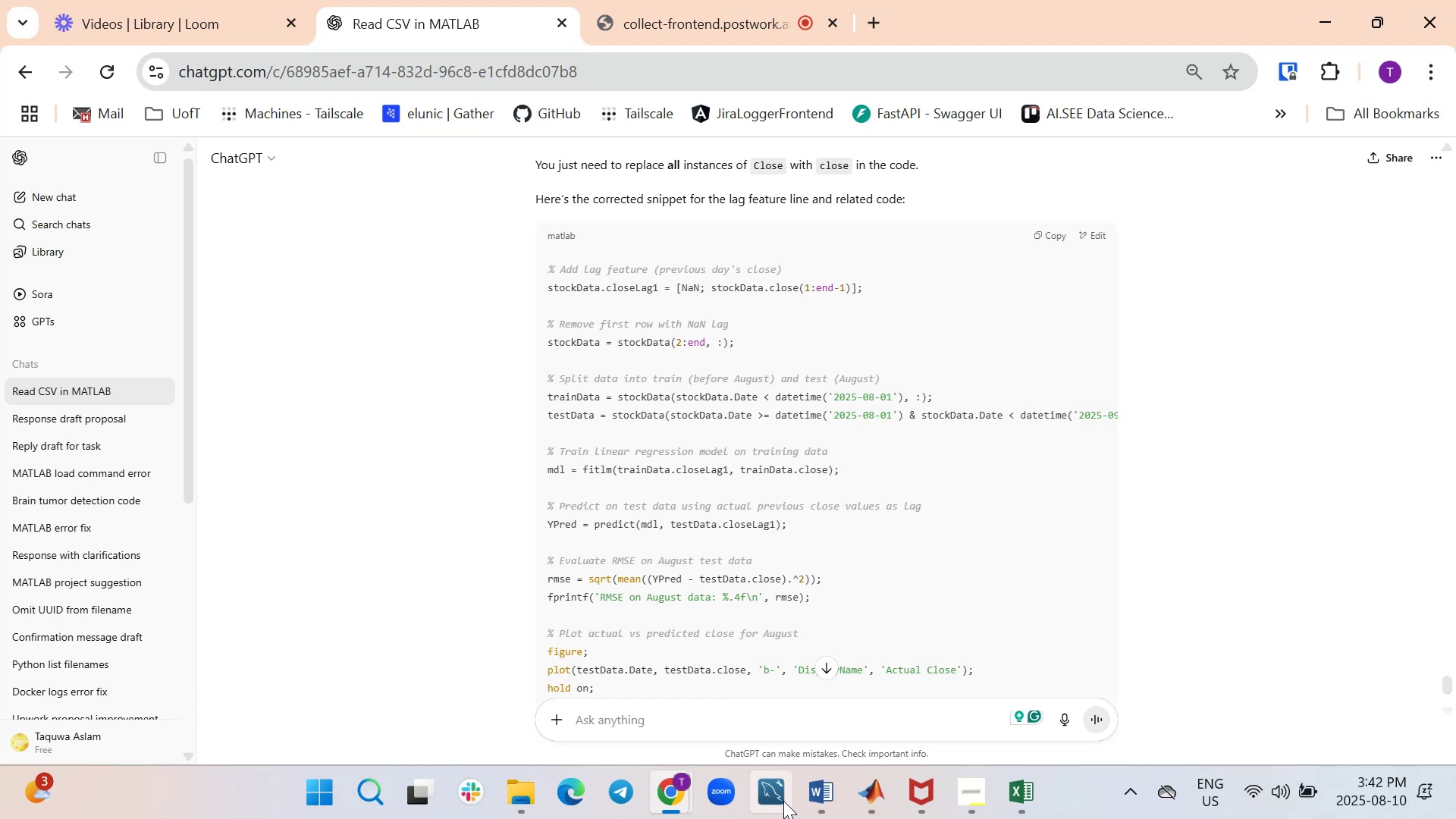 
scroll: coordinate [743, 421], scroll_direction: down, amount: 1.0
 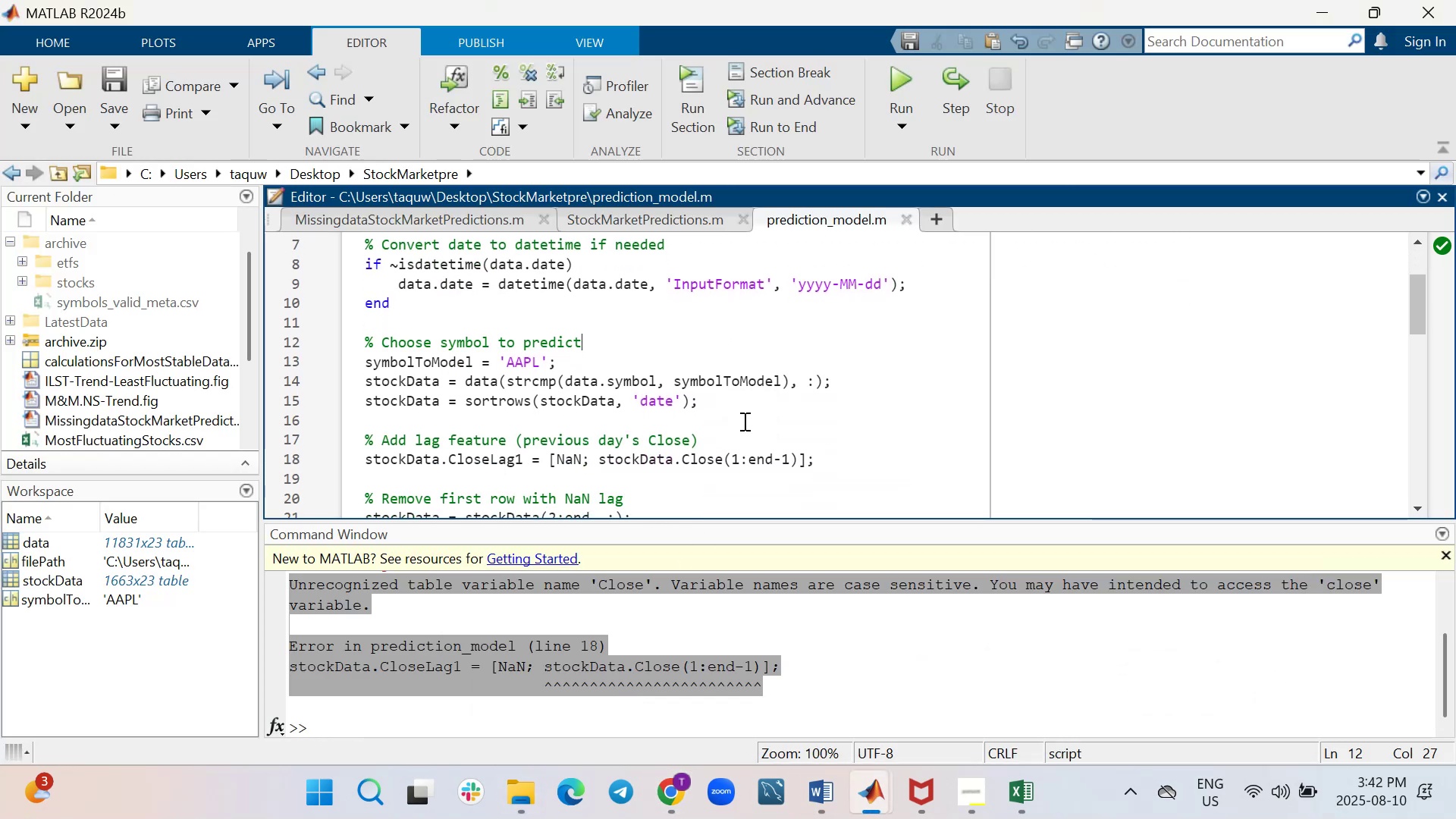 
scroll: coordinate [743, 421], scroll_direction: up, amount: 1.0
 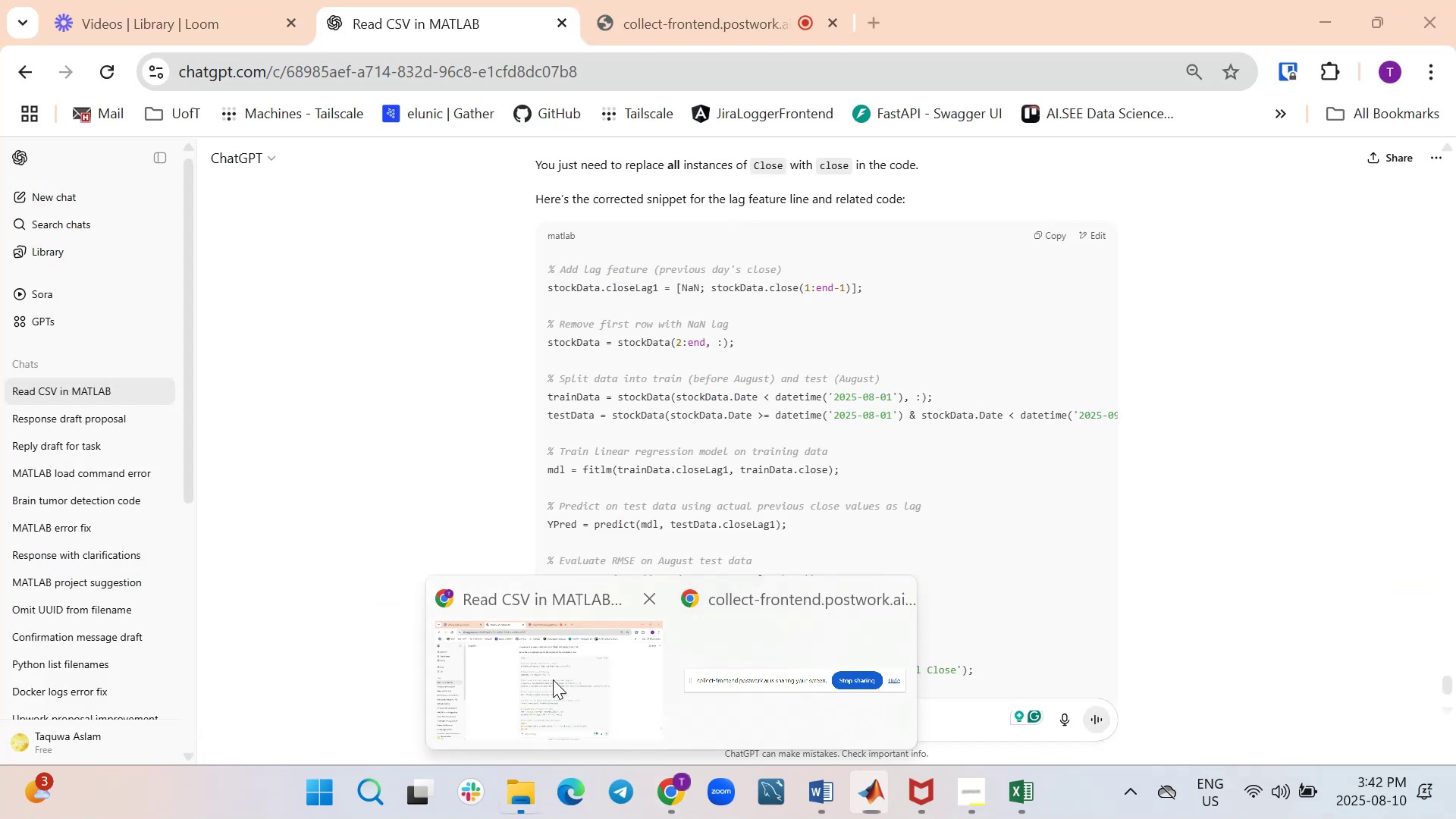 
scroll: coordinate [672, 527], scroll_direction: down, amount: 1.0
 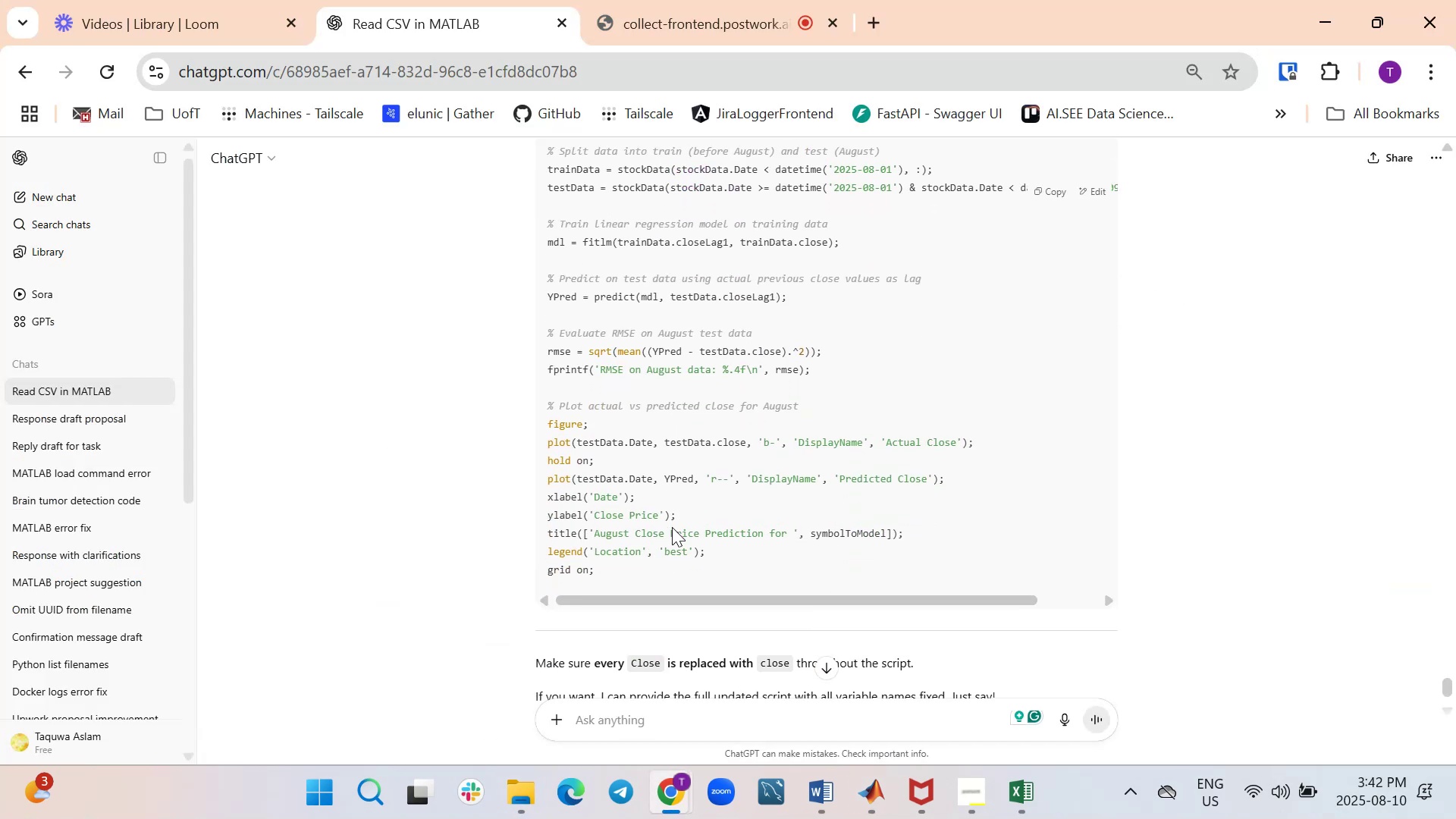 
scroll: coordinate [672, 527], scroll_direction: up, amount: 2.0
 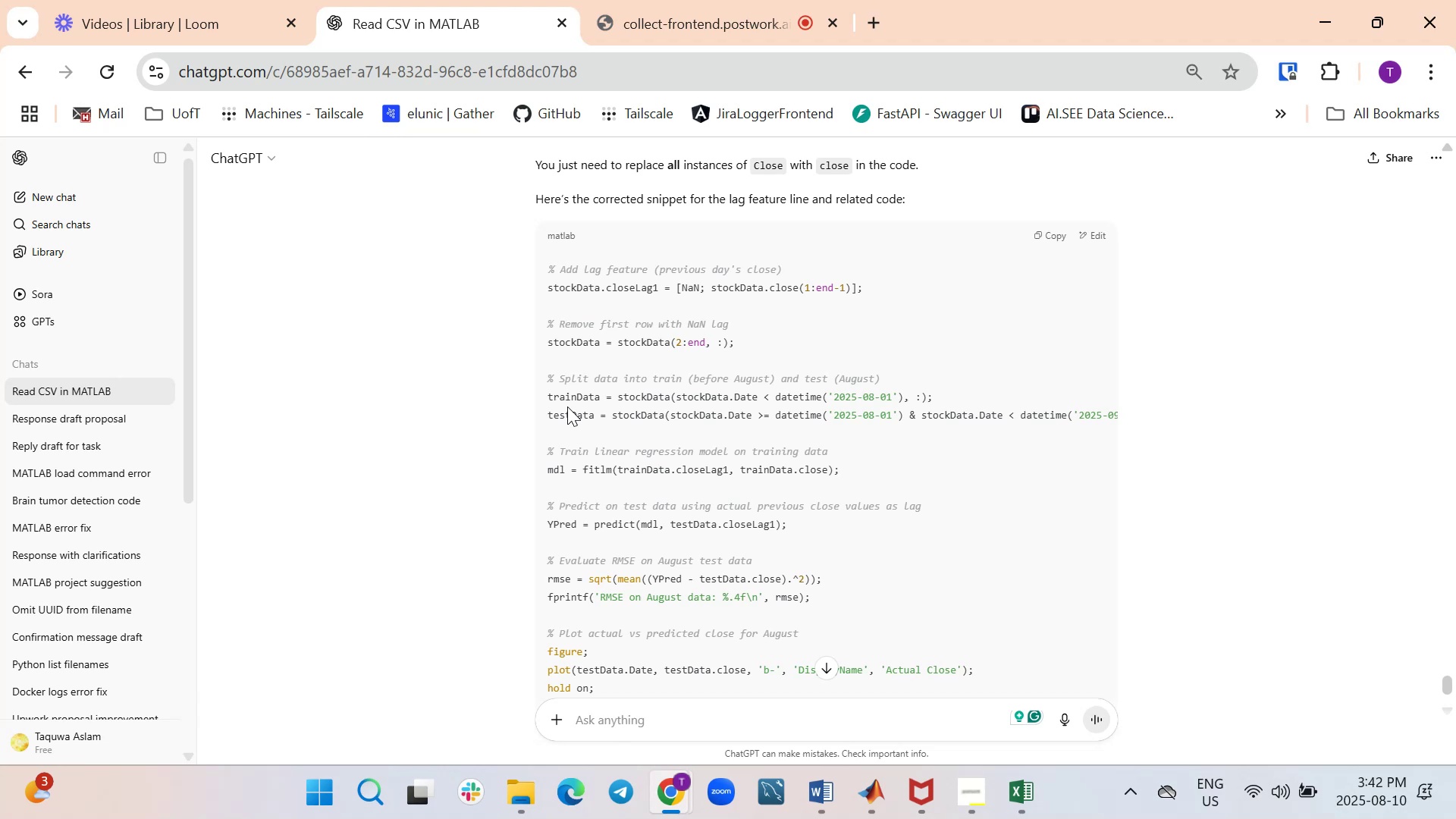 
wait(29.01)
 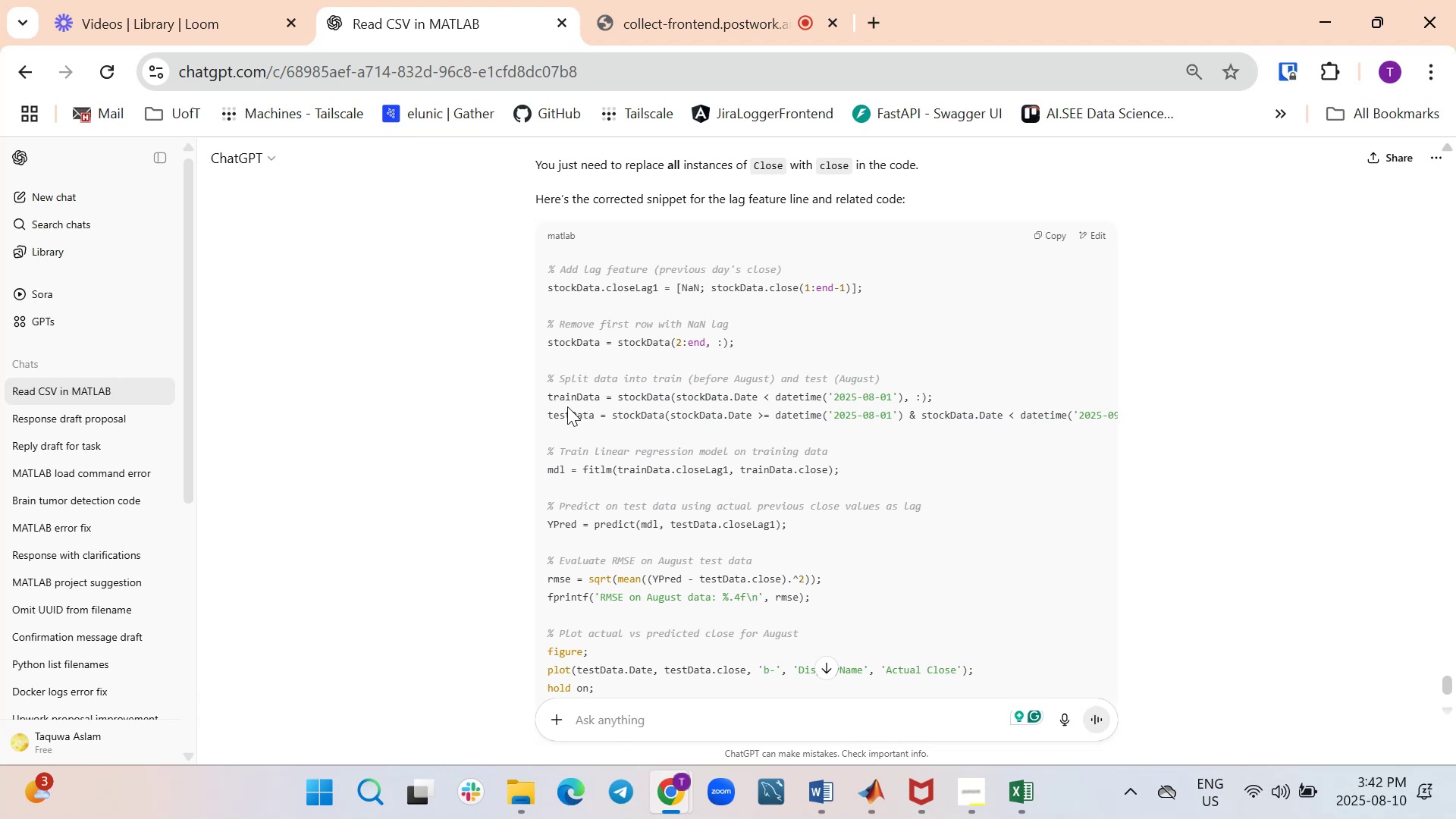 
left_click([585, 709])
 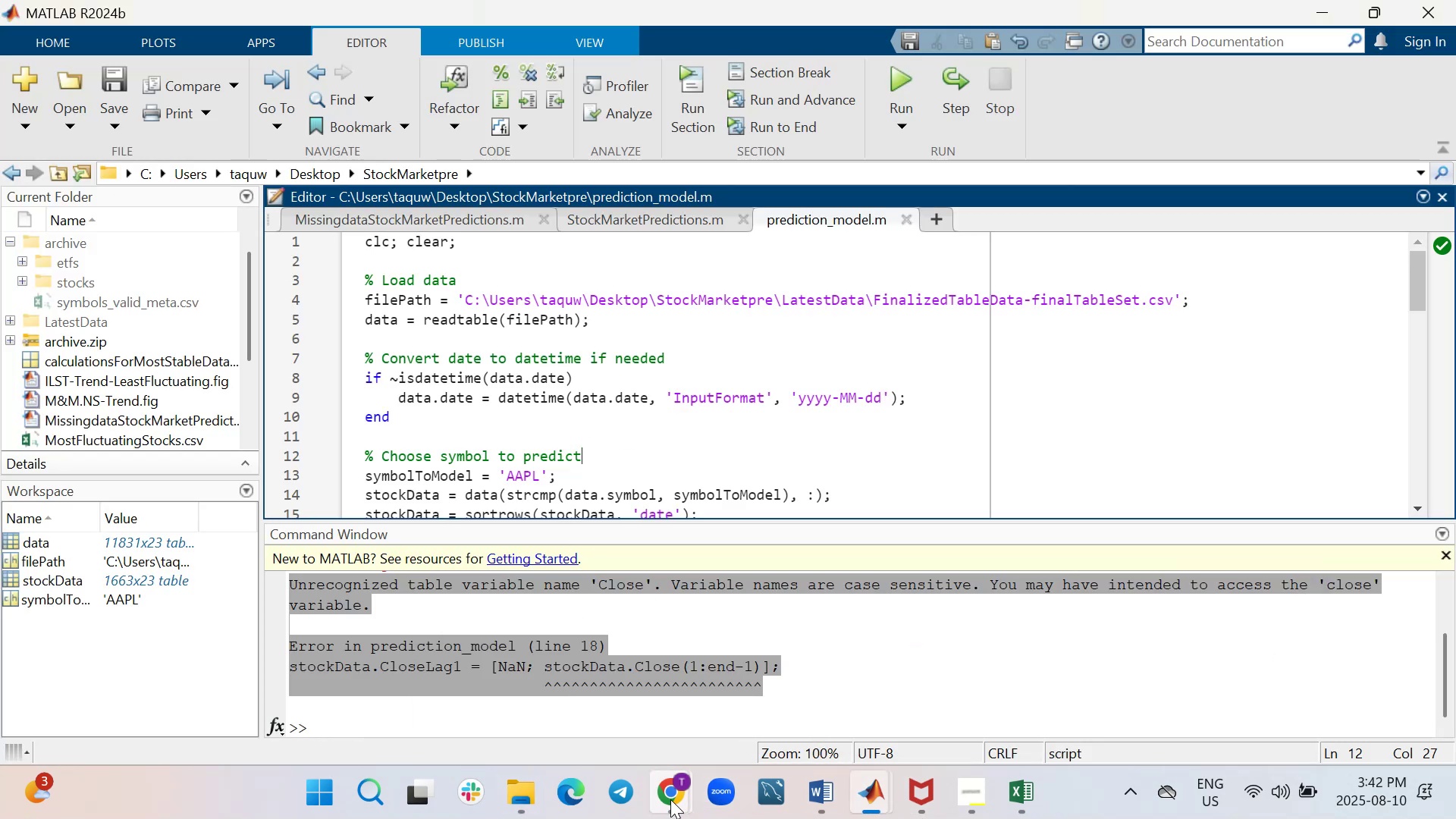 
wait(5.73)
 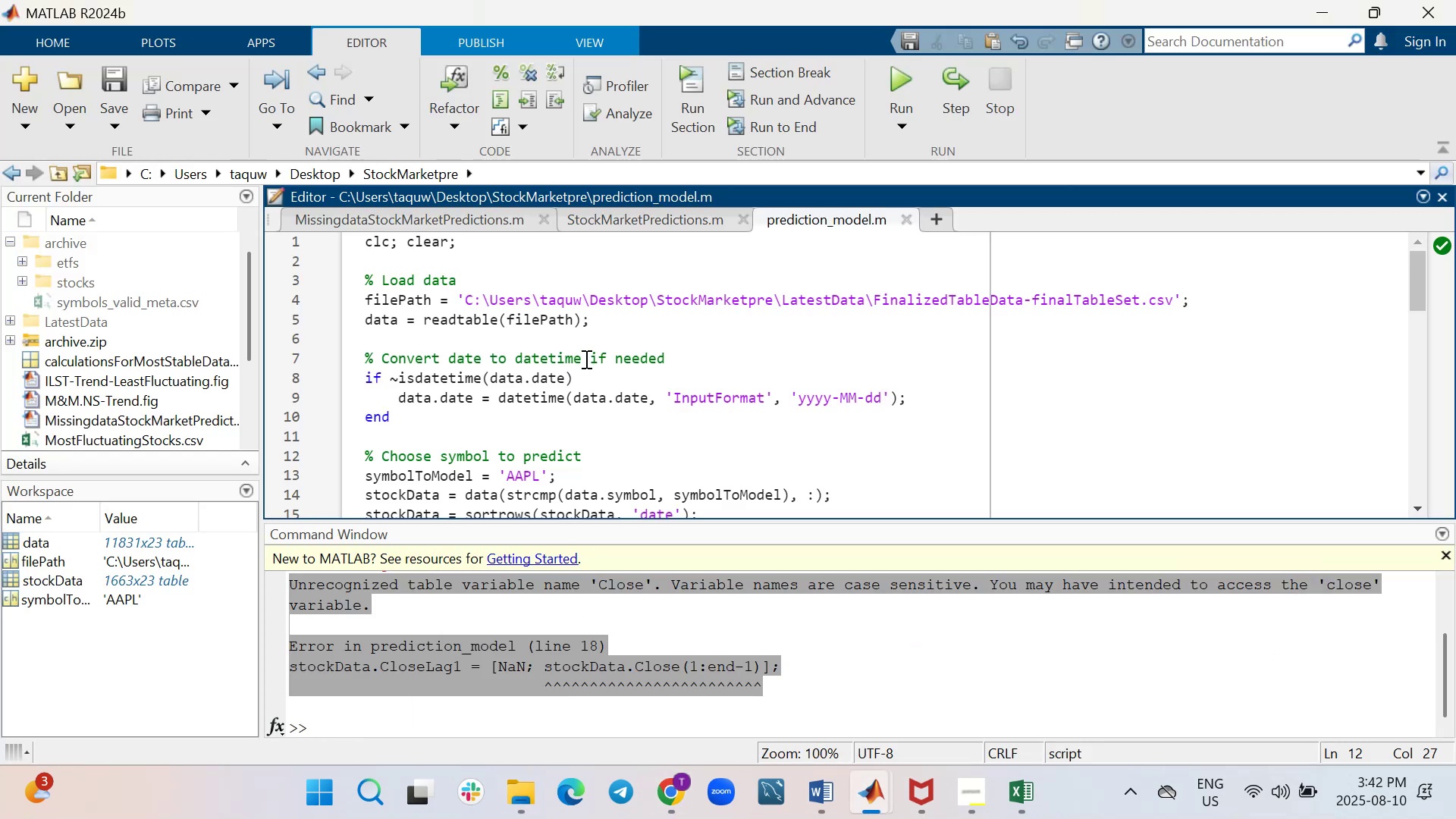 
left_click([554, 714])
 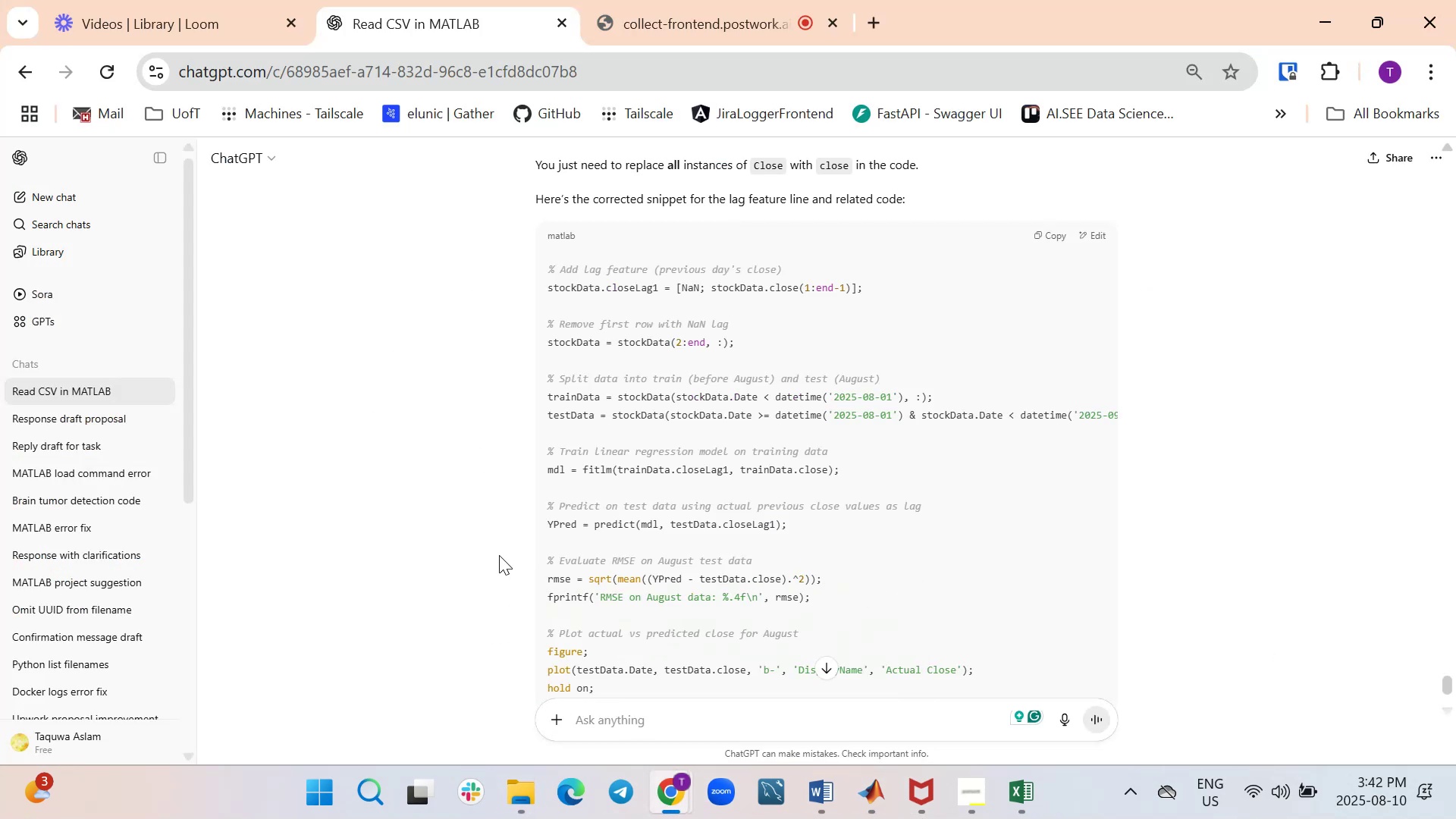 
scroll: coordinate [499, 555], scroll_direction: down, amount: 2.0
 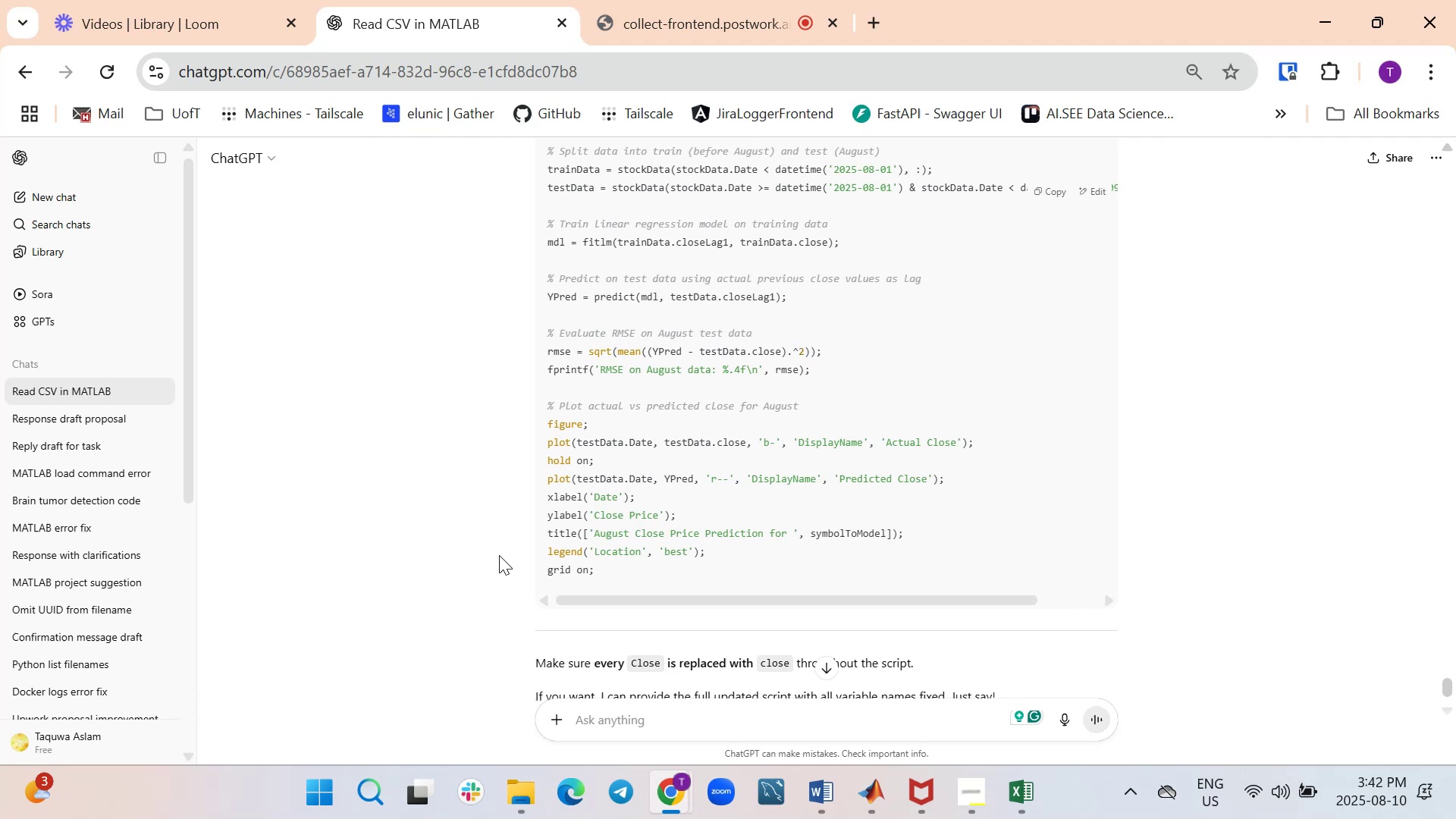 
scroll: coordinate [499, 555], scroll_direction: up, amount: 2.0
 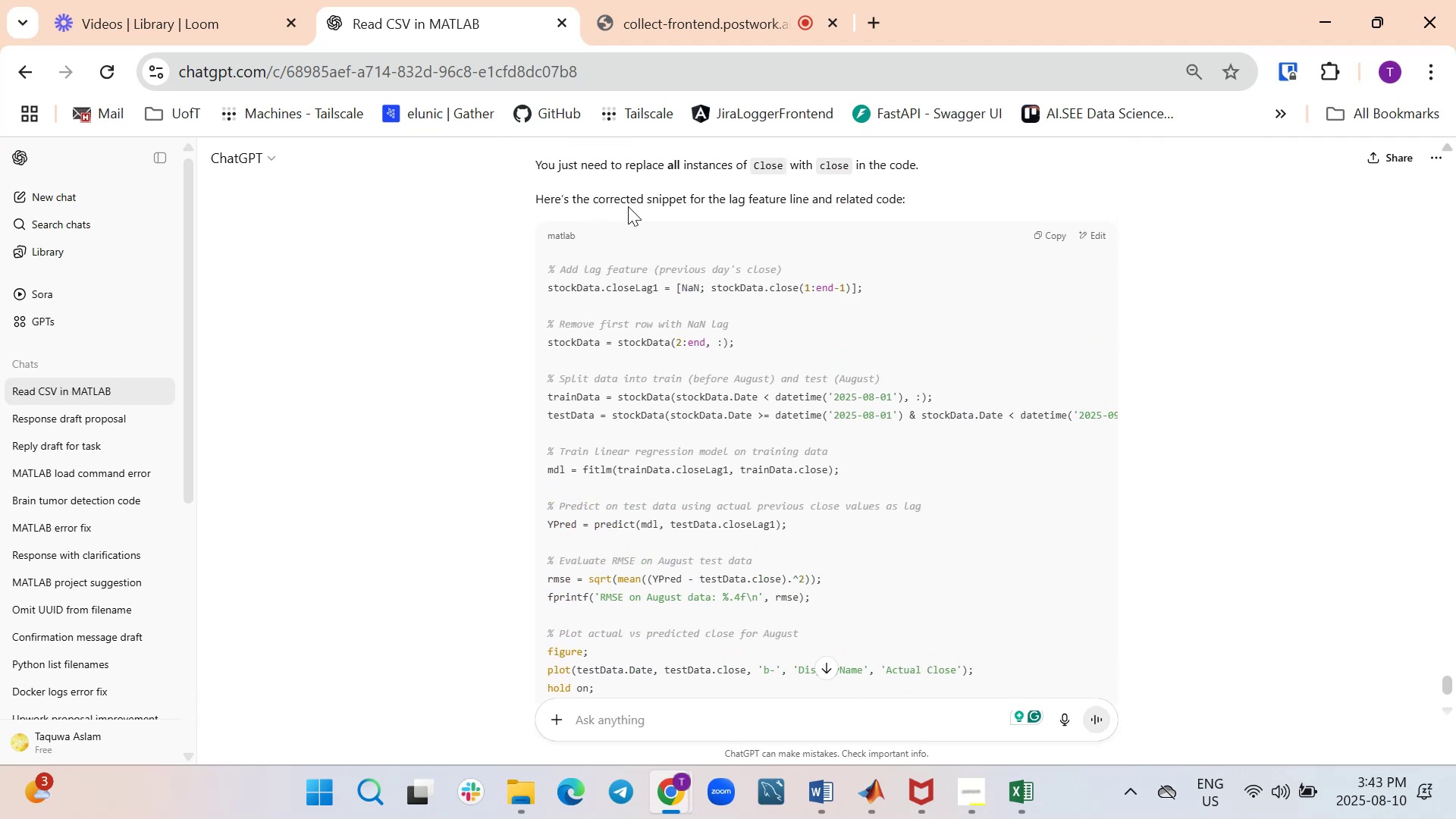 
wait(5.51)
 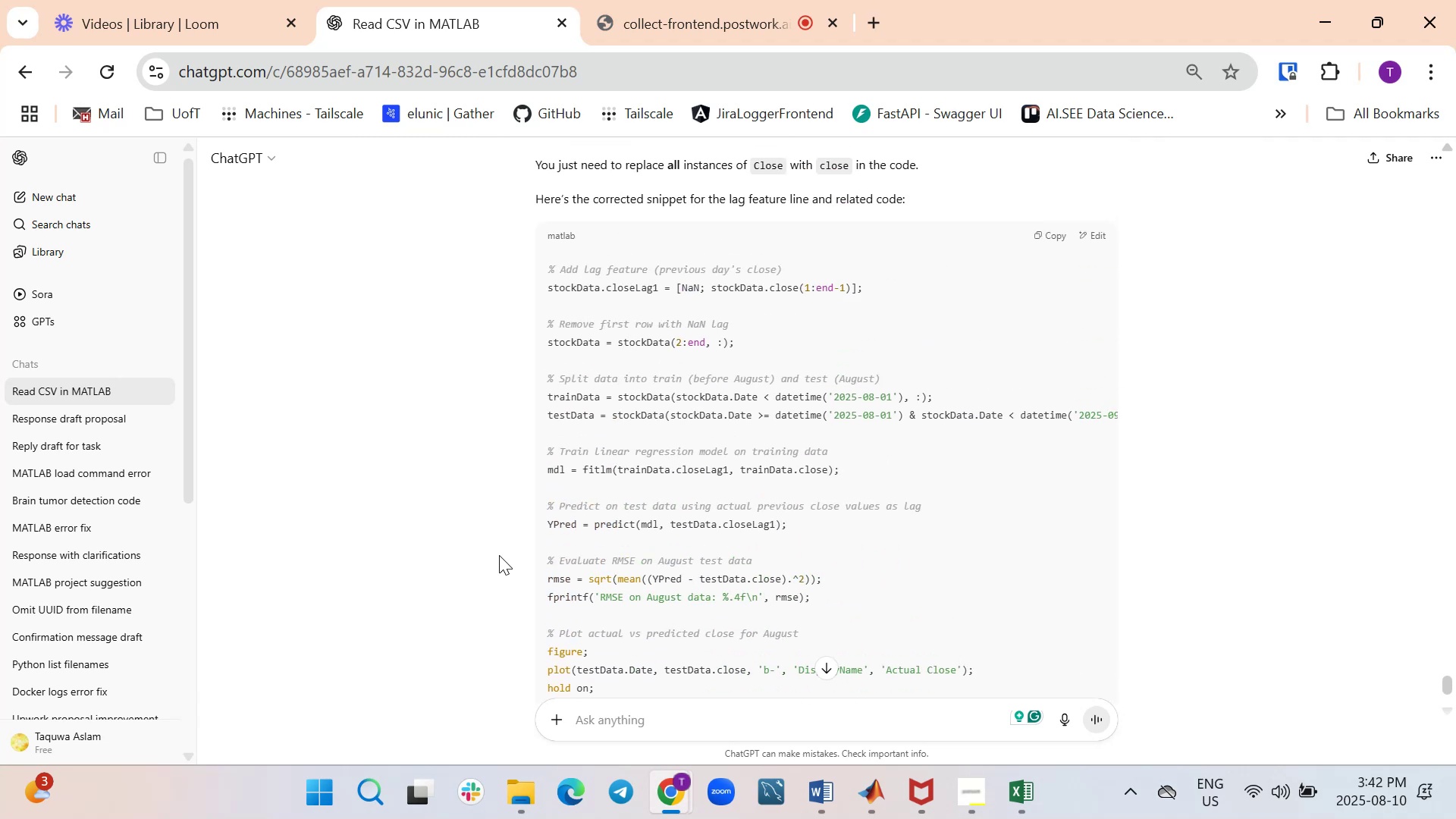 
scroll: coordinate [488, 567], scroll_direction: down, amount: 6.0
 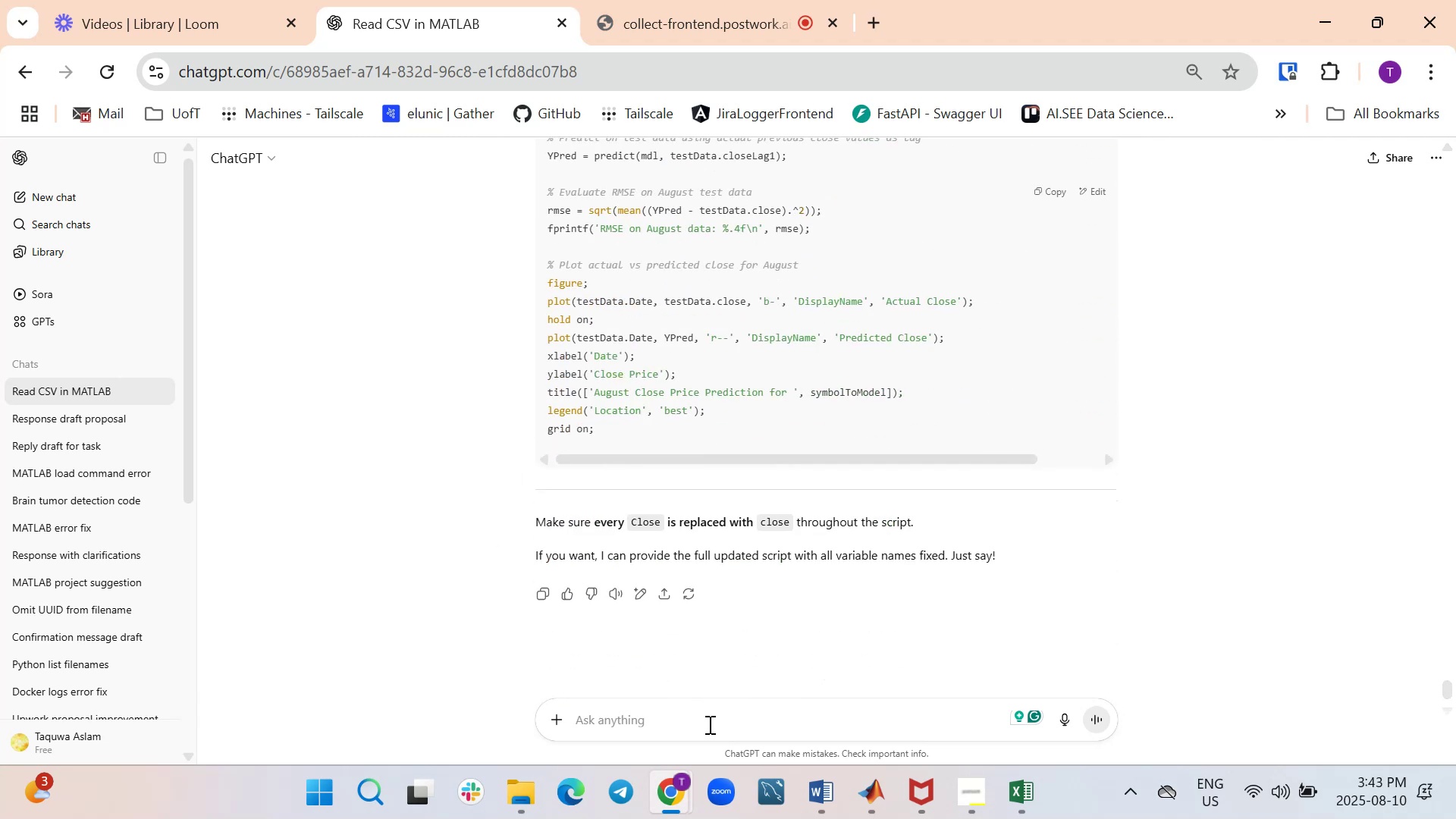 
wait(5.09)
 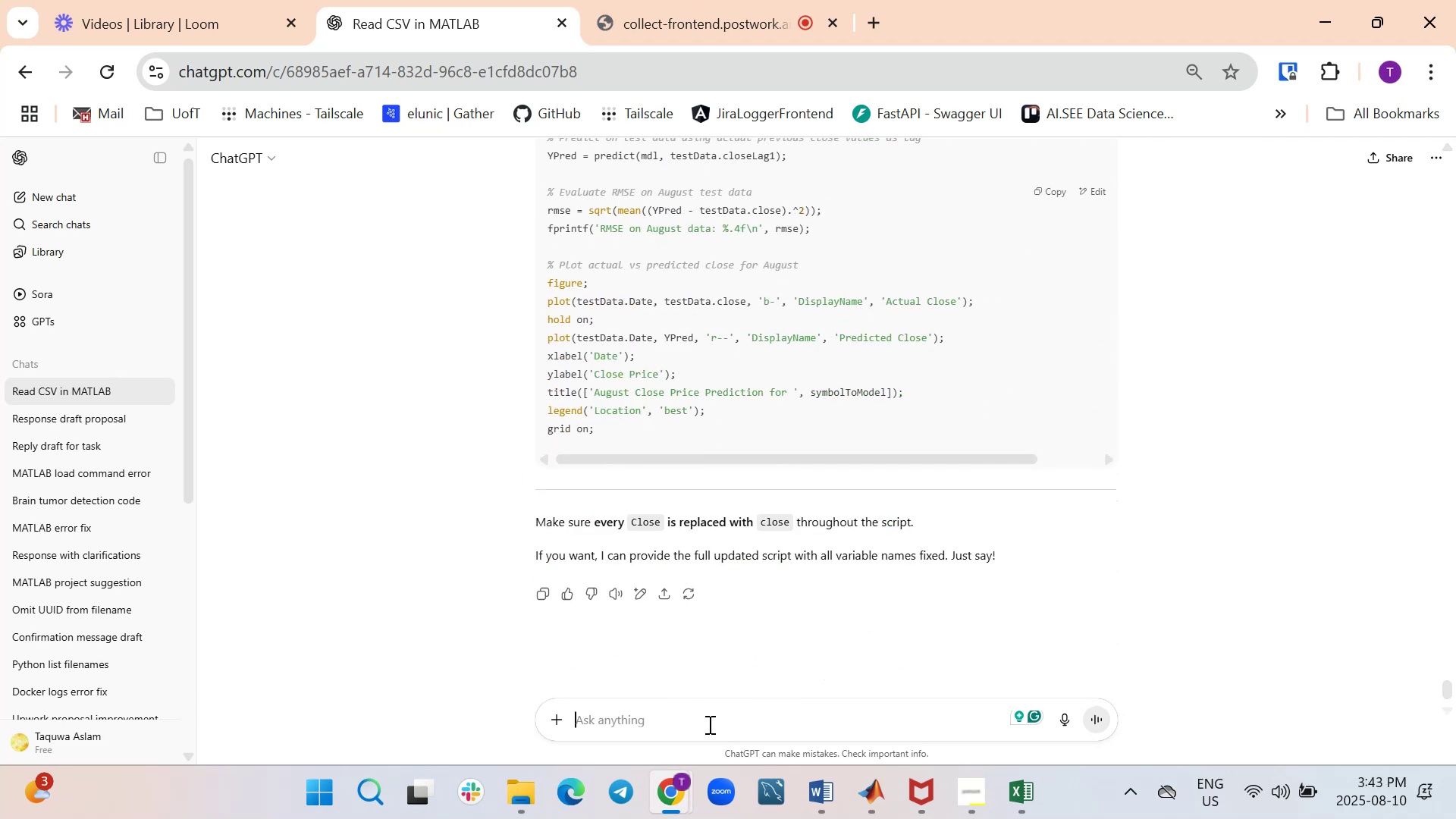 
type(give full code)
 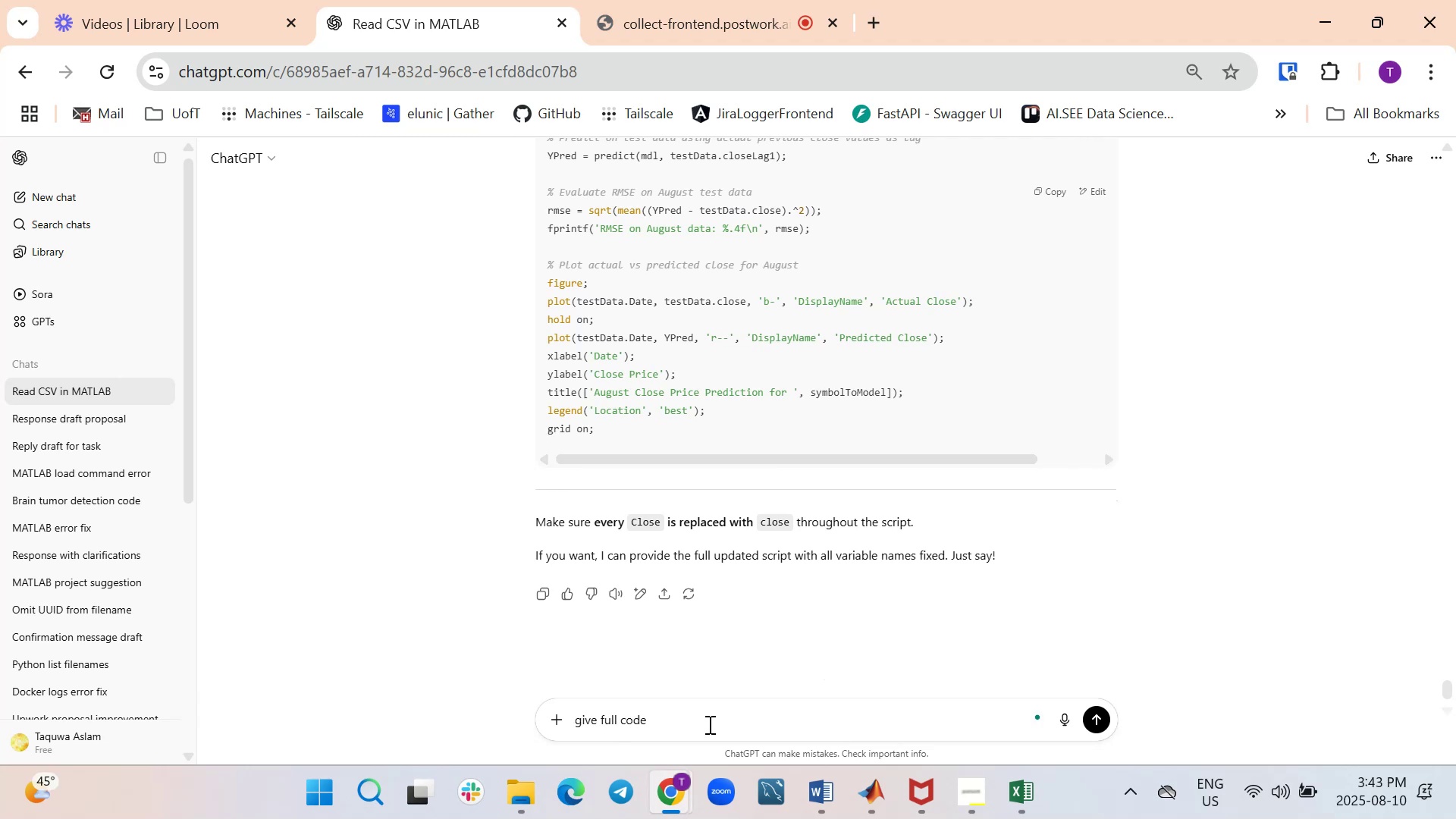 
key(Enter)
 